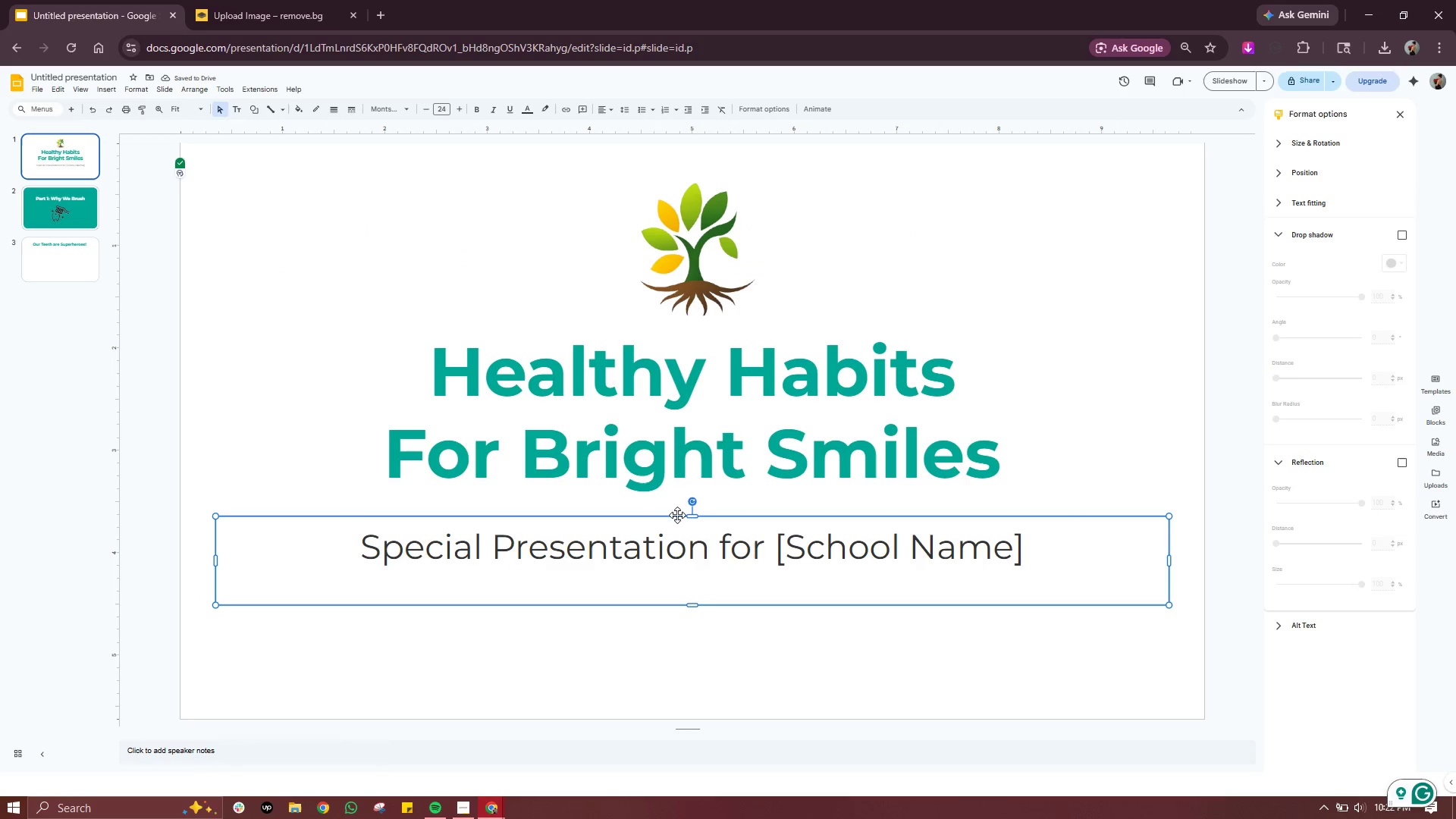 
key(Control+C)
 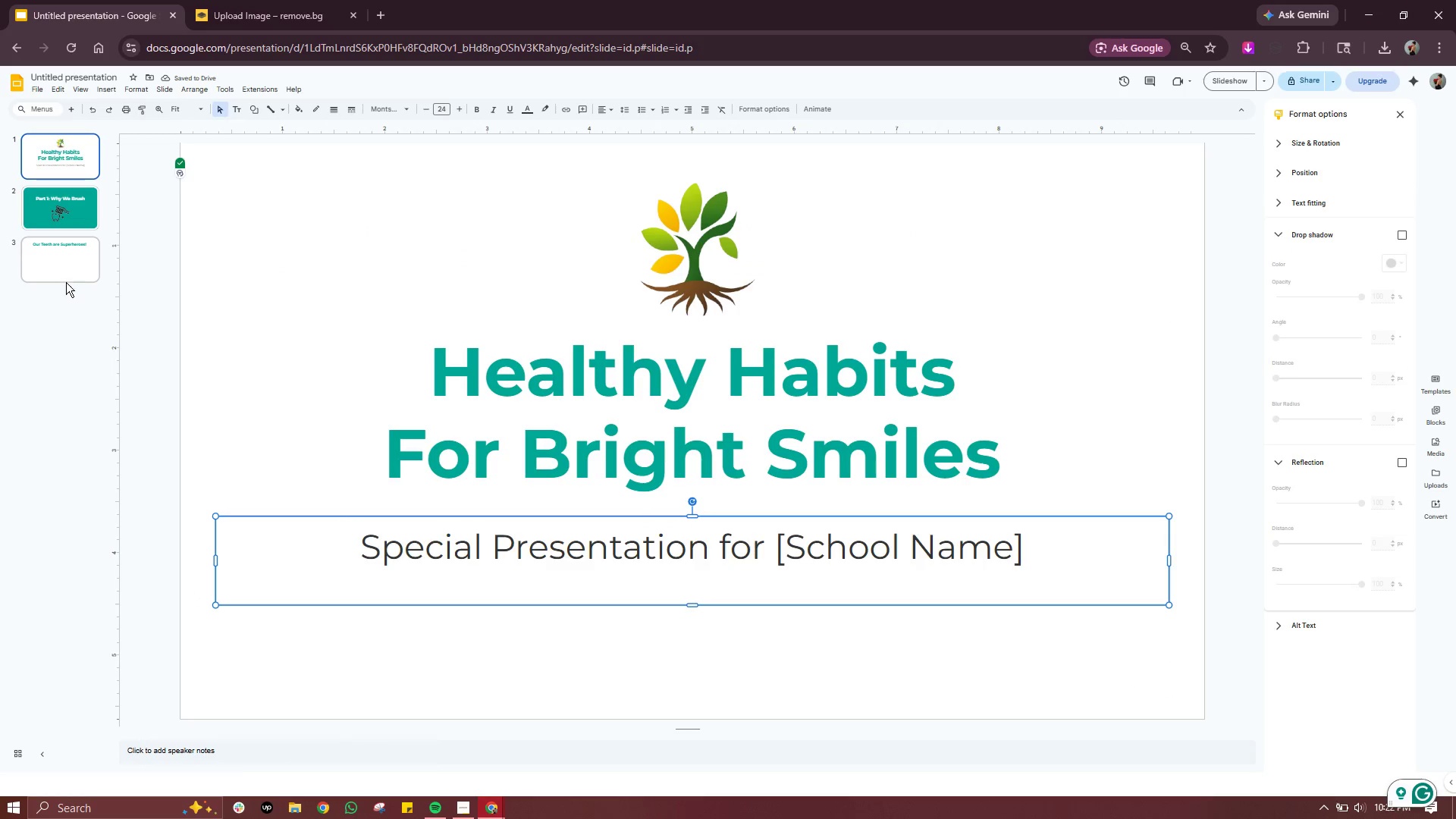 
left_click([66, 270])
 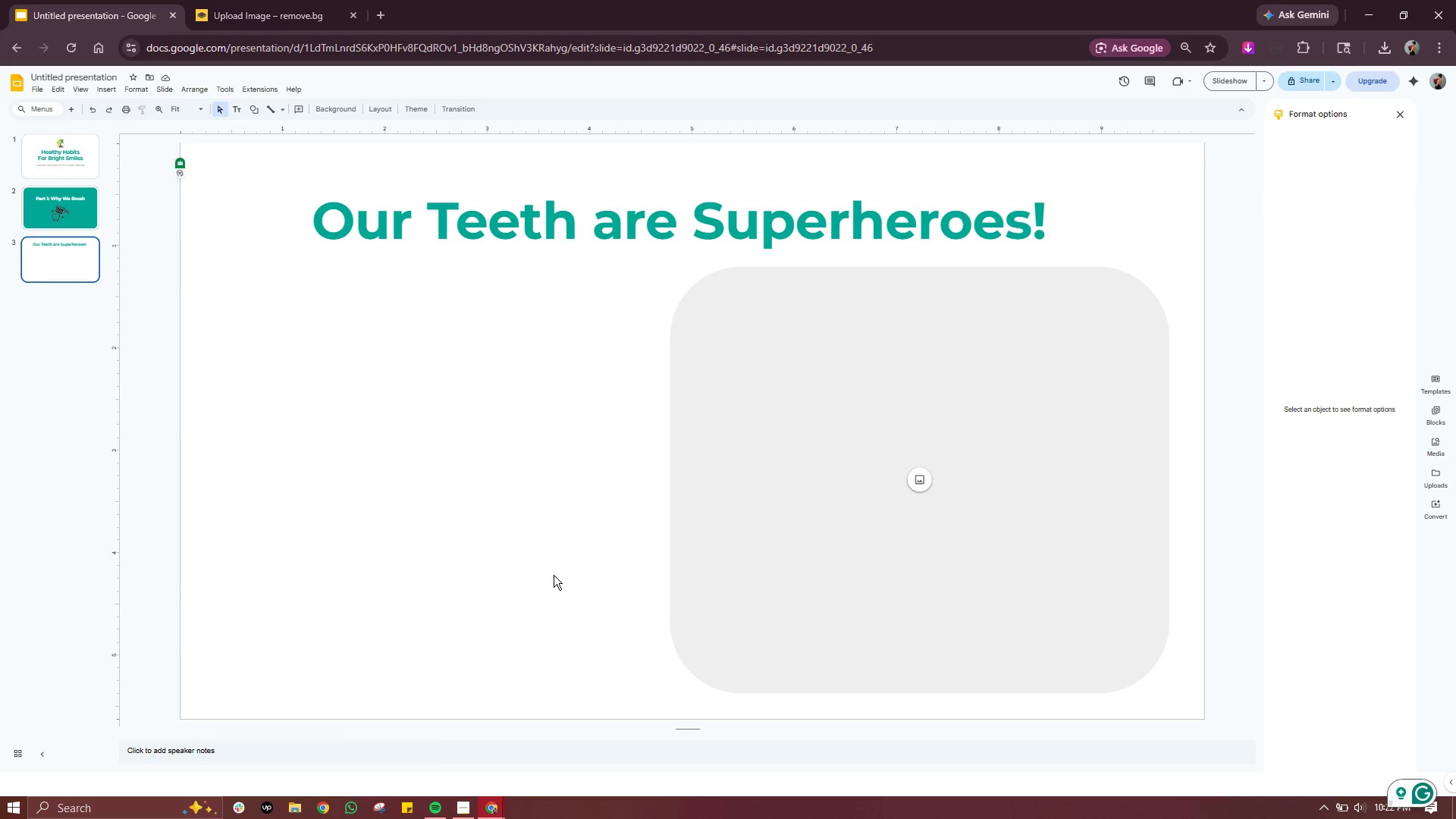 
left_click([557, 570])
 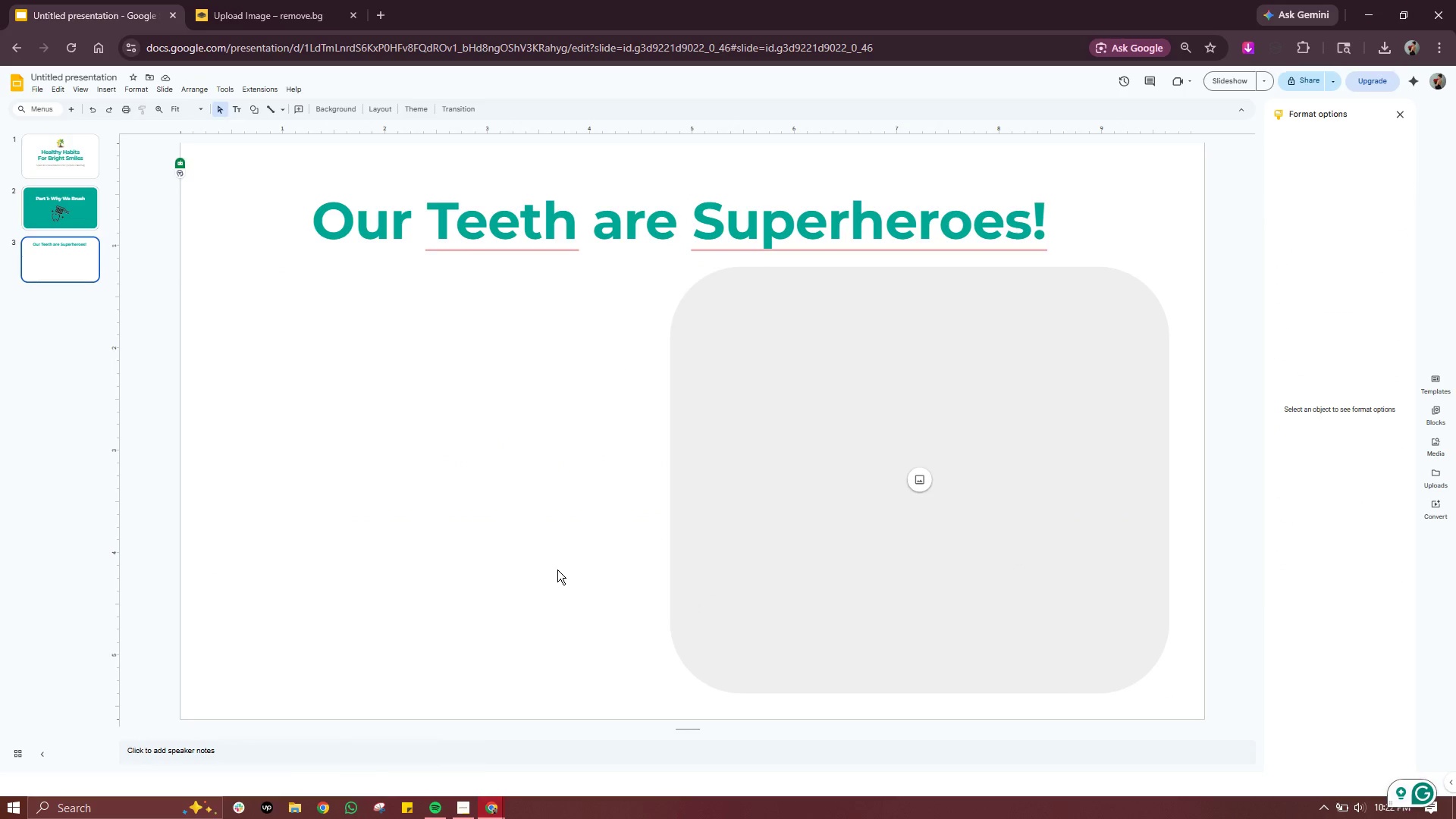 
key(Control+ControlLeft)
 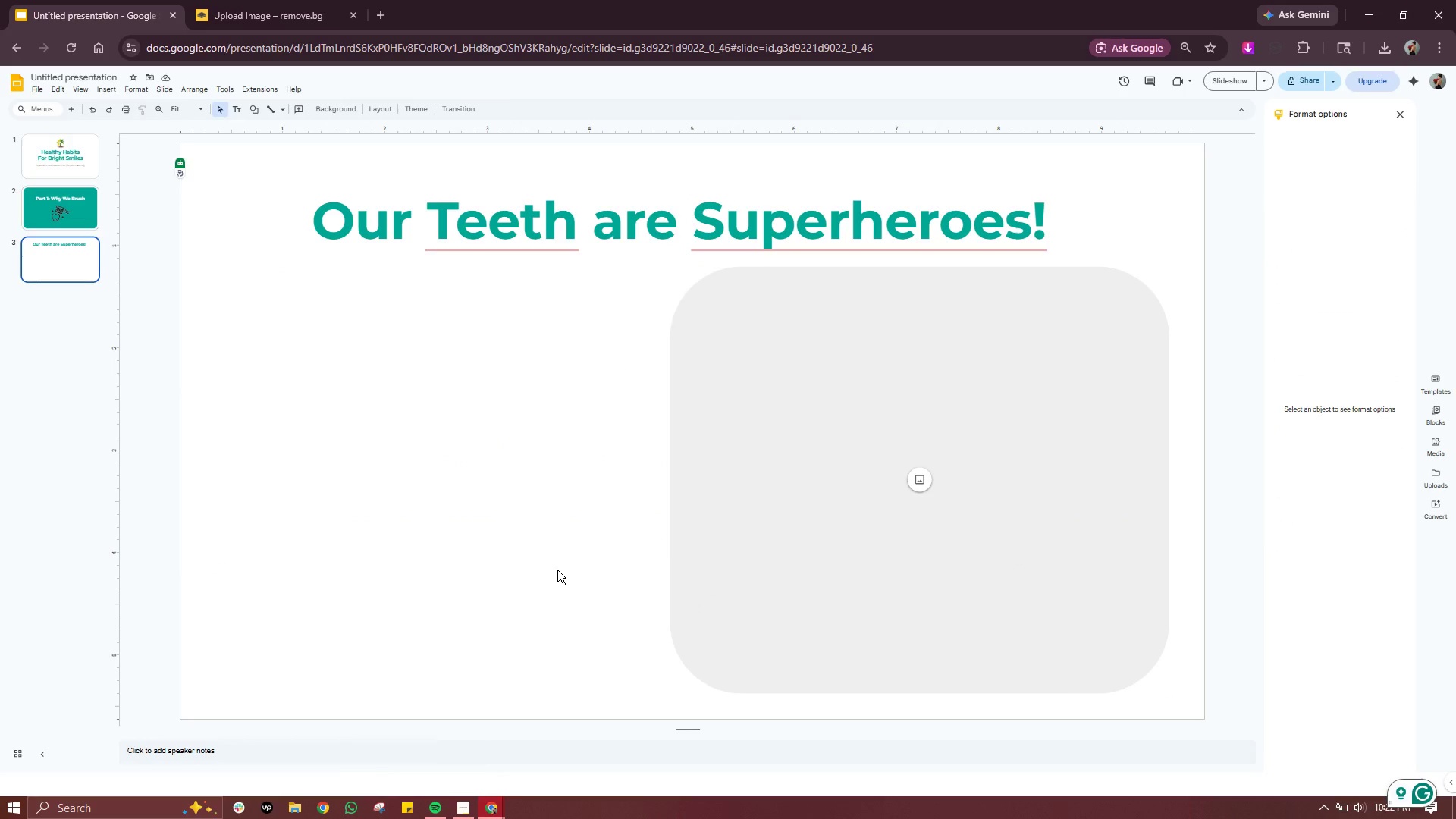 
key(Control+V)
 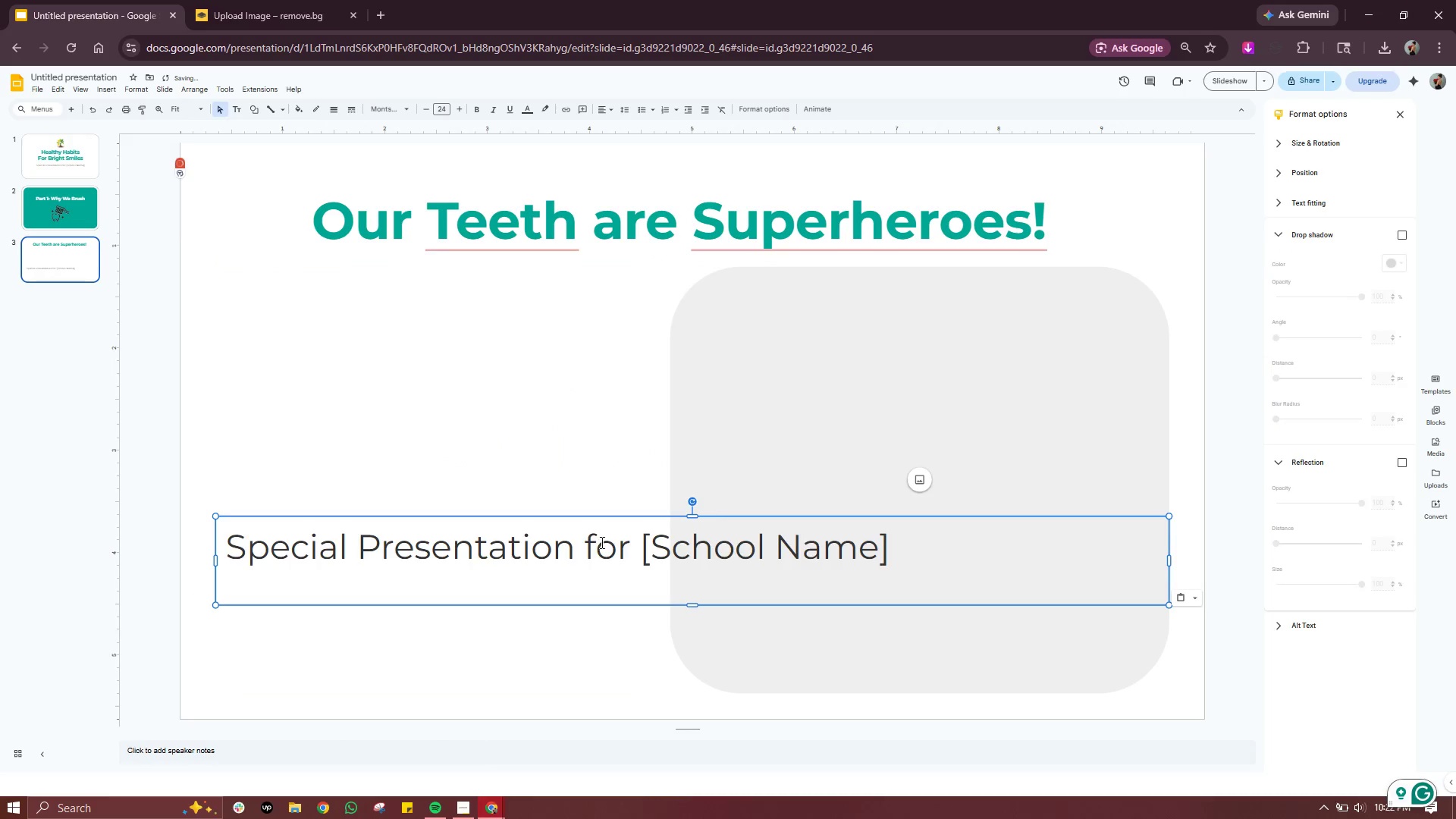 
double_click([601, 542])
 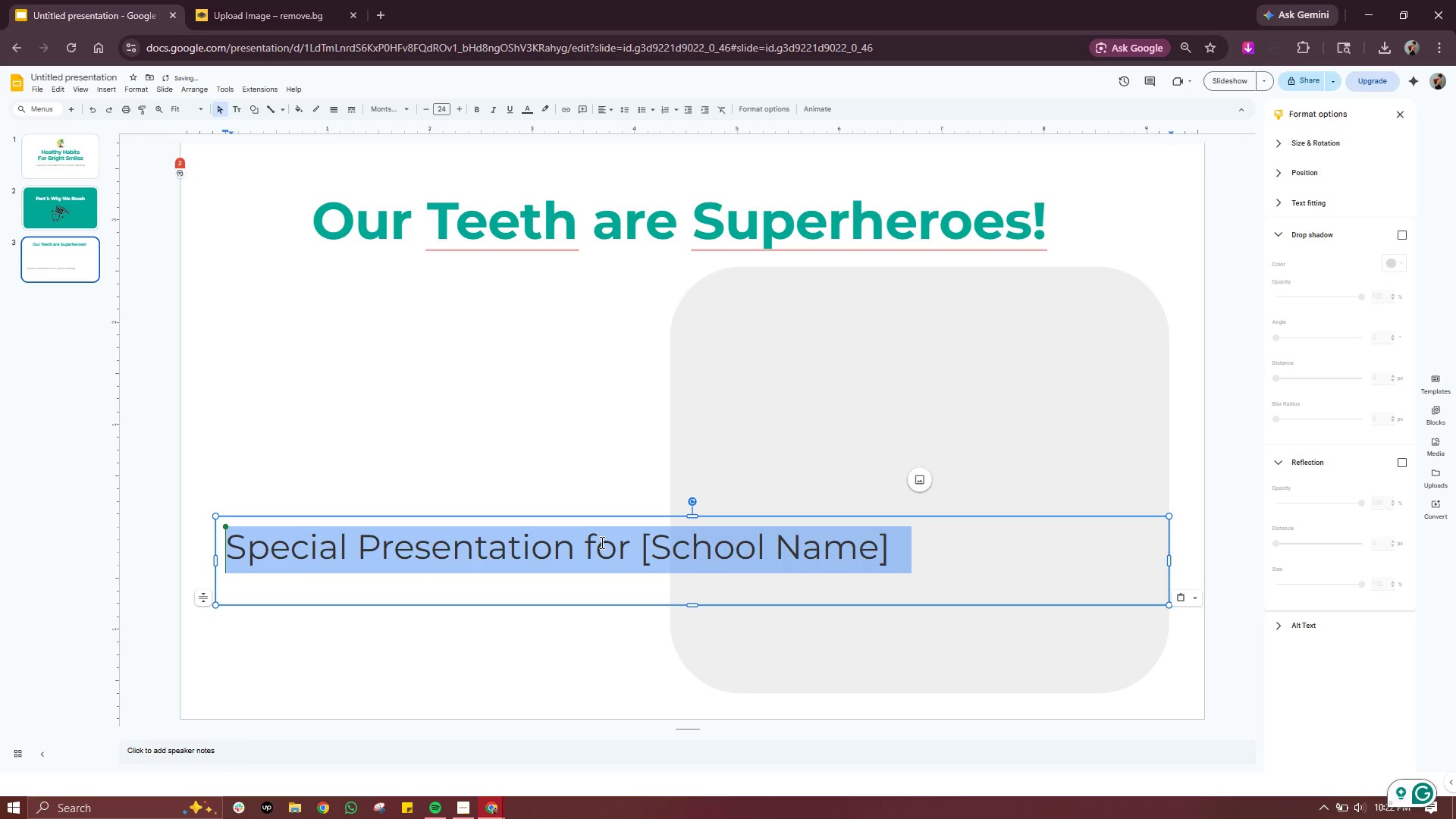 
triple_click([601, 542])
 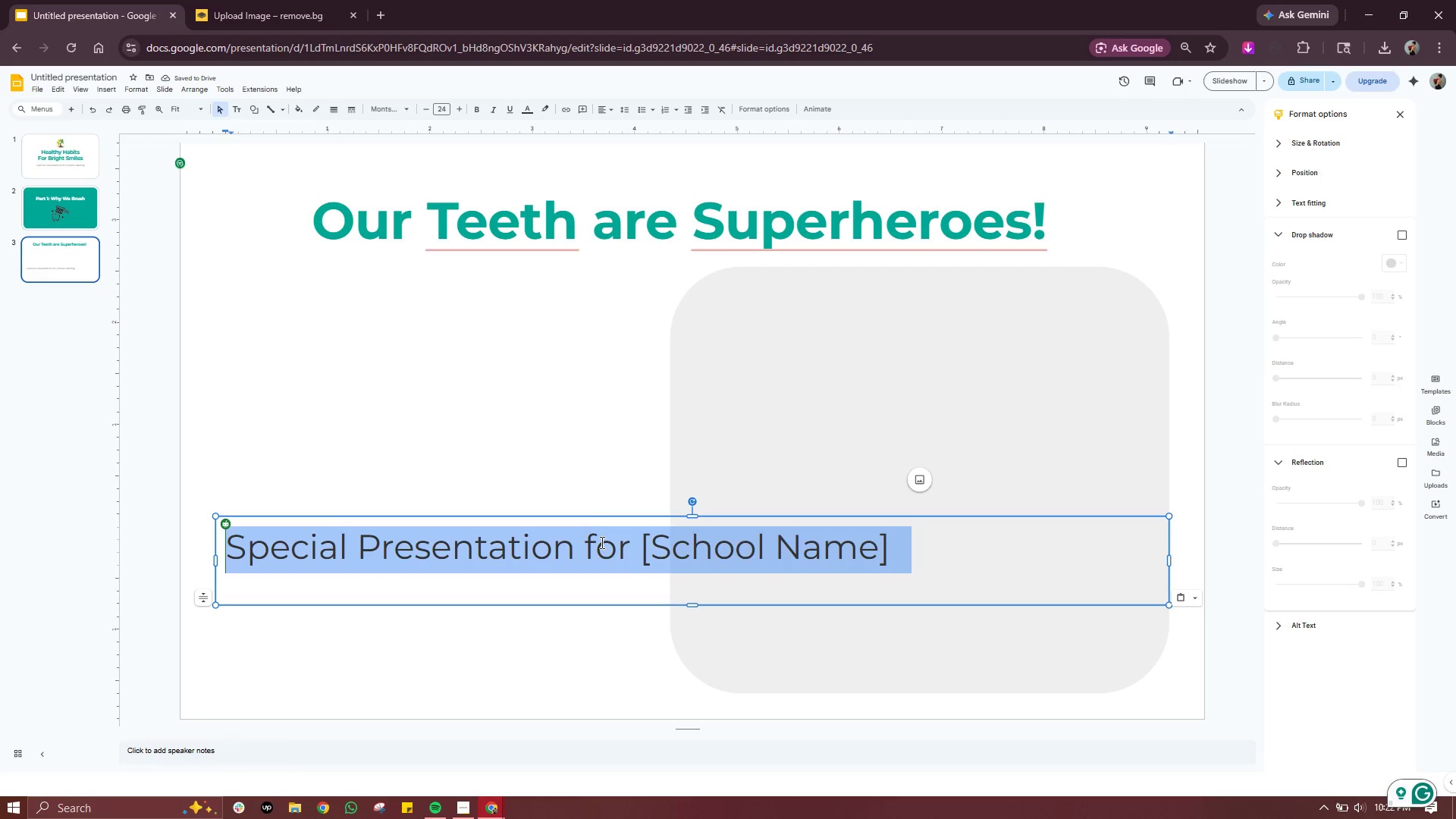 
type(Did you know that enamel is the hardest part of o)
key(Backspace)
type(your whole body? I t)
key(Backspace)
key(Backspace)
type(t protects your teeth from ugar)
key(Backspace)
key(Backspace)
key(Backspace)
key(Backspace)
type(sigar)
key(Backspace)
key(Backspace)
key(Backspace)
key(Backspace)
type(ugar bugs and helps you chew crunchy applys!)
key(Backspace)
key(Backspace)
key(Backspace)
key(Backspace)
type(es!)
 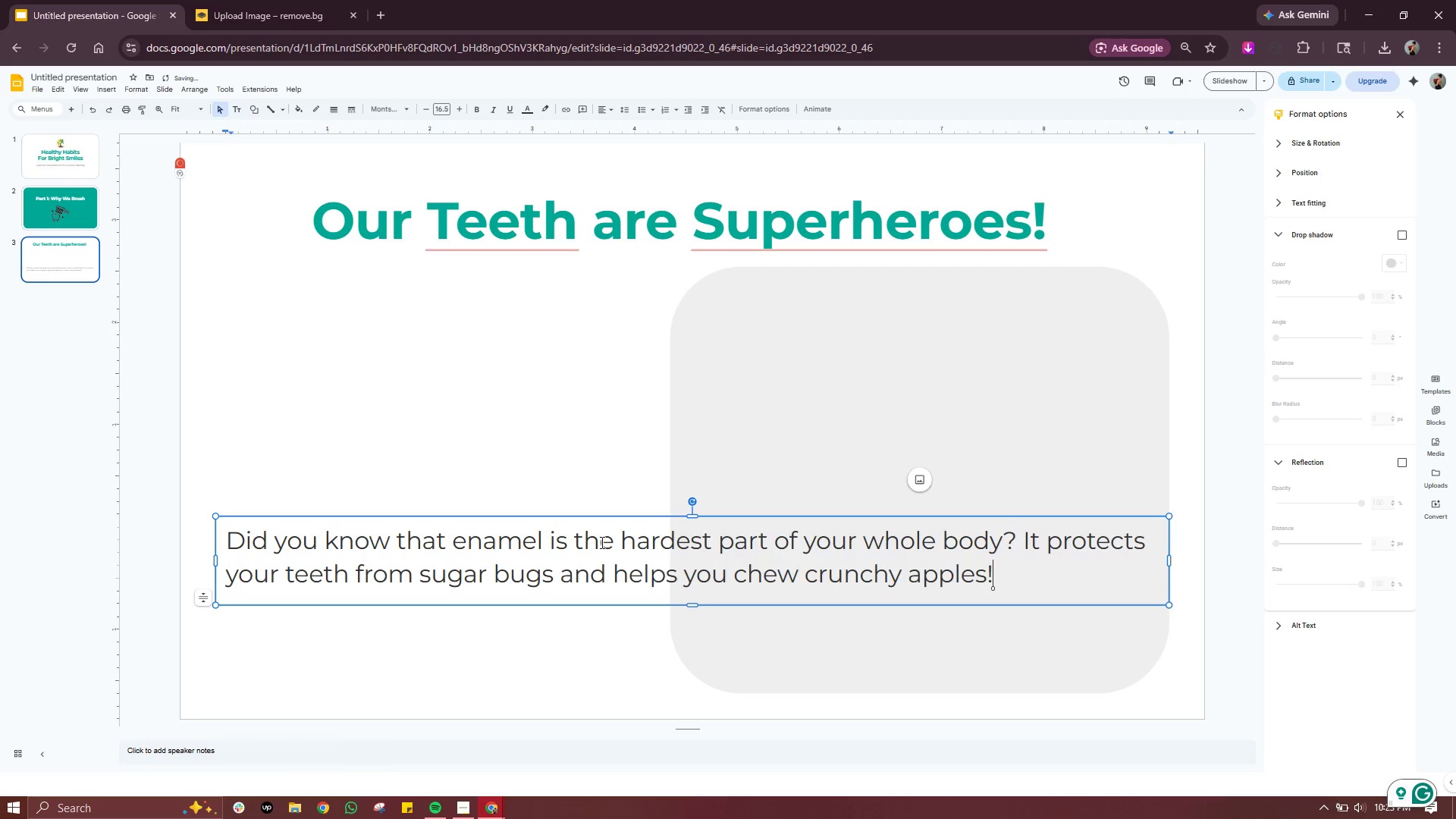 
left_click([690, 584])
 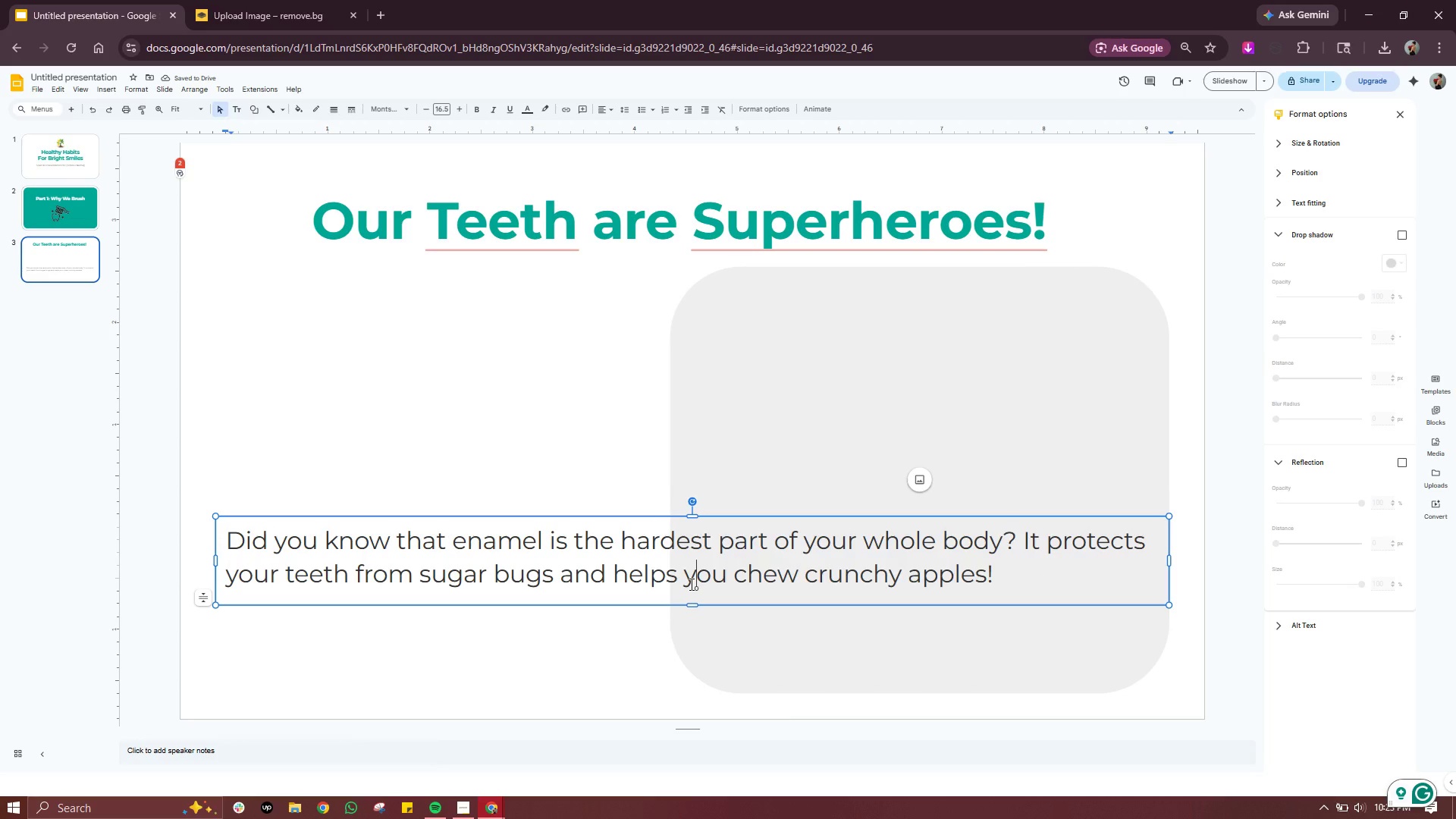 
key(Control+A)
 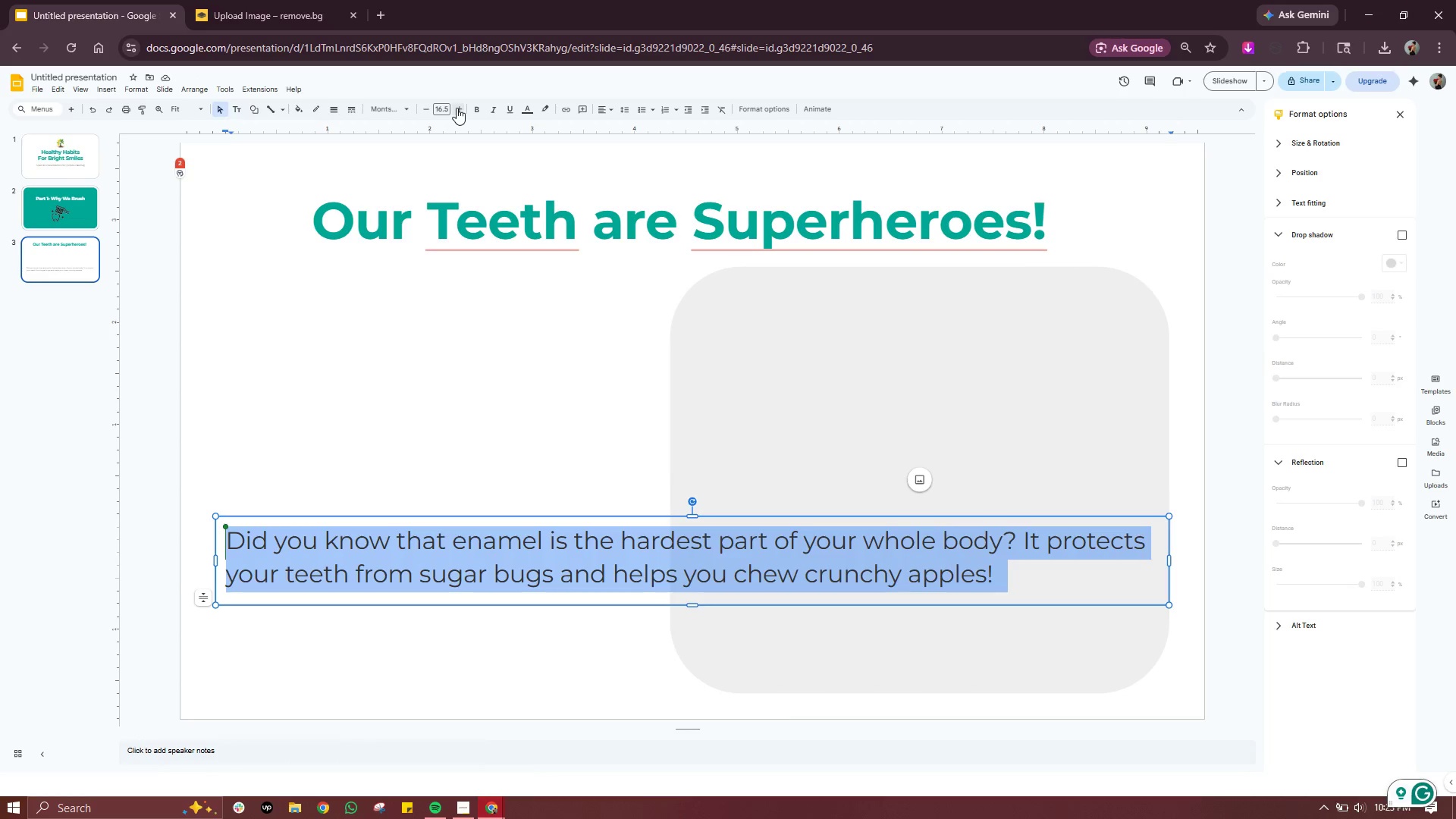 
double_click([457, 108])
 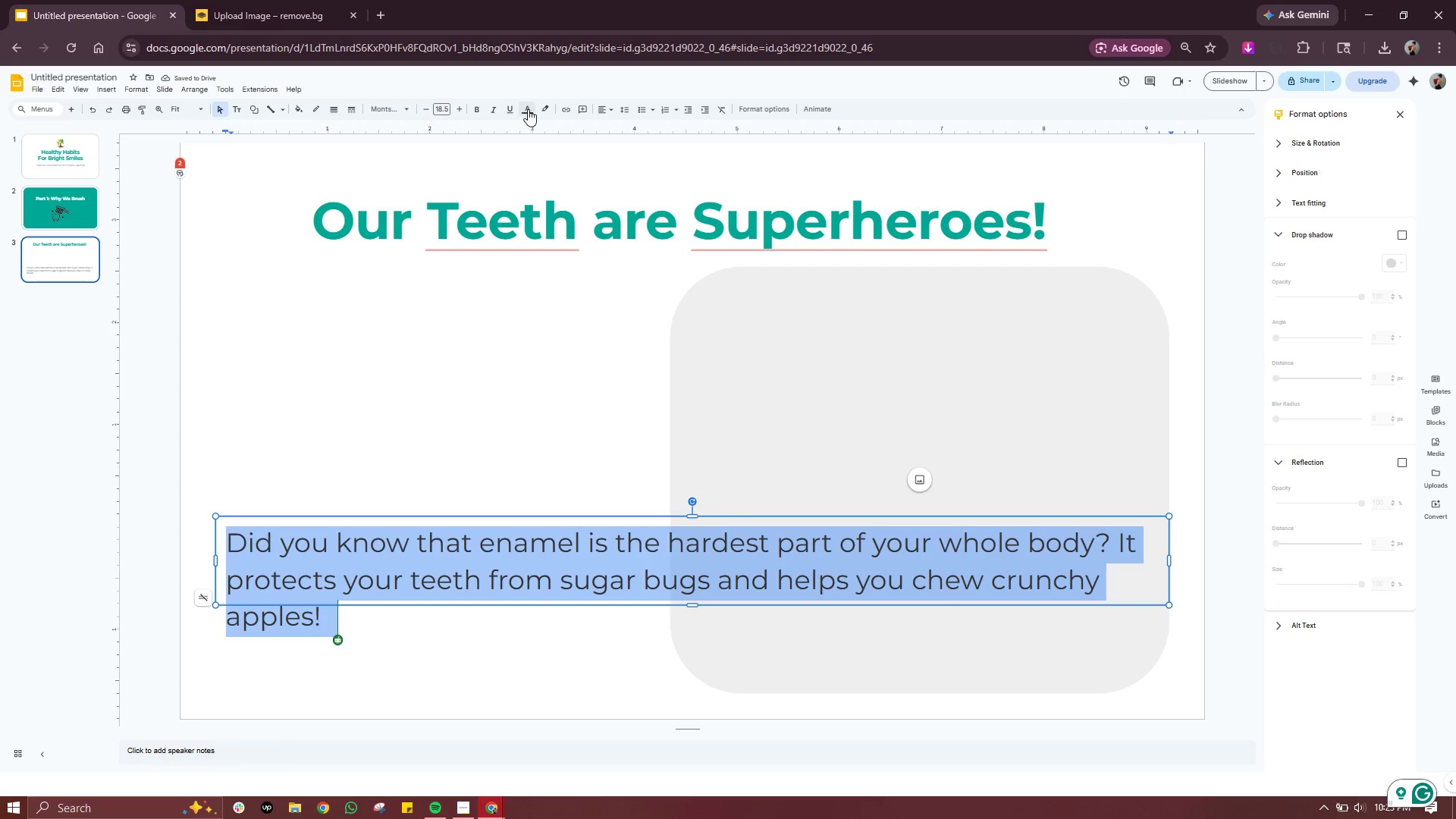 
left_click([529, 109])
 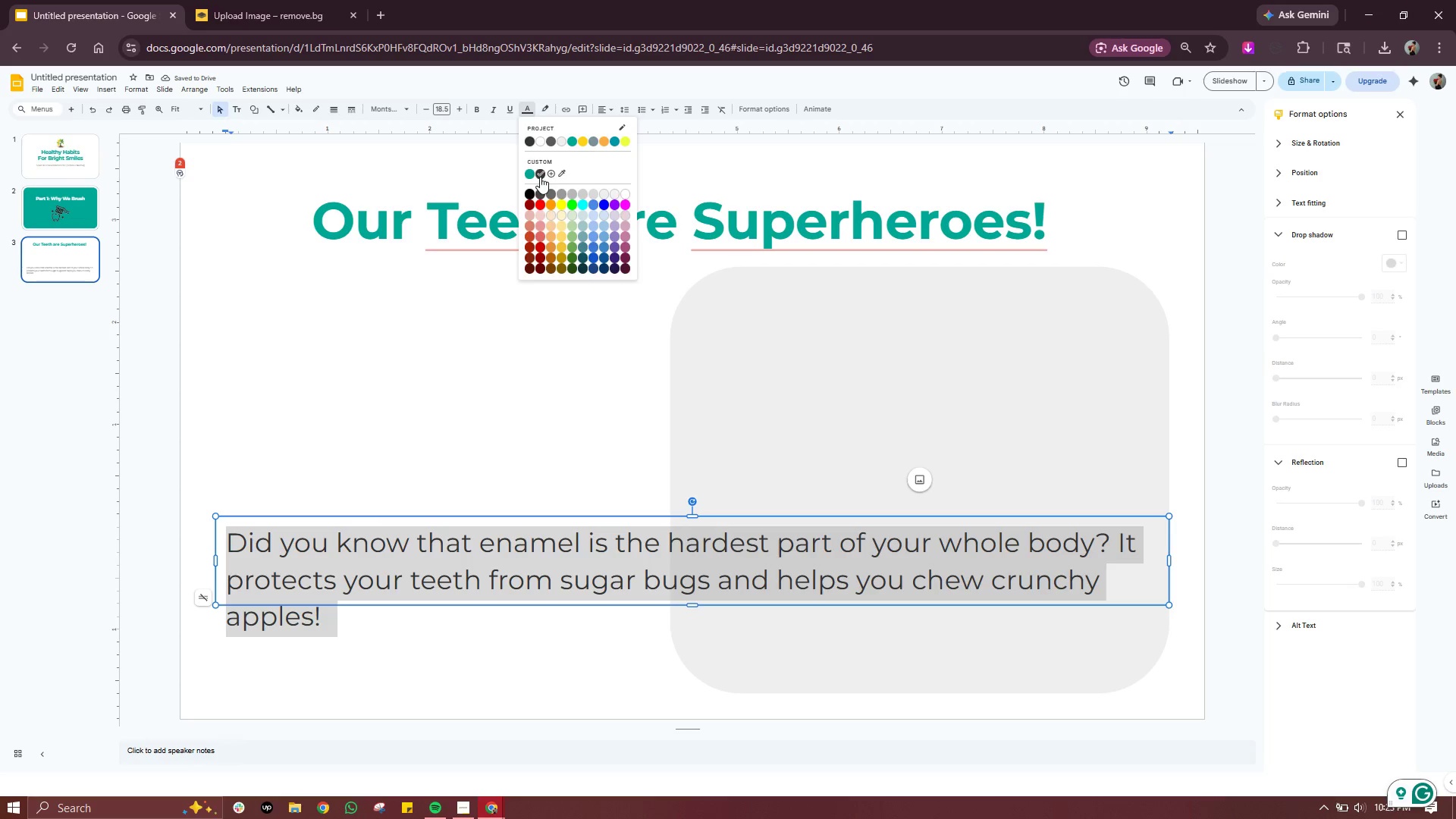 
left_click([538, 177])
 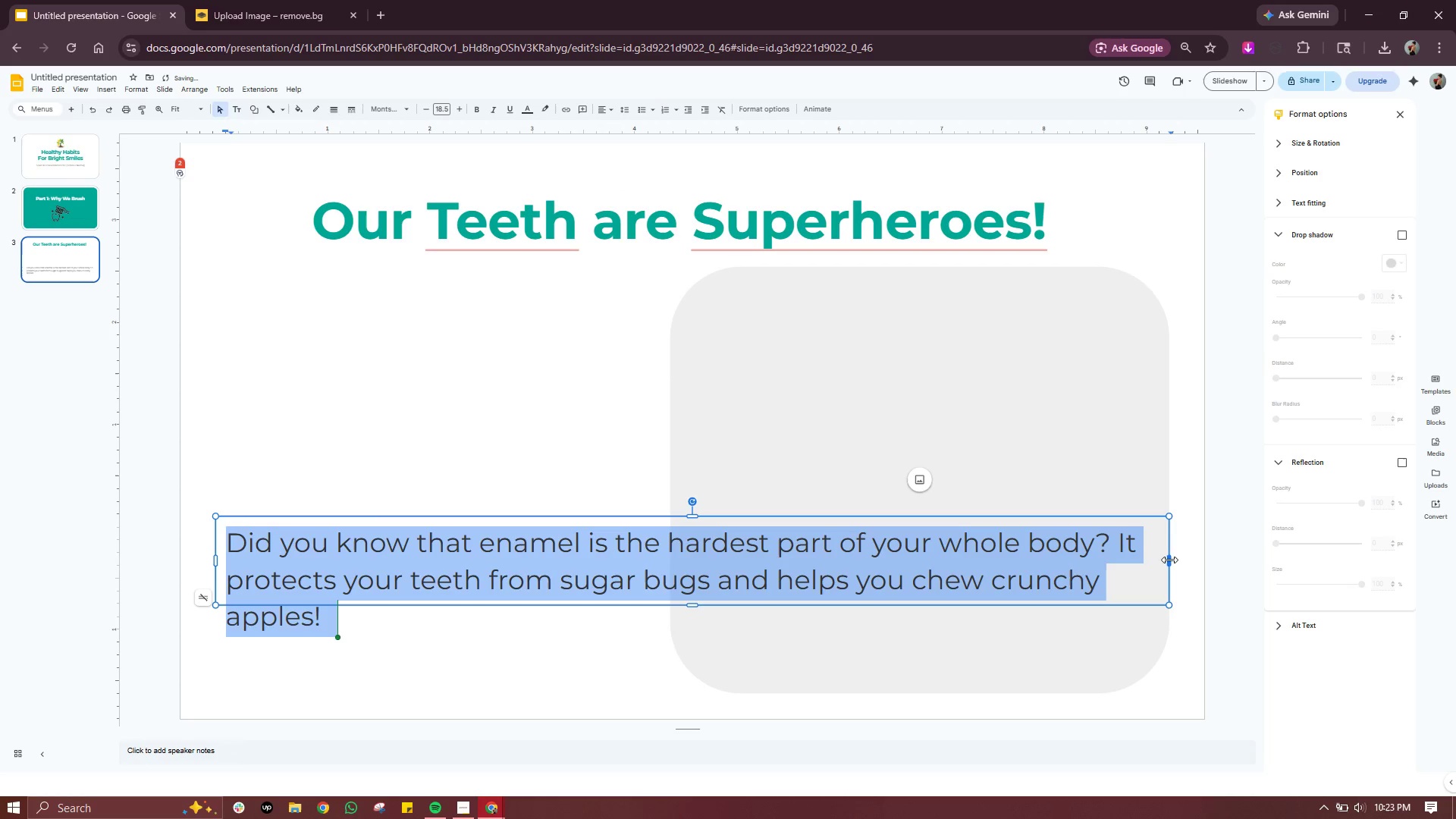 
left_click_drag(start_coordinate=[1170, 560], to_coordinate=[616, 538])
 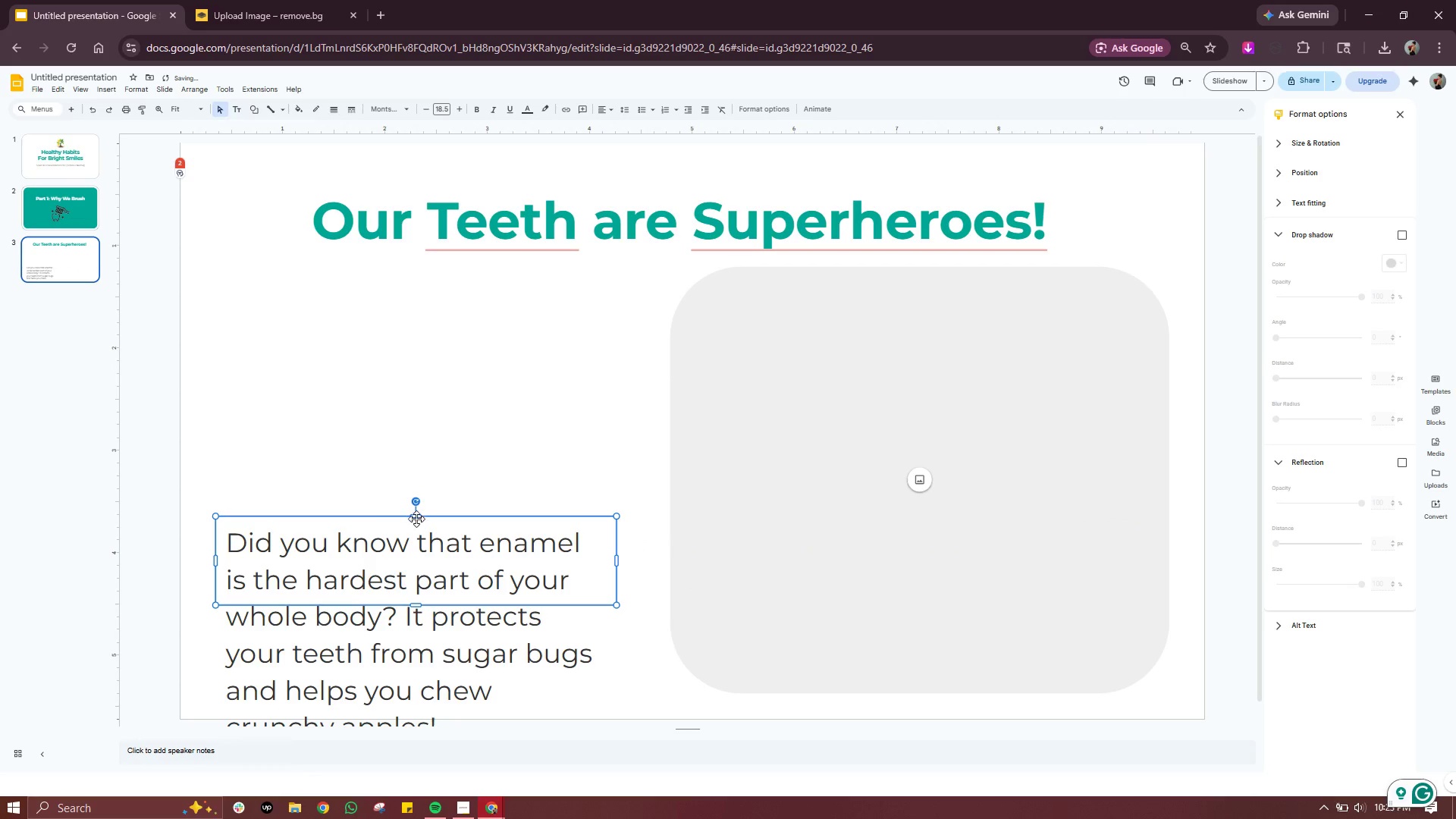 
left_click_drag(start_coordinate=[415, 515], to_coordinate=[428, 322])
 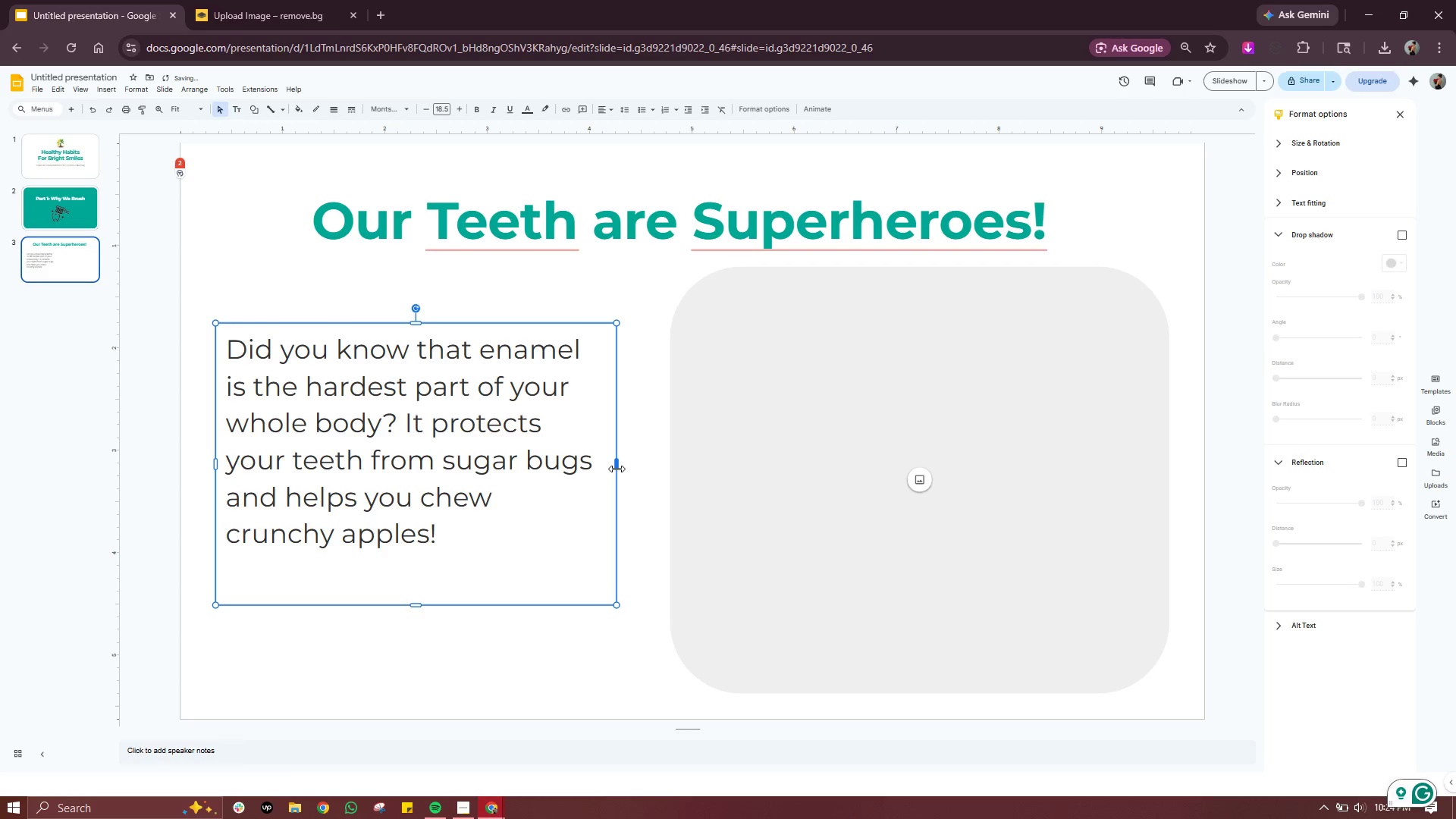 
left_click_drag(start_coordinate=[617, 468], to_coordinate=[664, 462])
 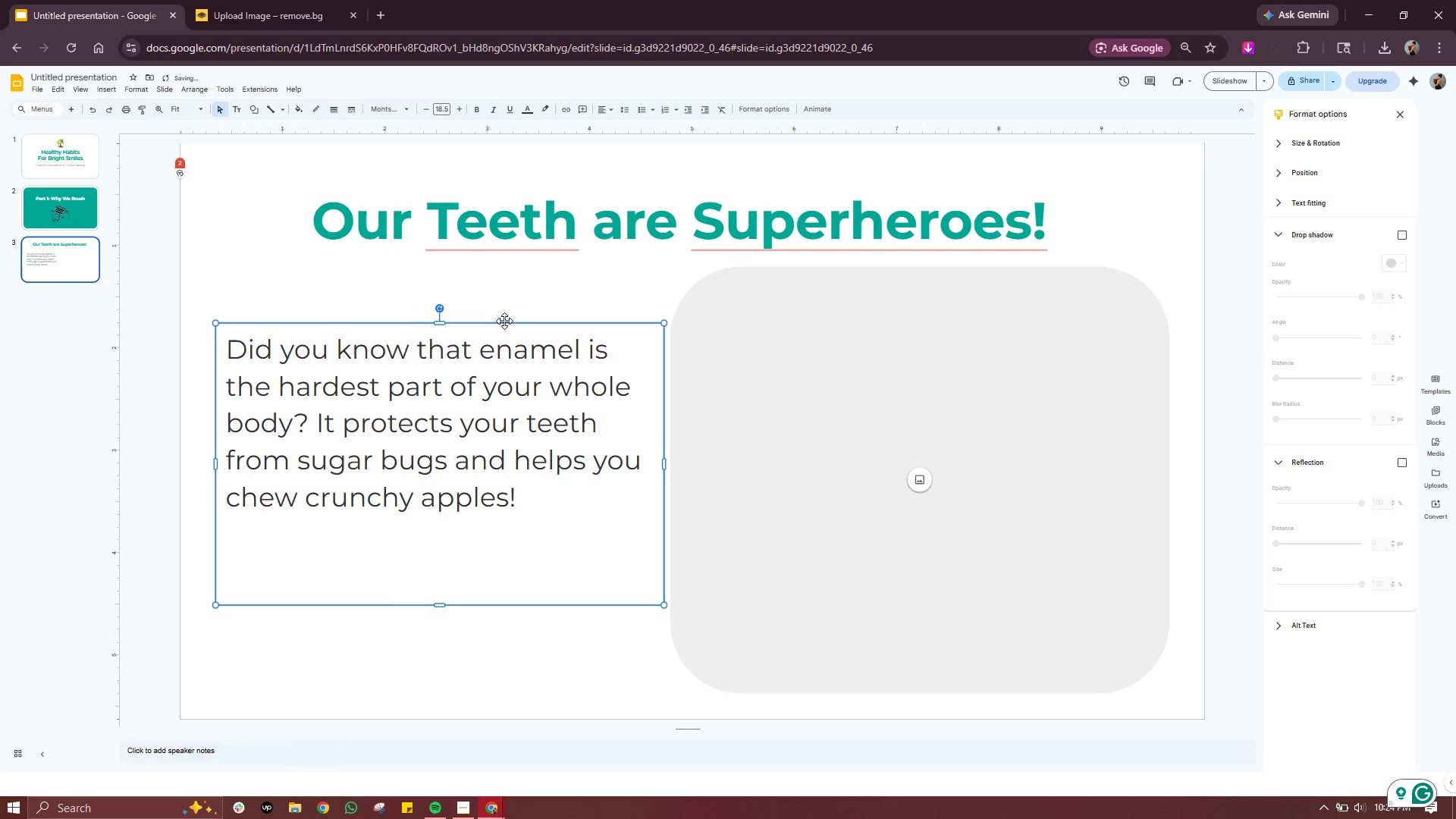 
left_click_drag(start_coordinate=[504, 321], to_coordinate=[504, 338])
 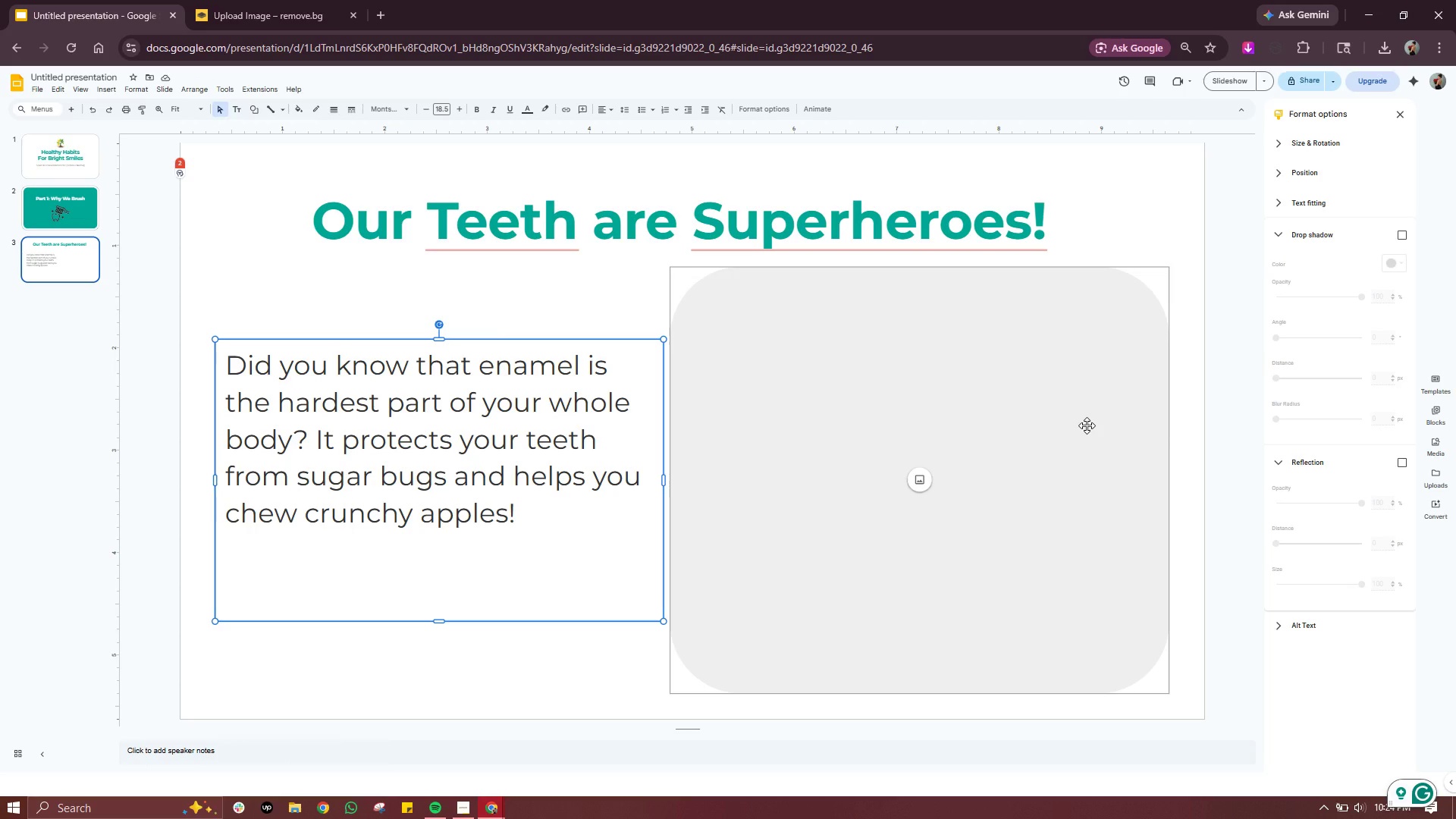 
wait(10.75)
 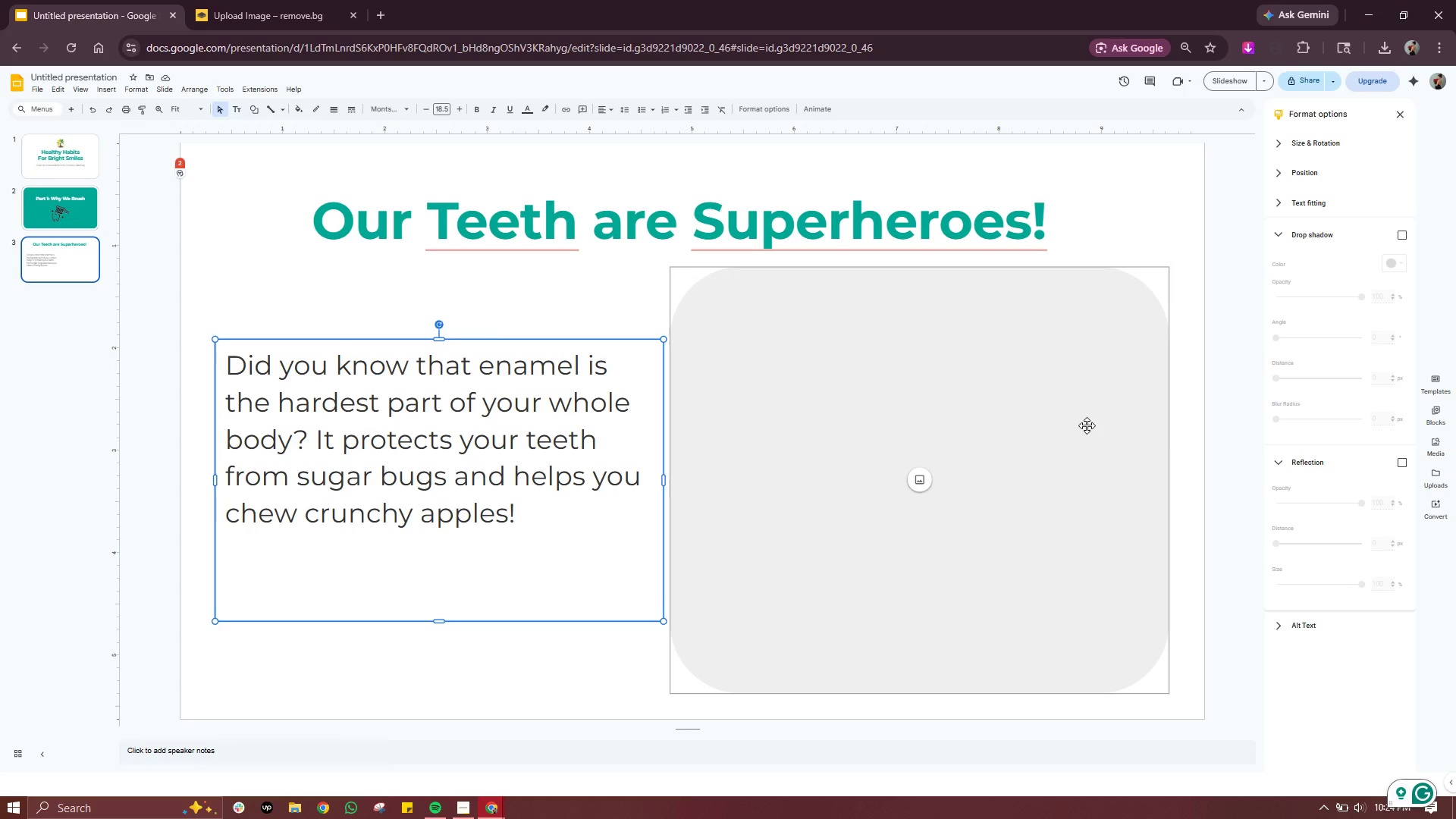 
left_click([1402, 112])
 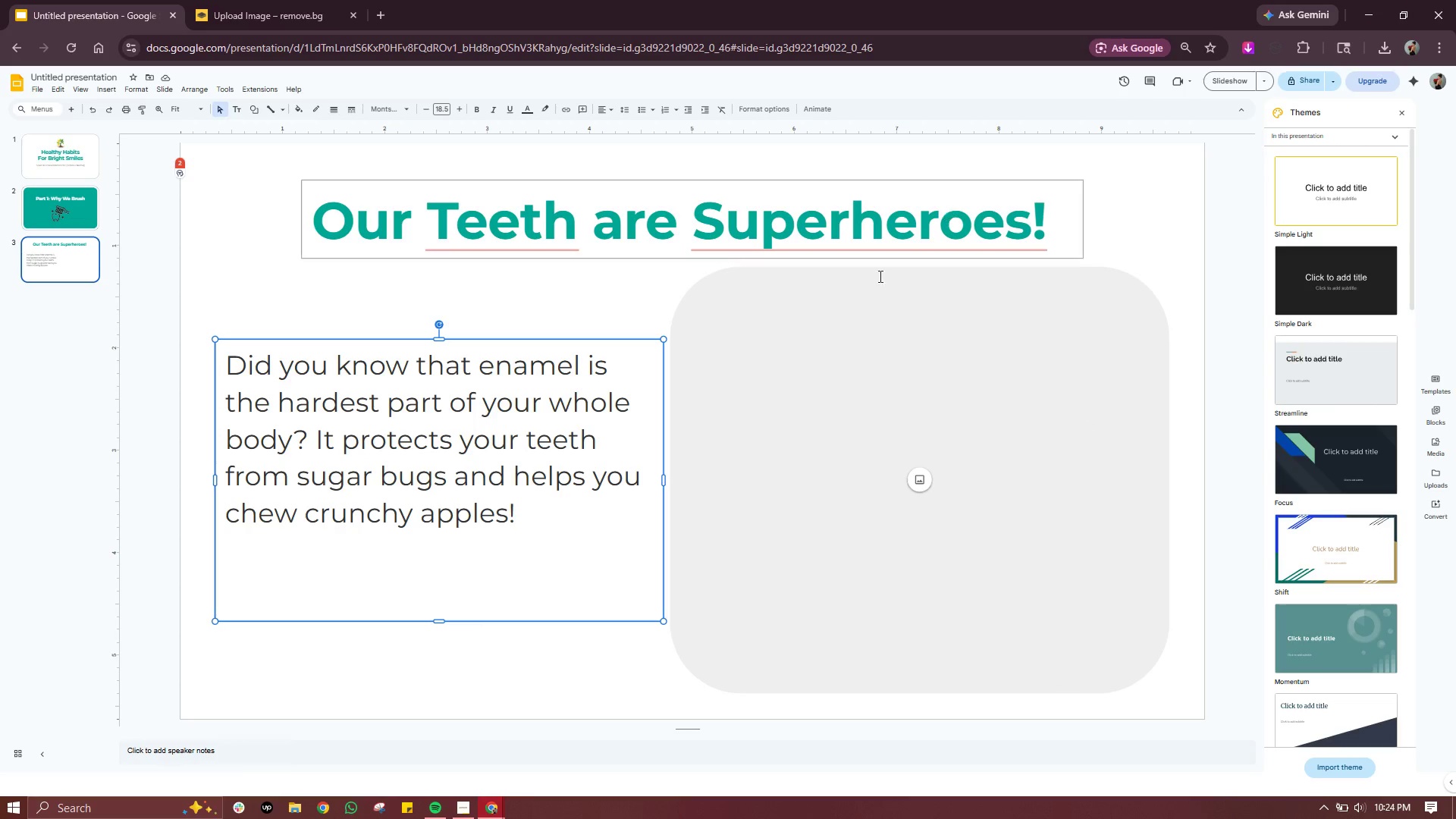 
left_click([912, 384])
 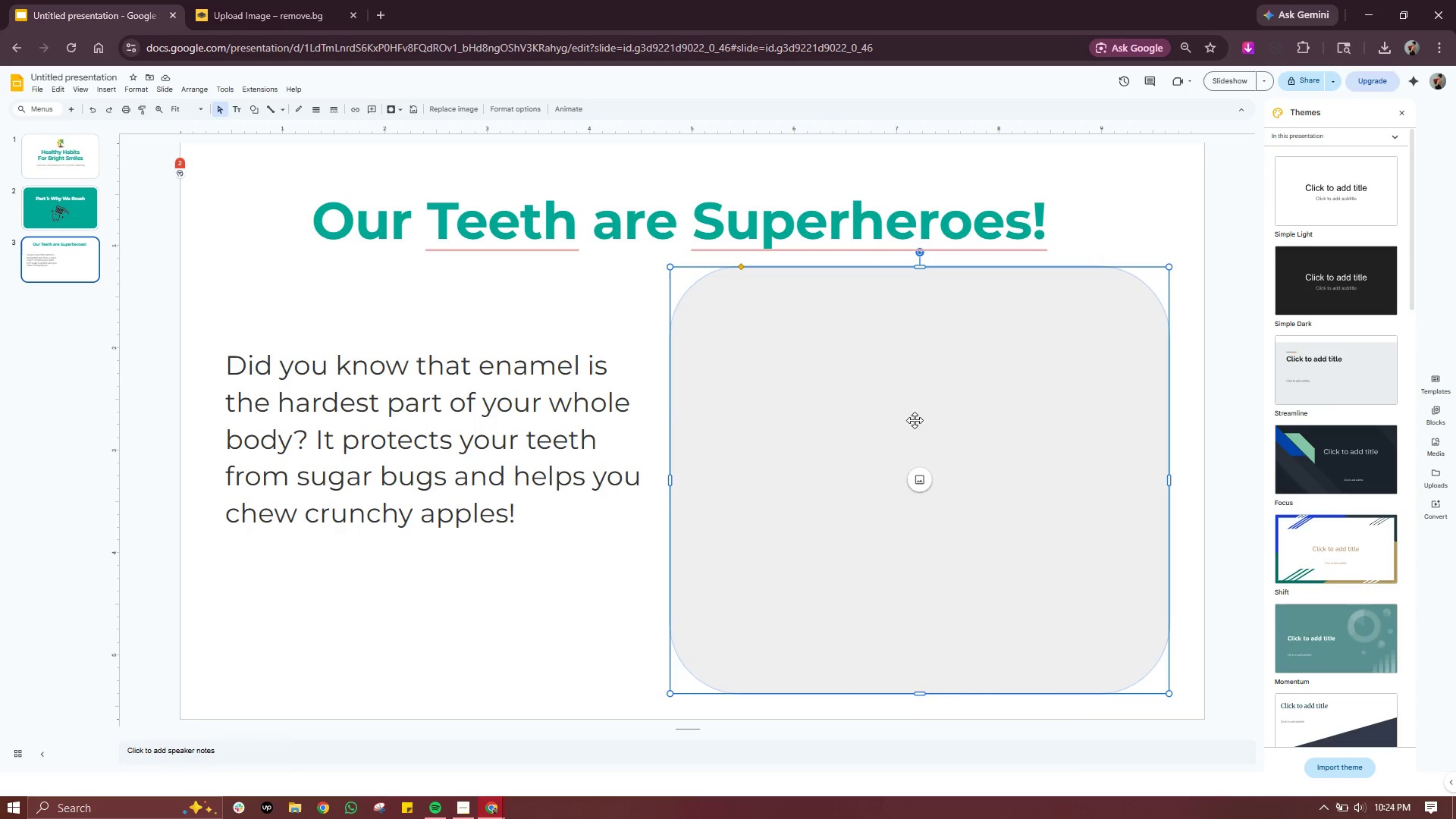 
right_click([915, 420])
 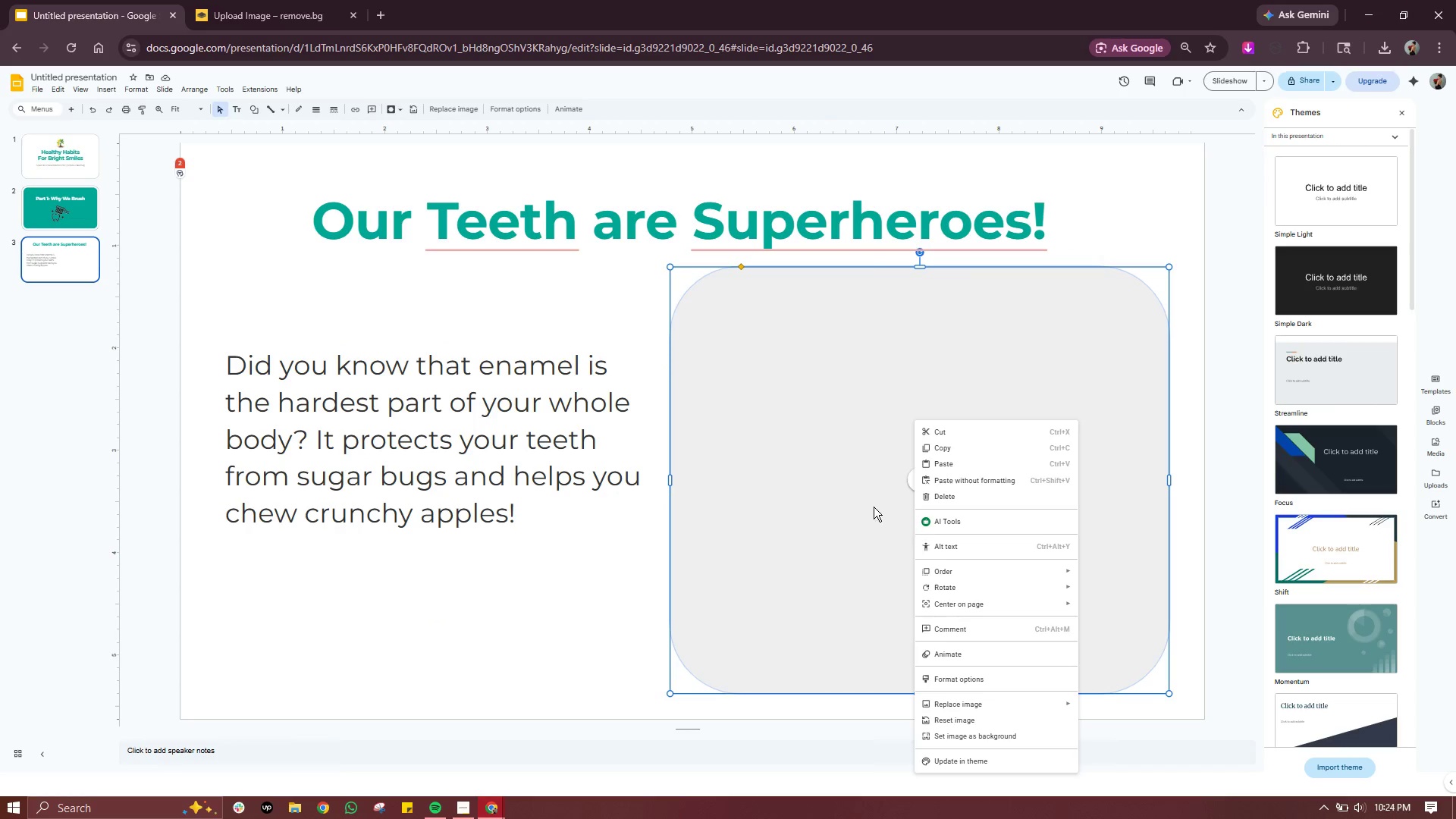 
left_click([843, 481])
 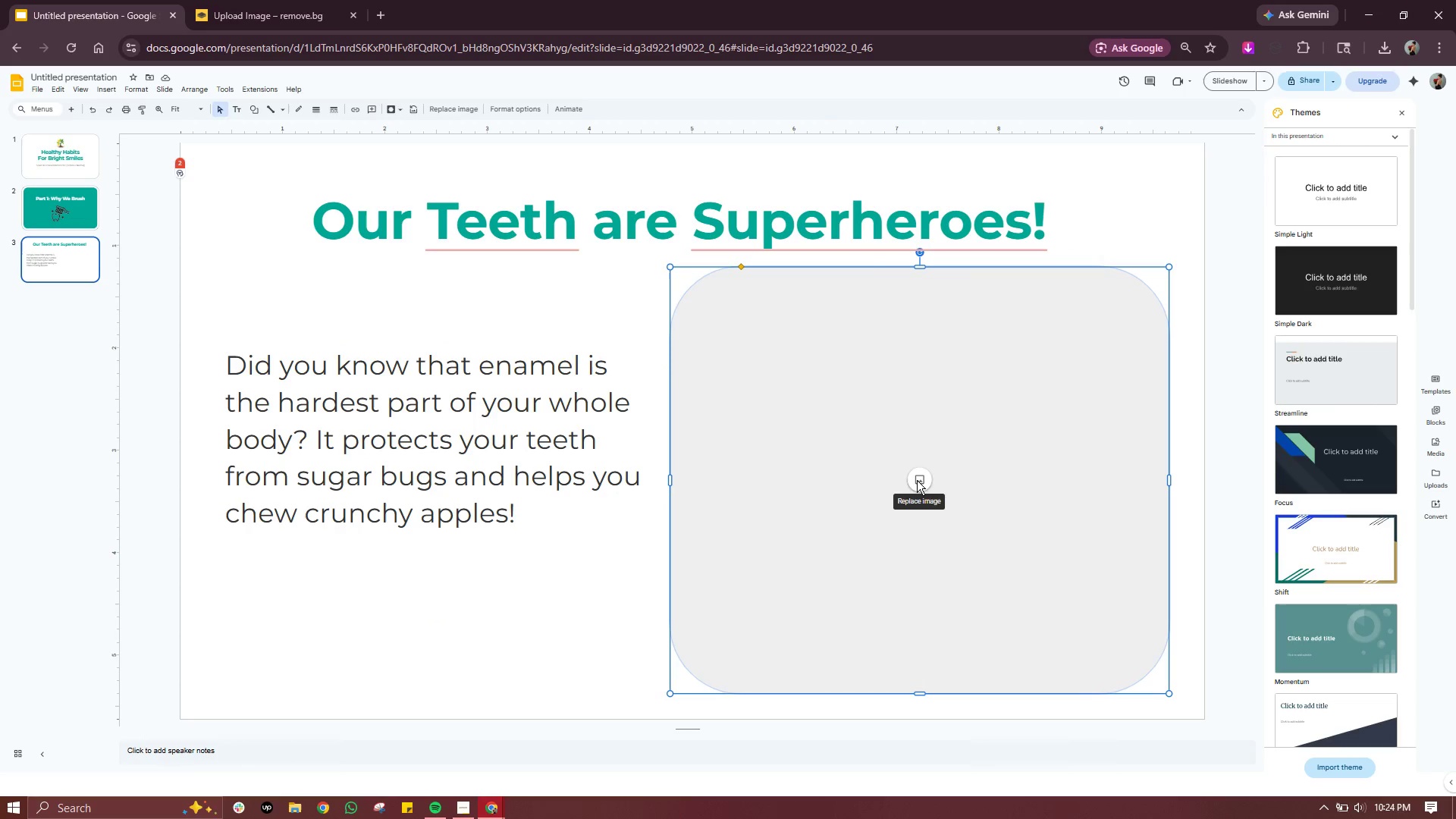 
left_click([918, 480])
 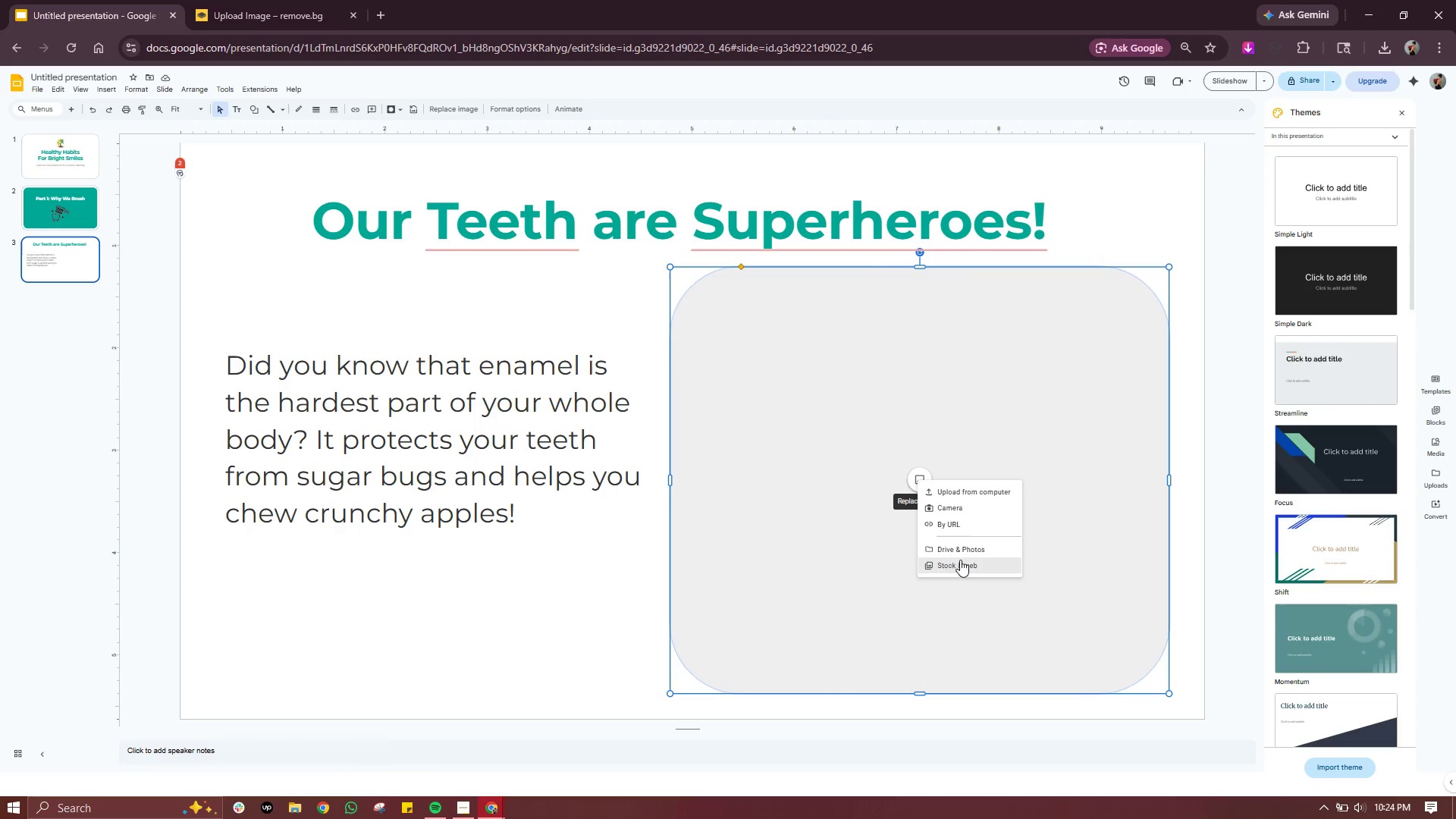 
left_click([960, 563])
 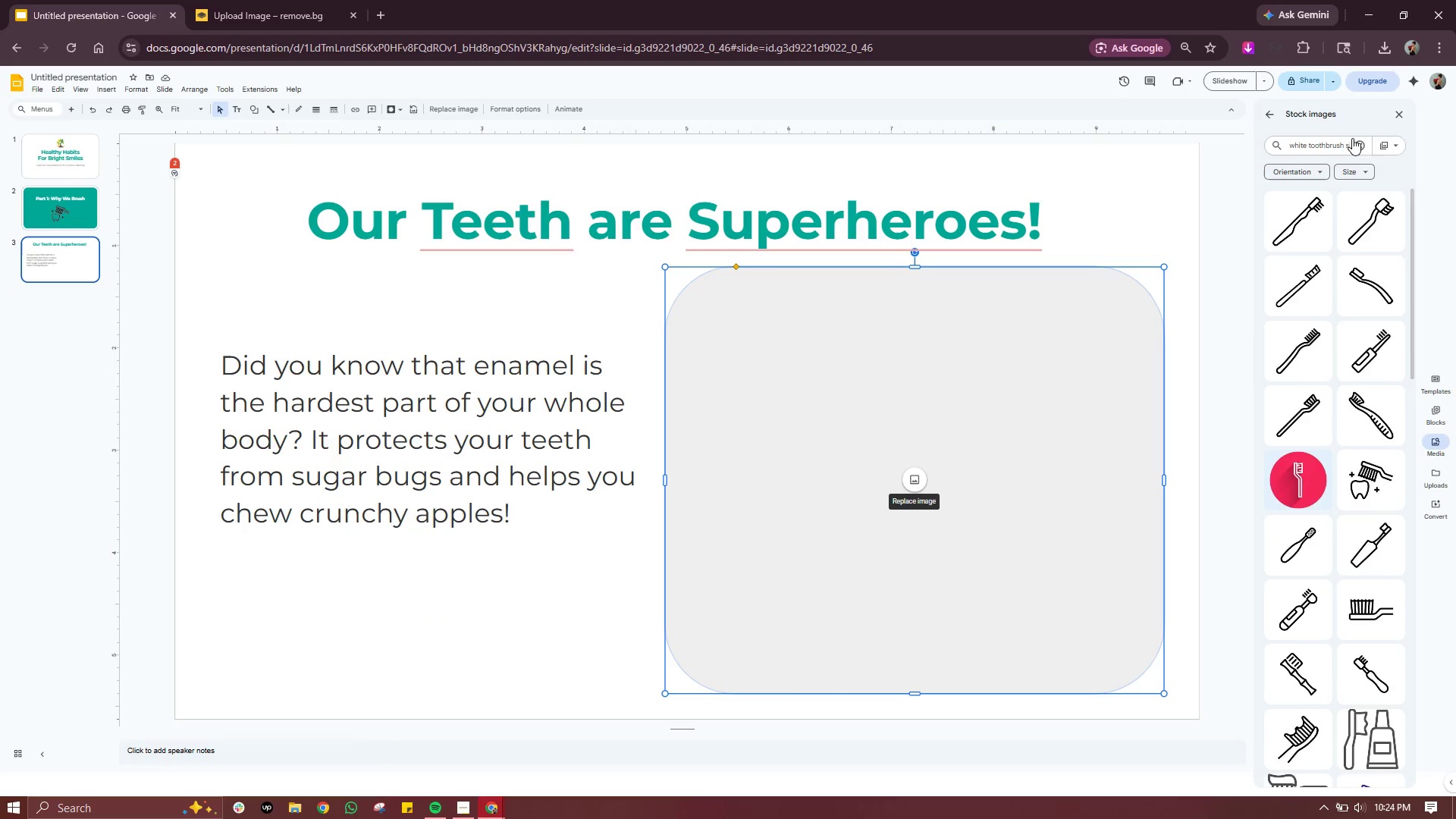 
left_click([1360, 144])
 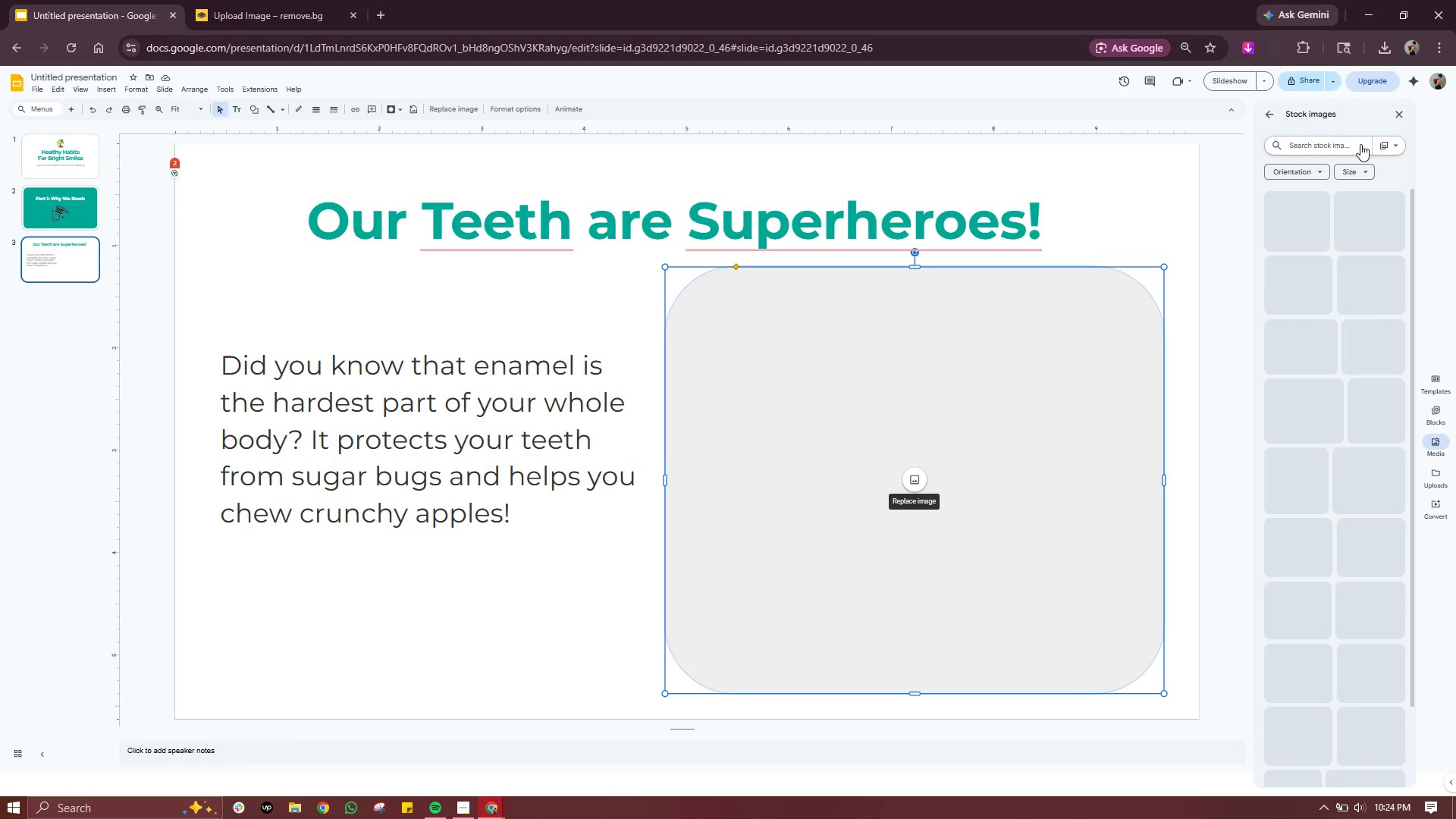 
type(smiling teeth)
key(Backspace)
key(Backspace)
key(Backspace)
key(Backspace)
type(ooth)
 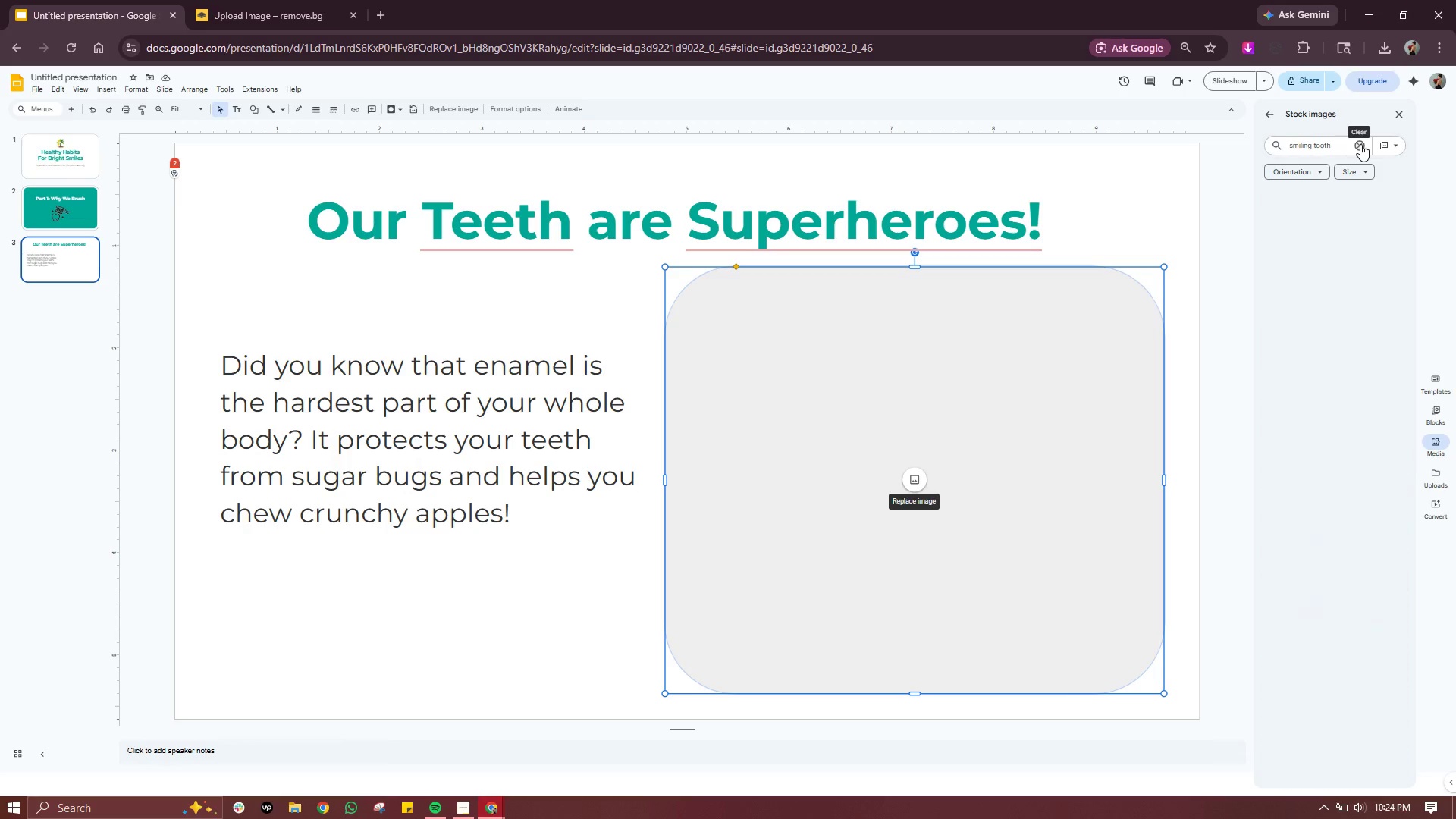 
key(Enter)
 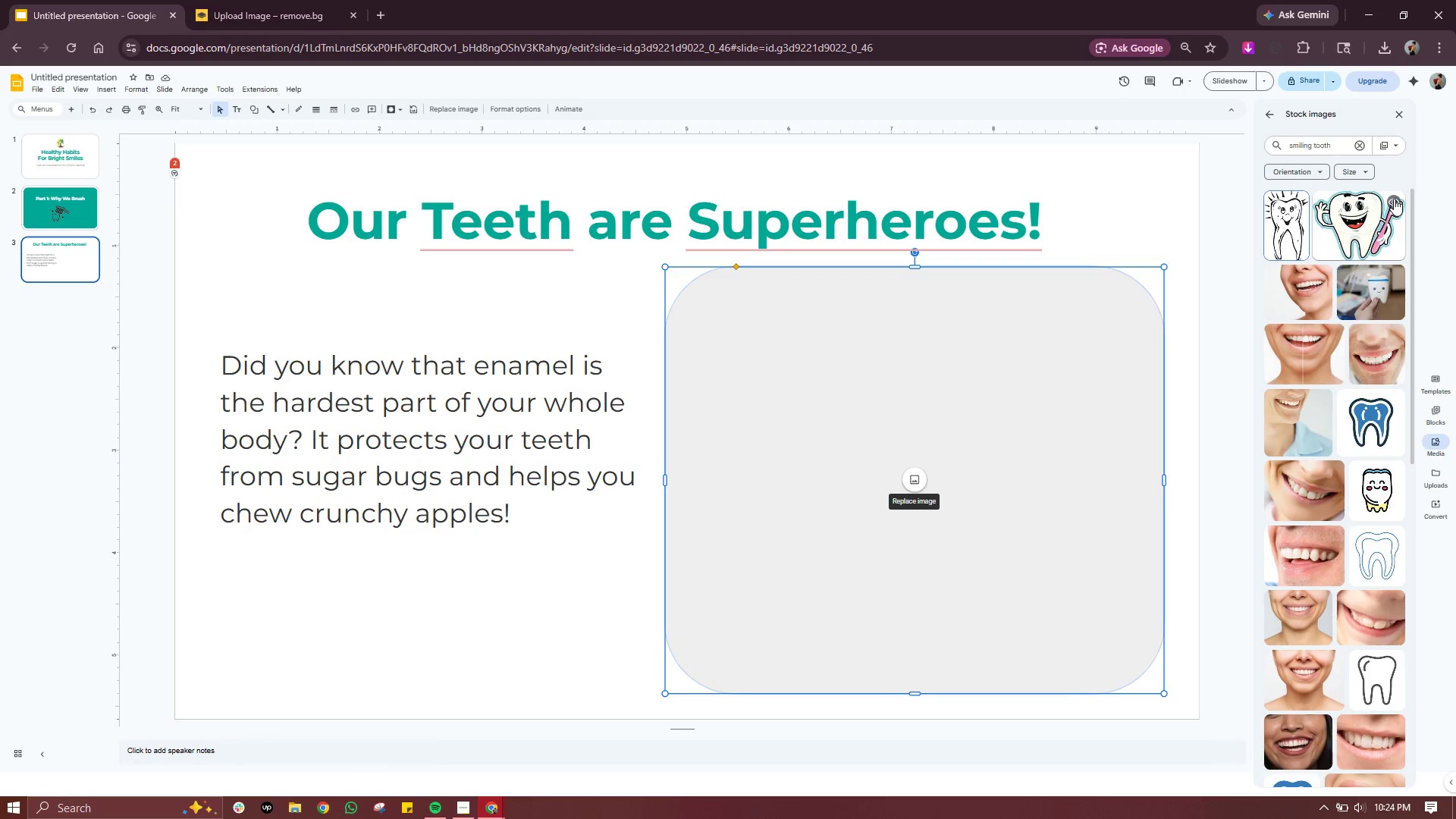 
left_click([1392, 202])
 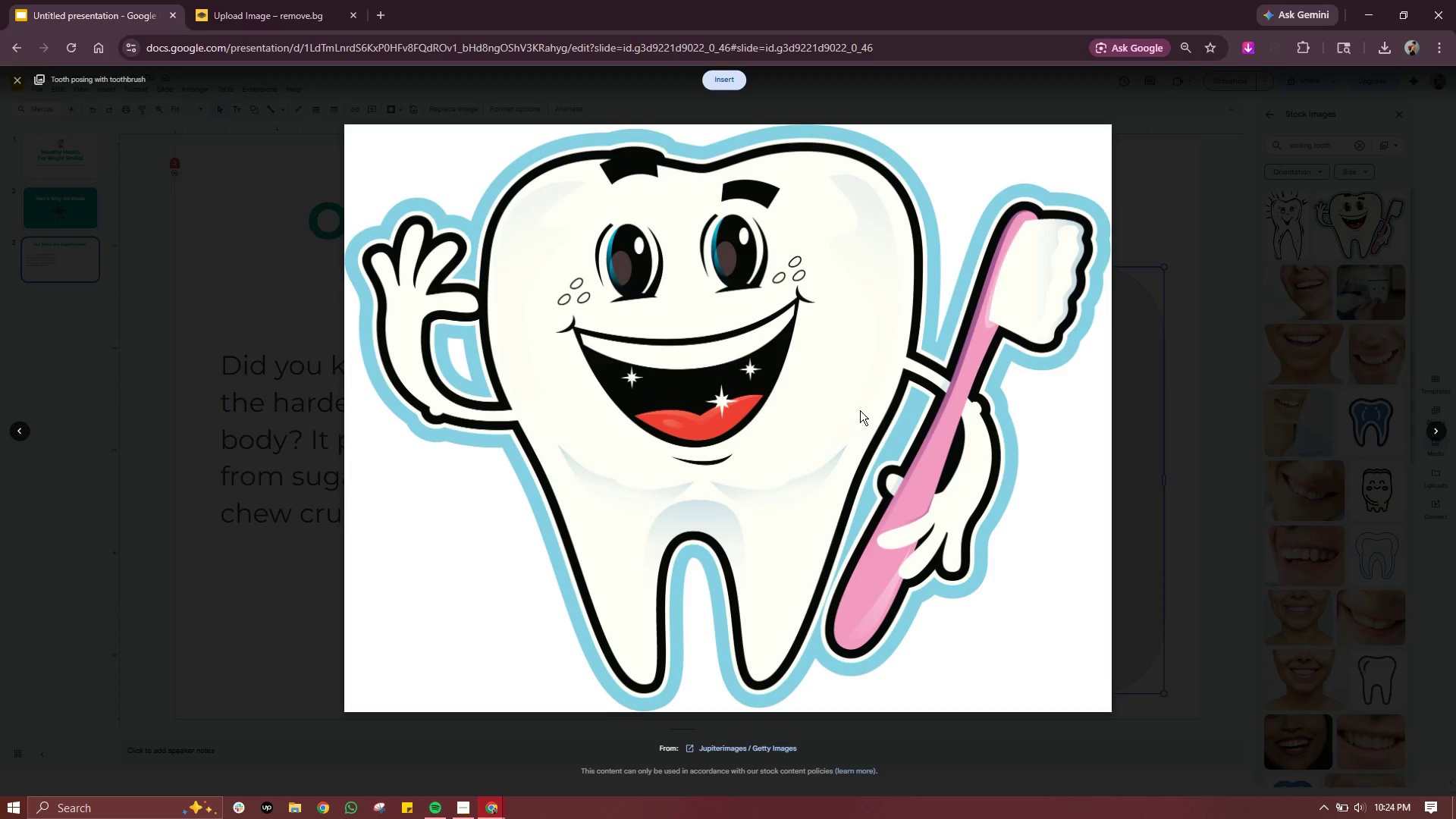 
right_click([864, 405])
 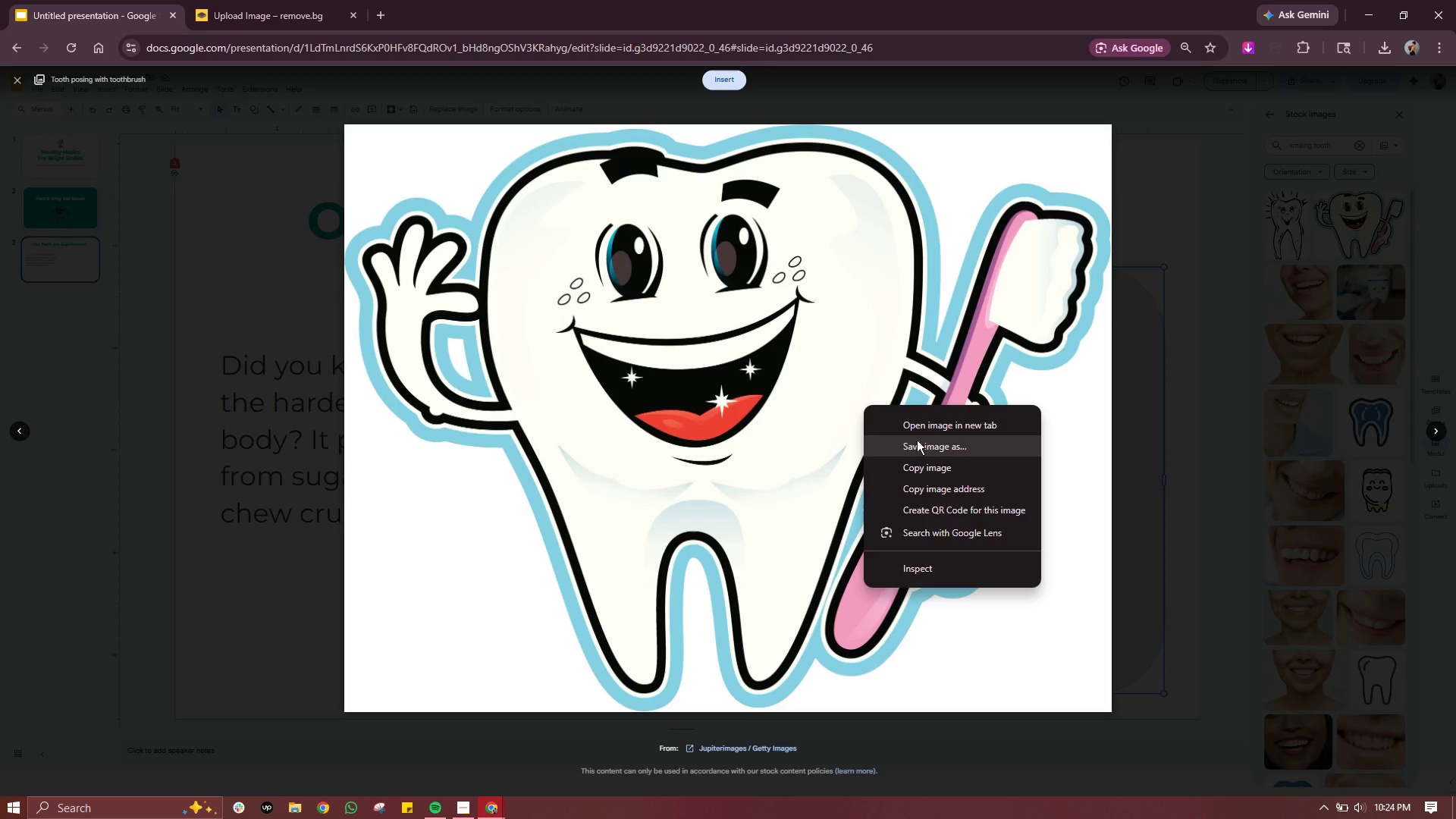 
left_click([917, 440])
 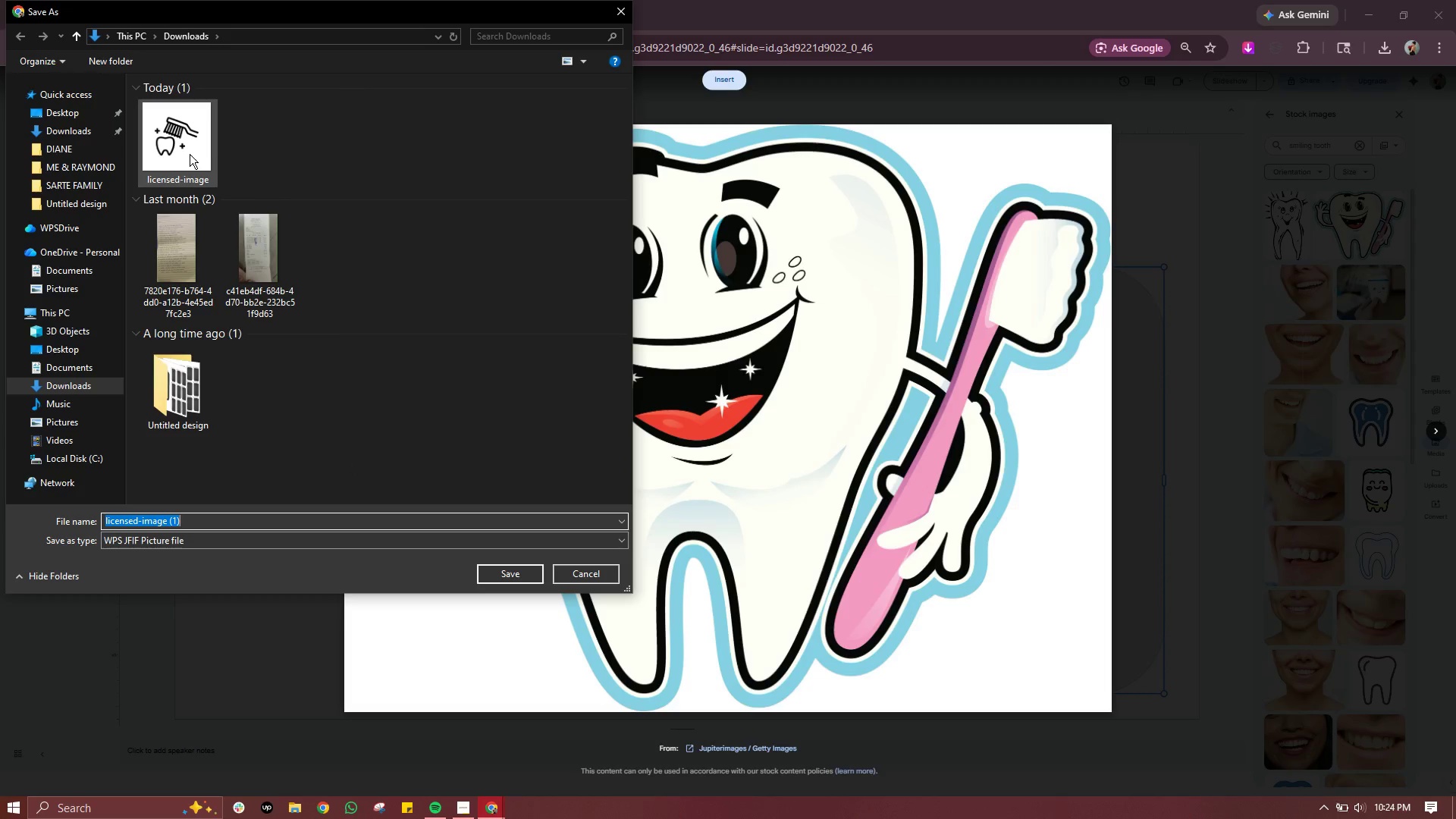 
left_click([509, 576])
 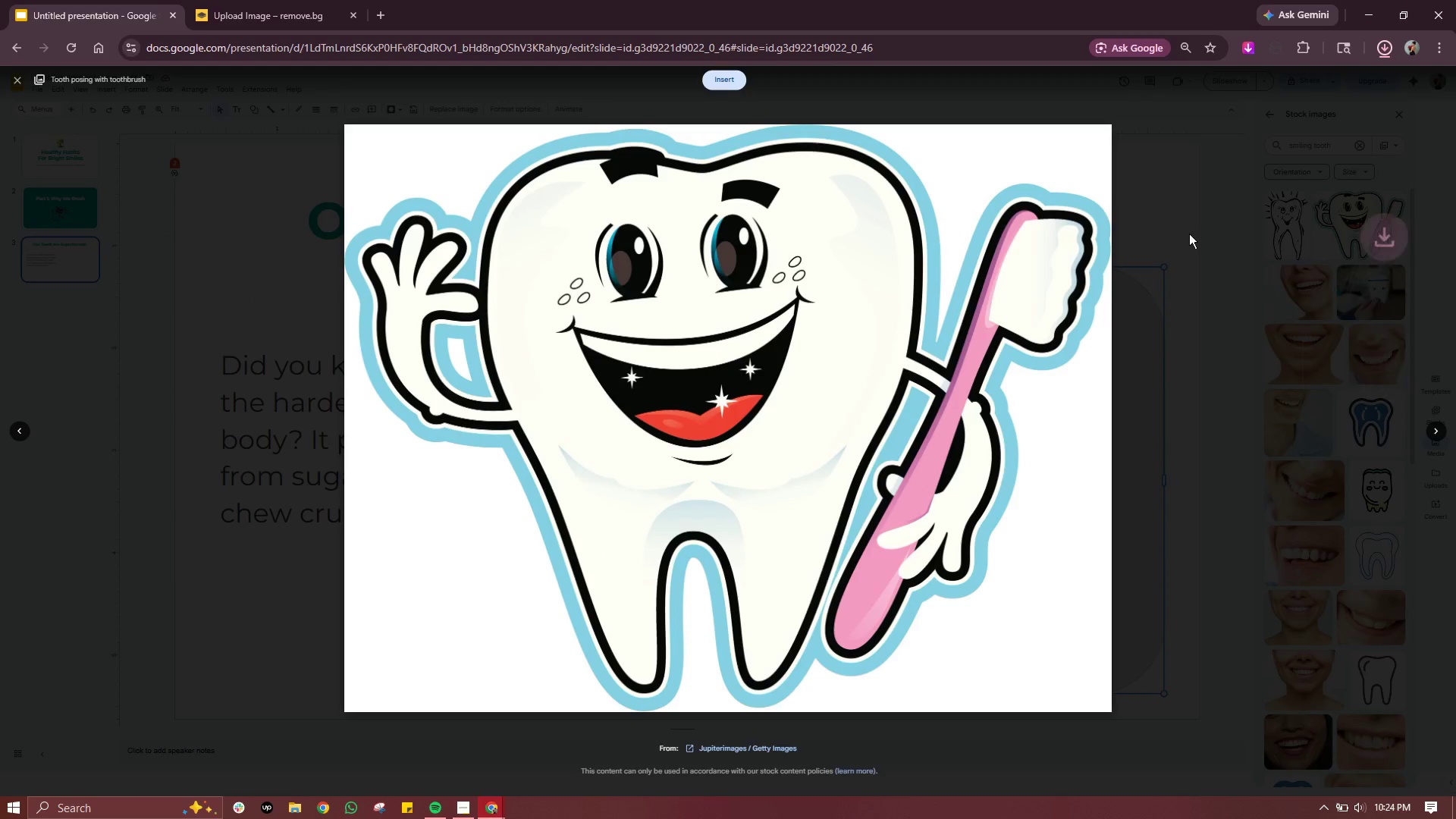 
left_click([1197, 224])
 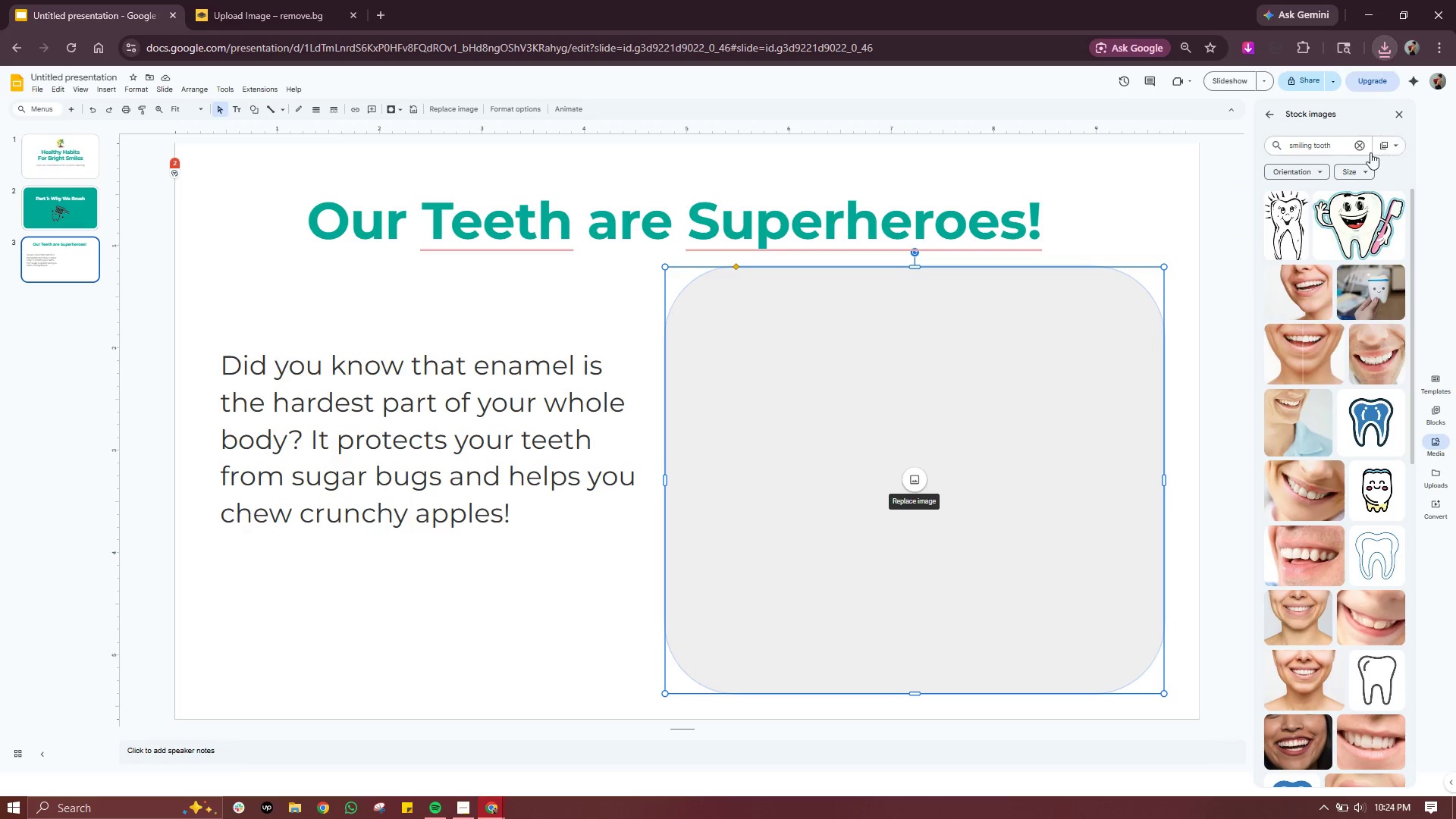 
left_click([1360, 145])
 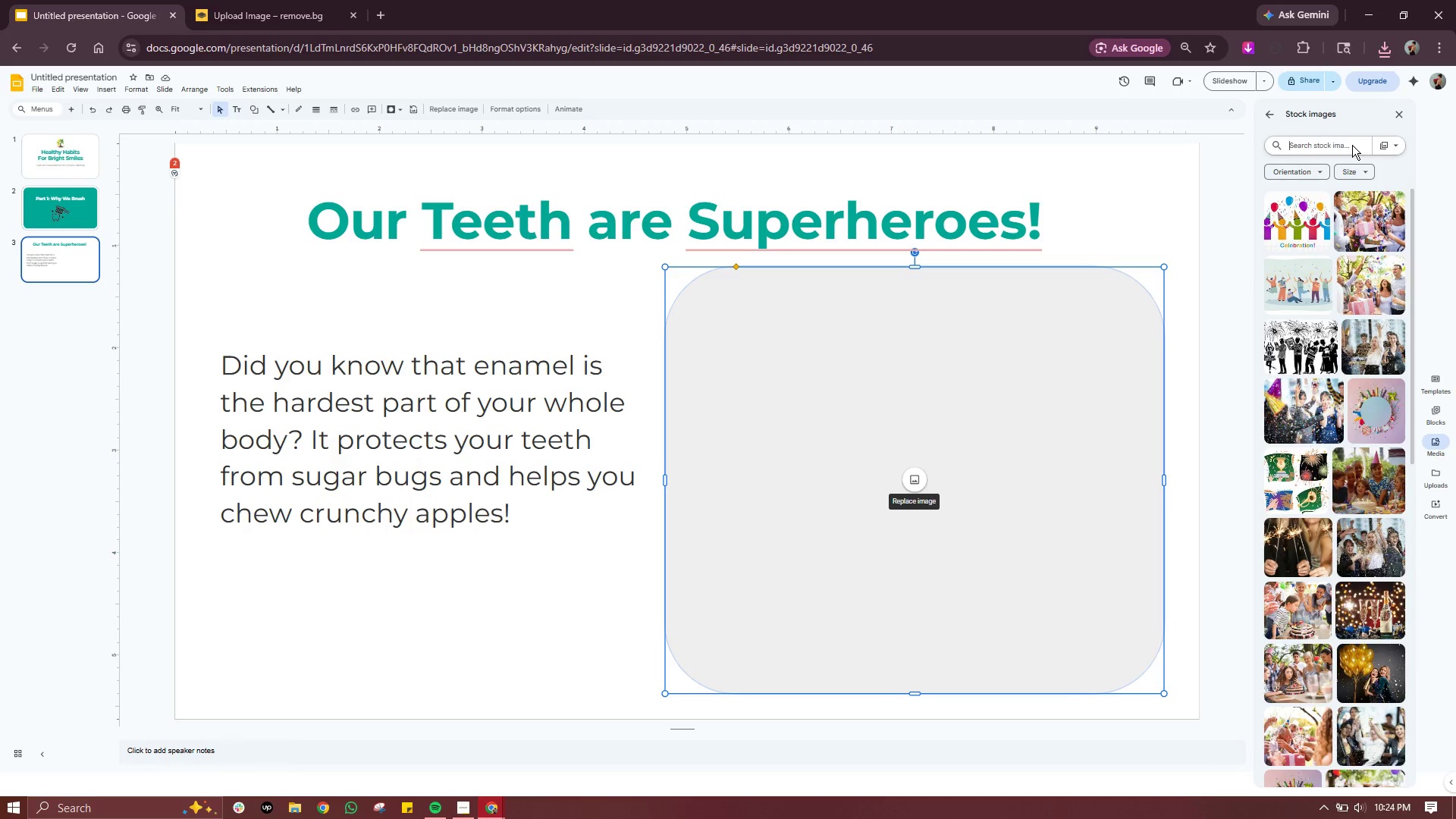 
left_click([1352, 145])
 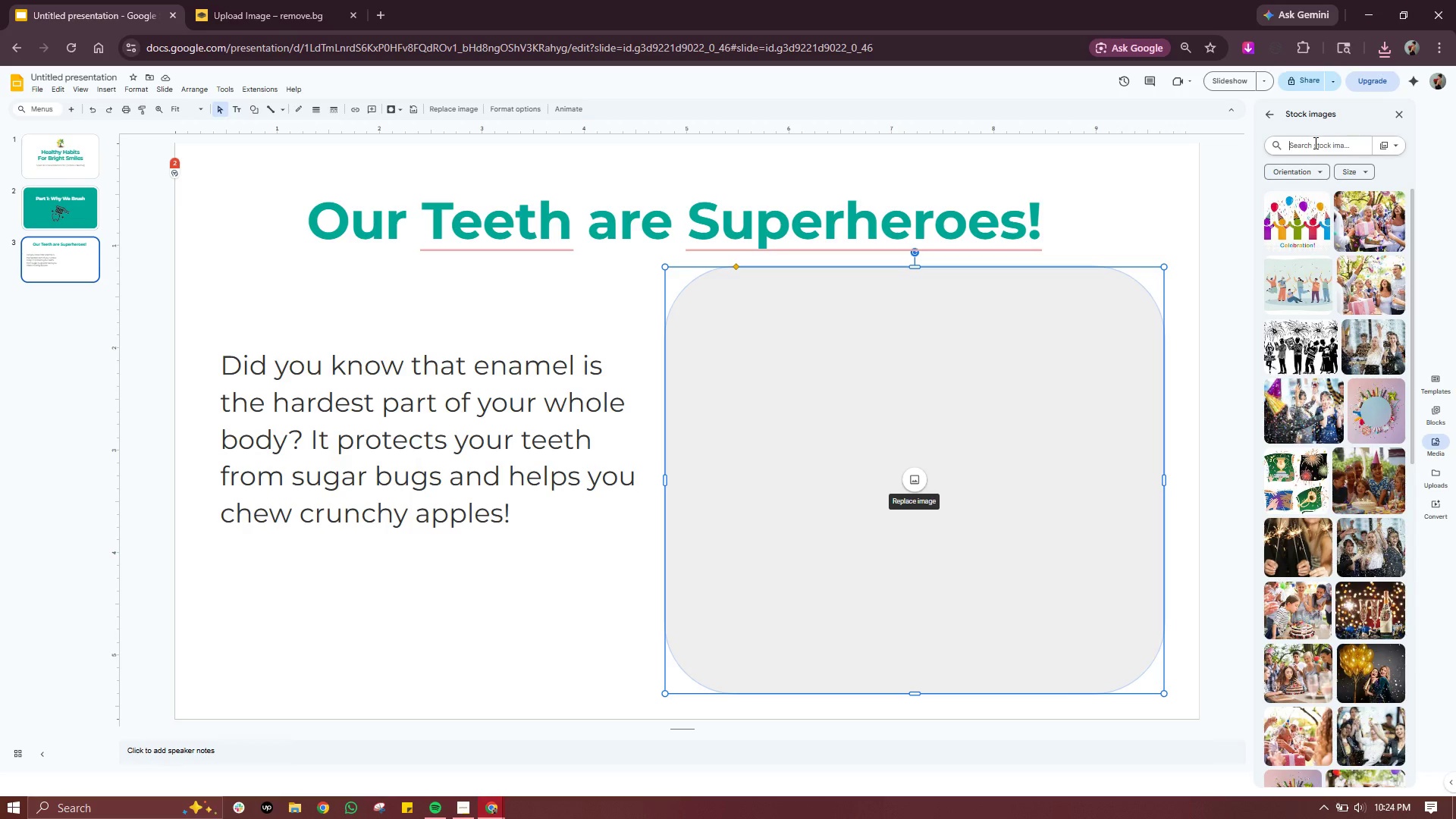 
double_click([1314, 143])
 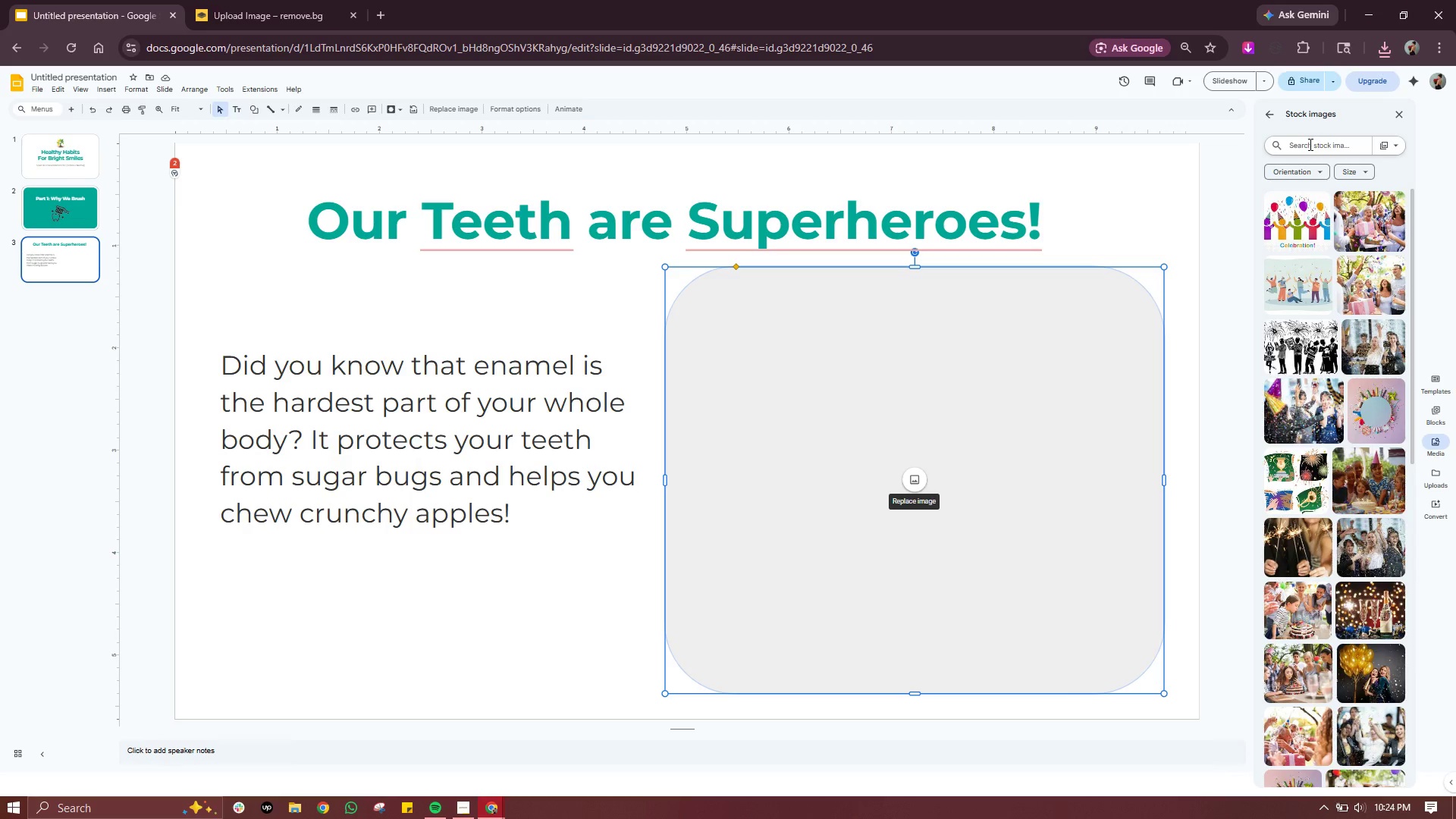 
triple_click([1314, 143])
 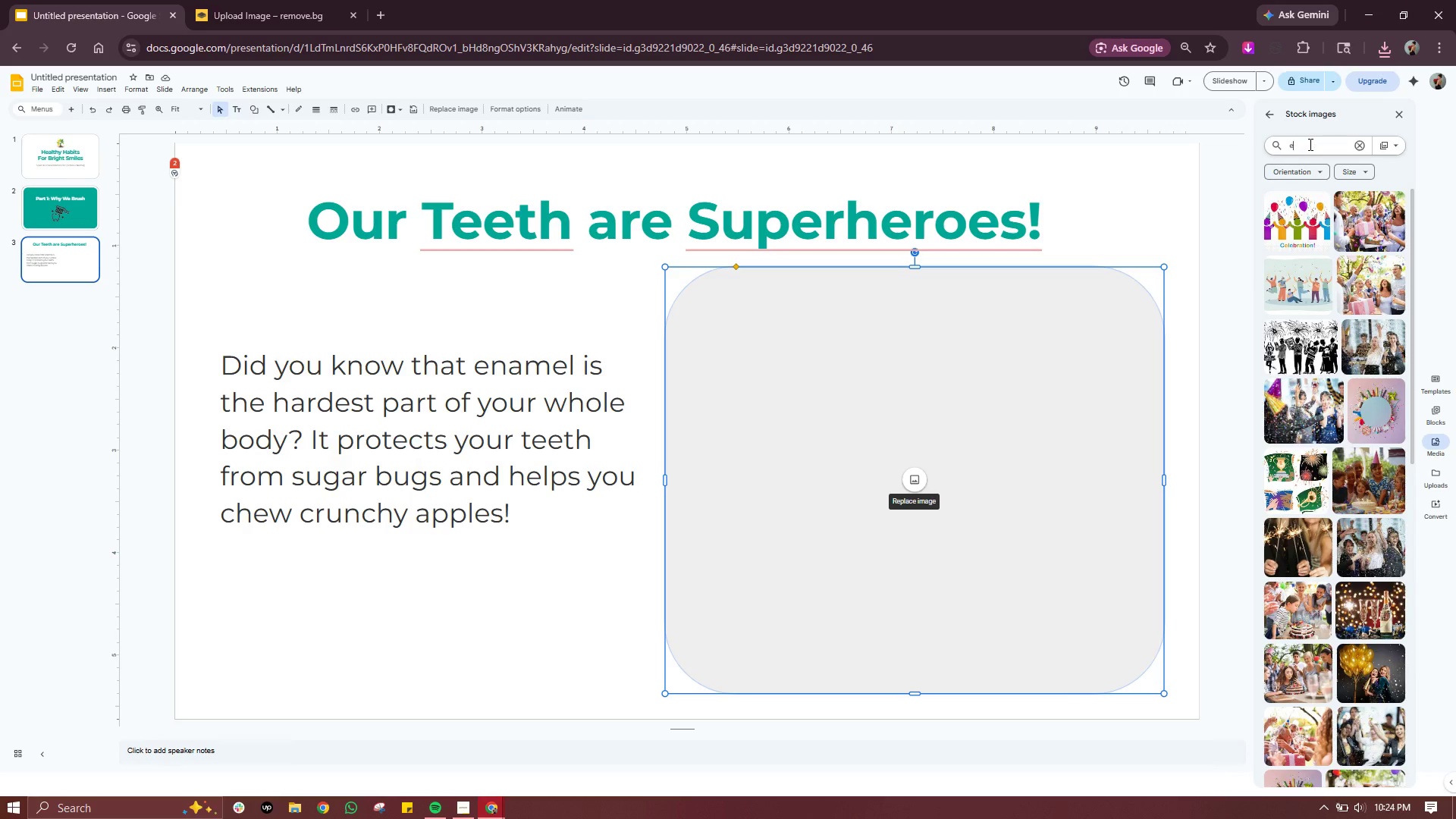 
type(e)
key(Backspace)
key(Backspace)
type(heatlhy apply)
key(Backspace)
type(e)
 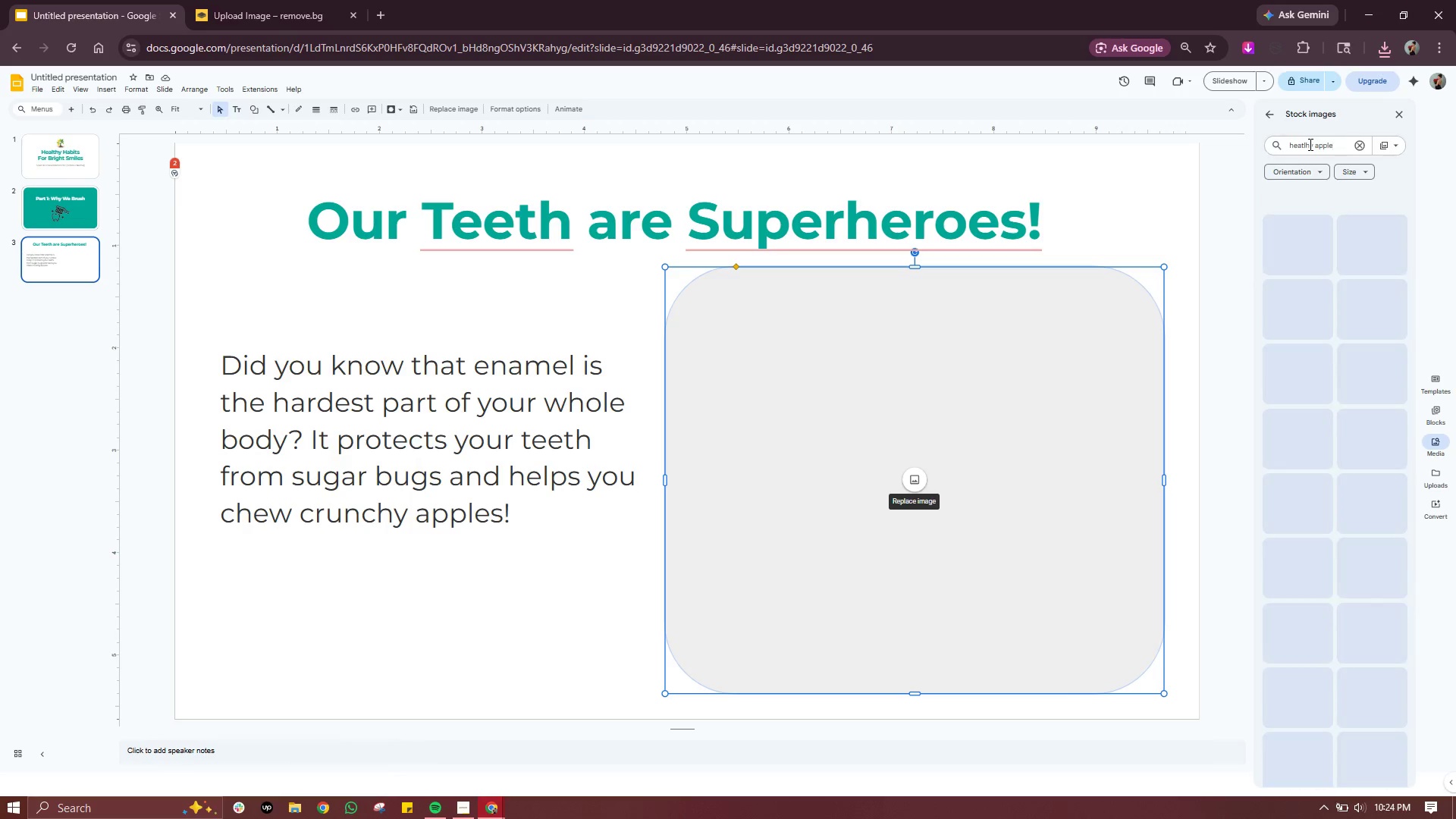 
key(Enter)
 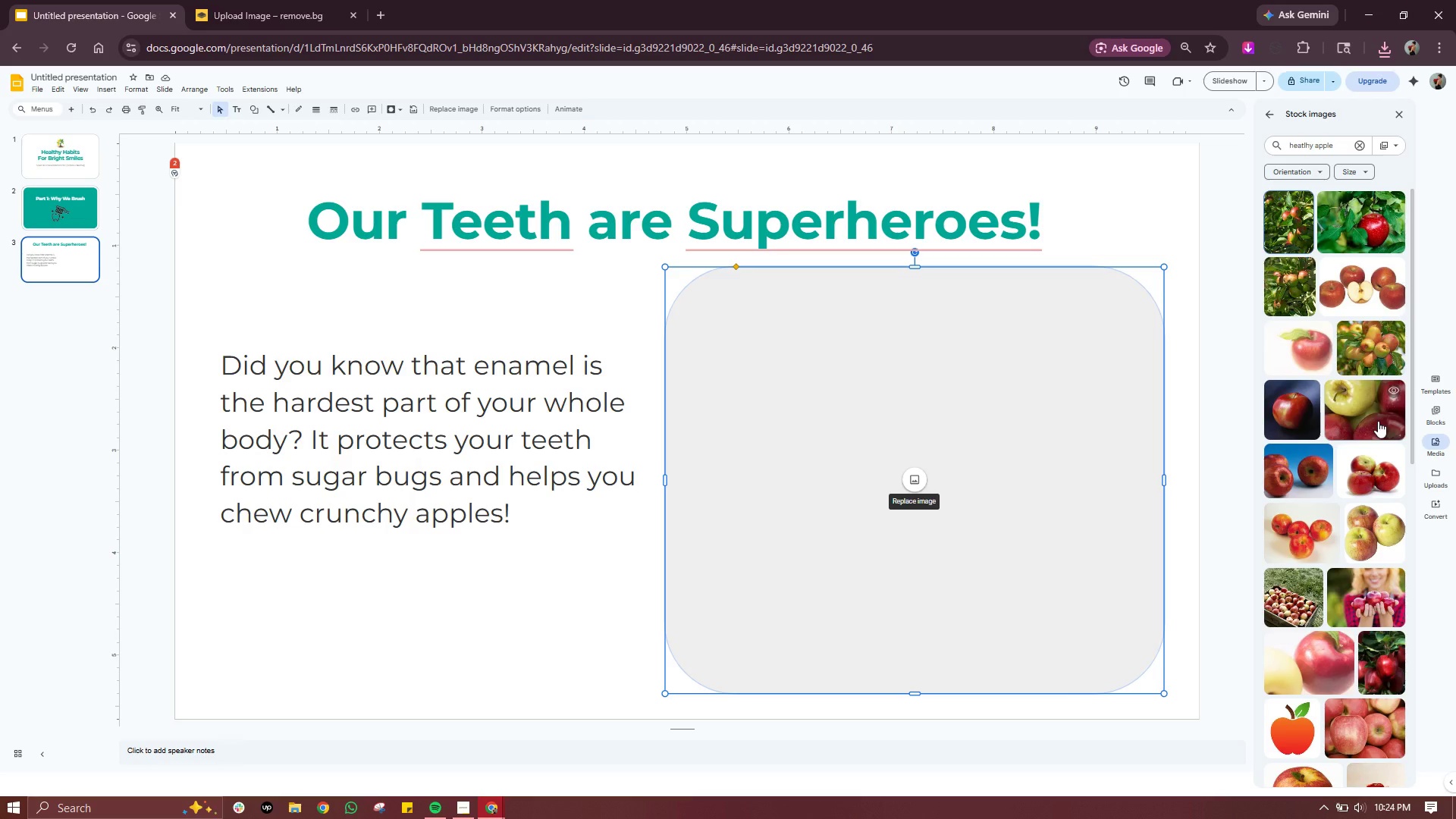 
scroll: coordinate [1326, 547], scroll_direction: down, amount: 2.0
 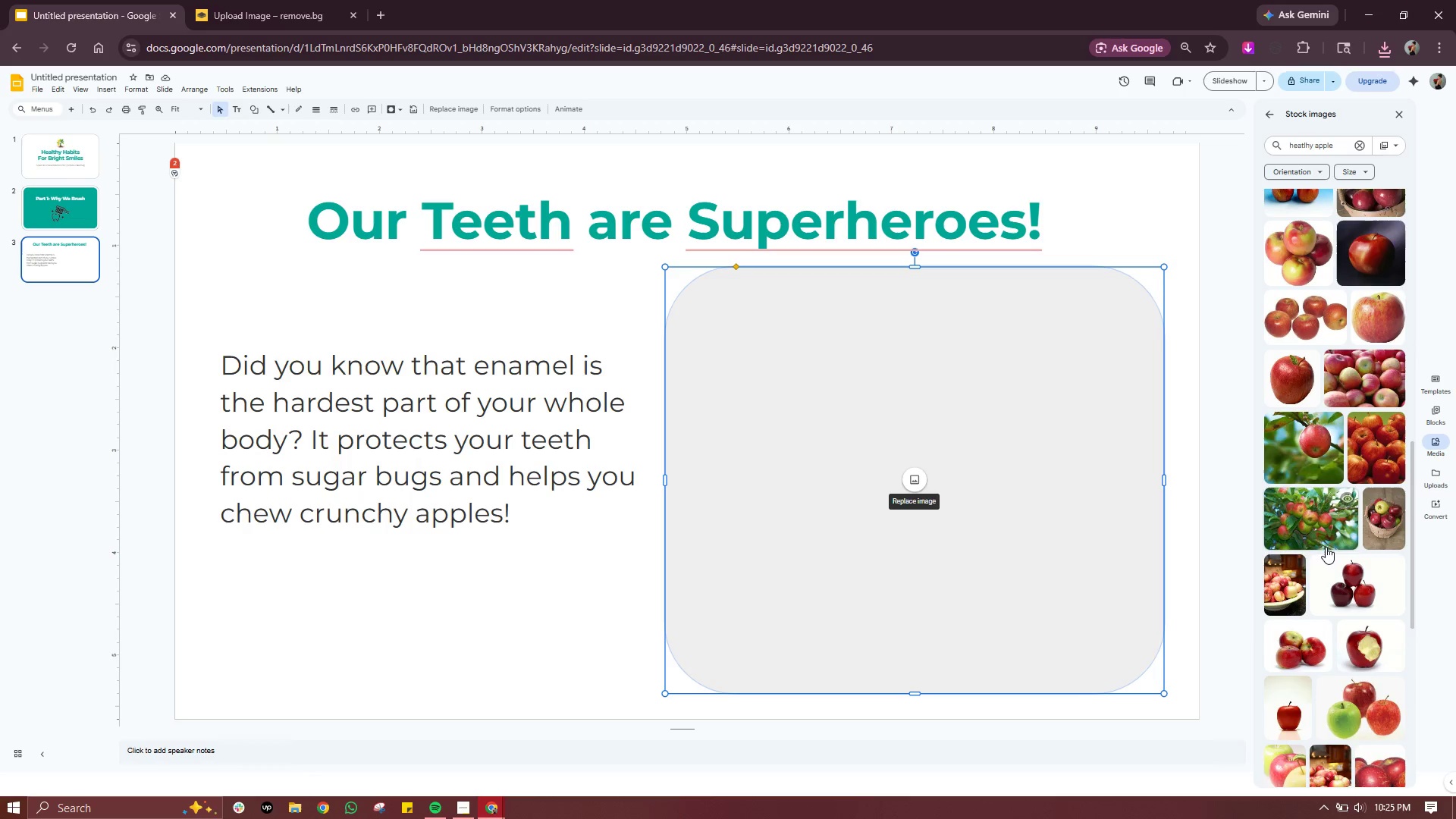 
scroll: coordinate [1326, 468], scroll_direction: up, amount: 5.0
 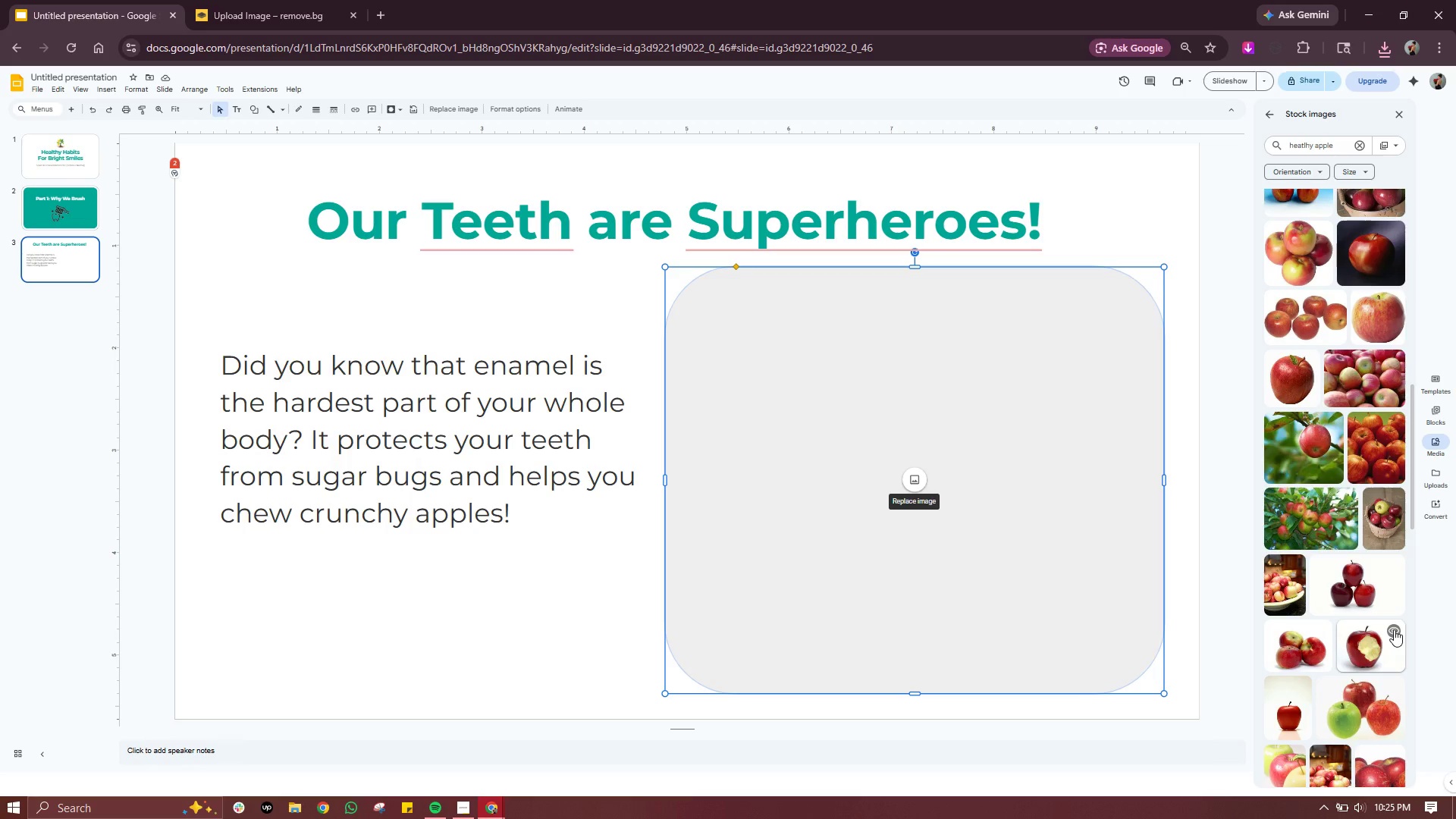 
left_click([1395, 629])
 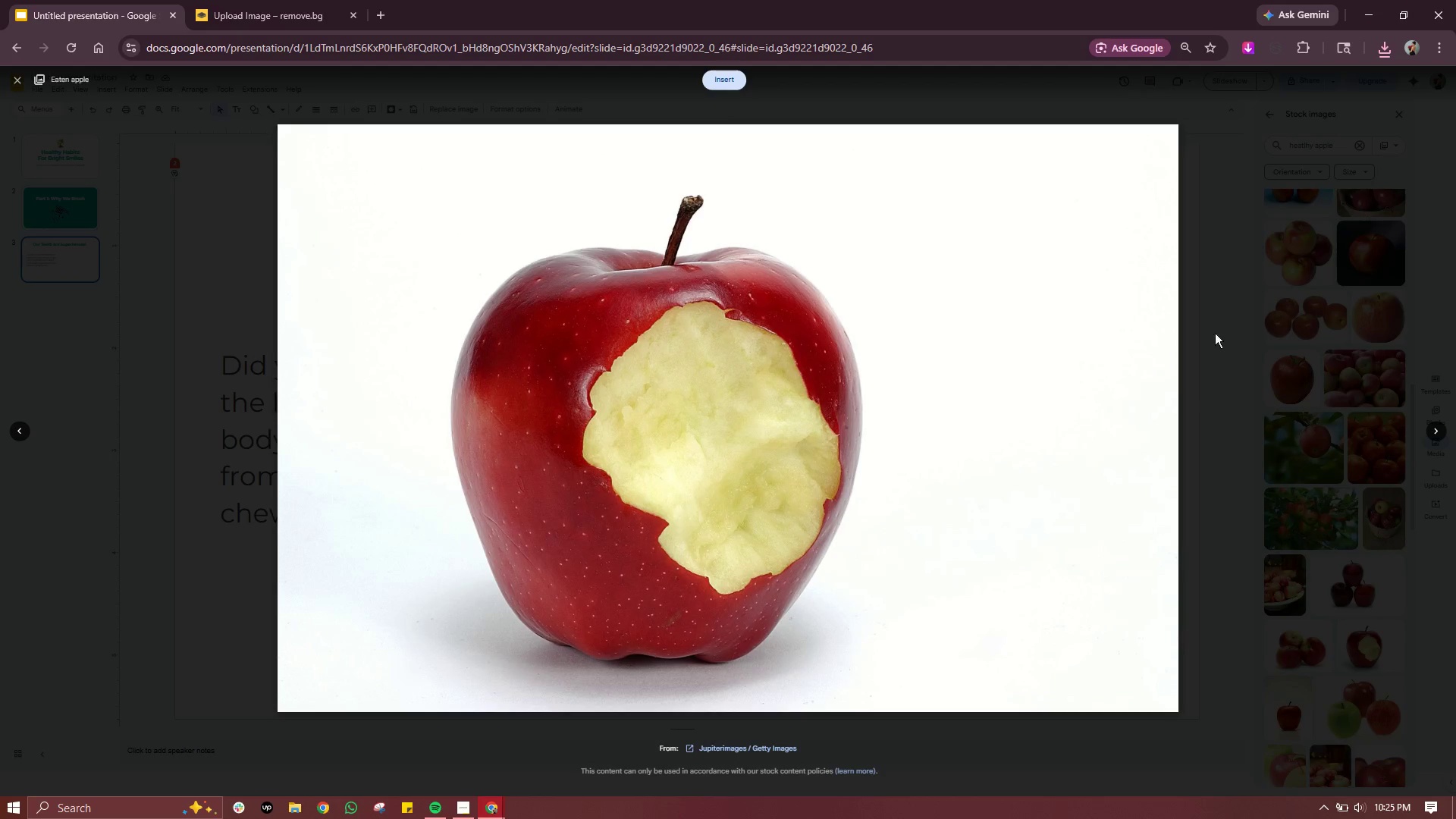 
left_click([1269, 195])
 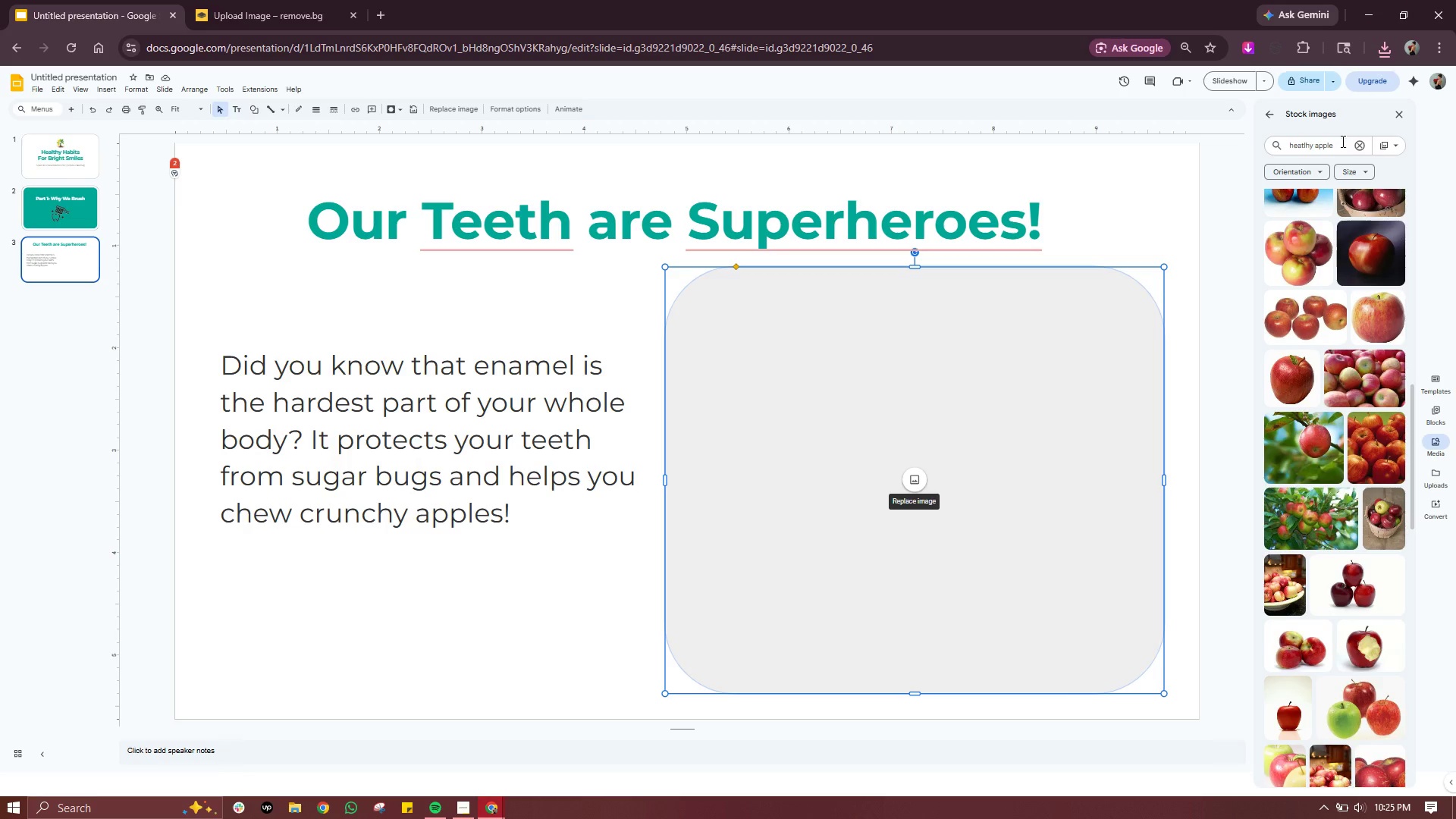 
left_click([1341, 143])
 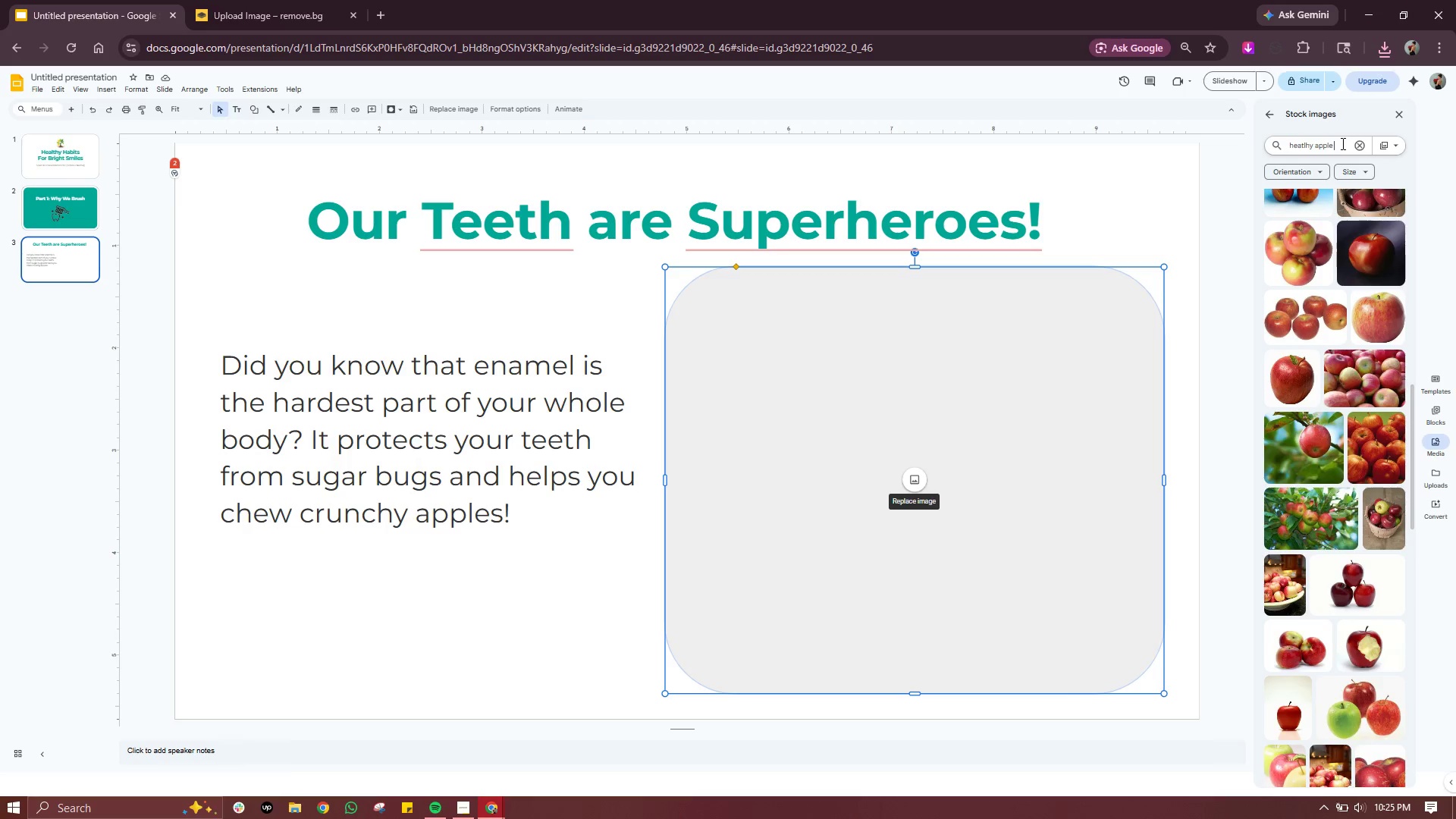 
type( bir)
key(Backspace)
type(te)
 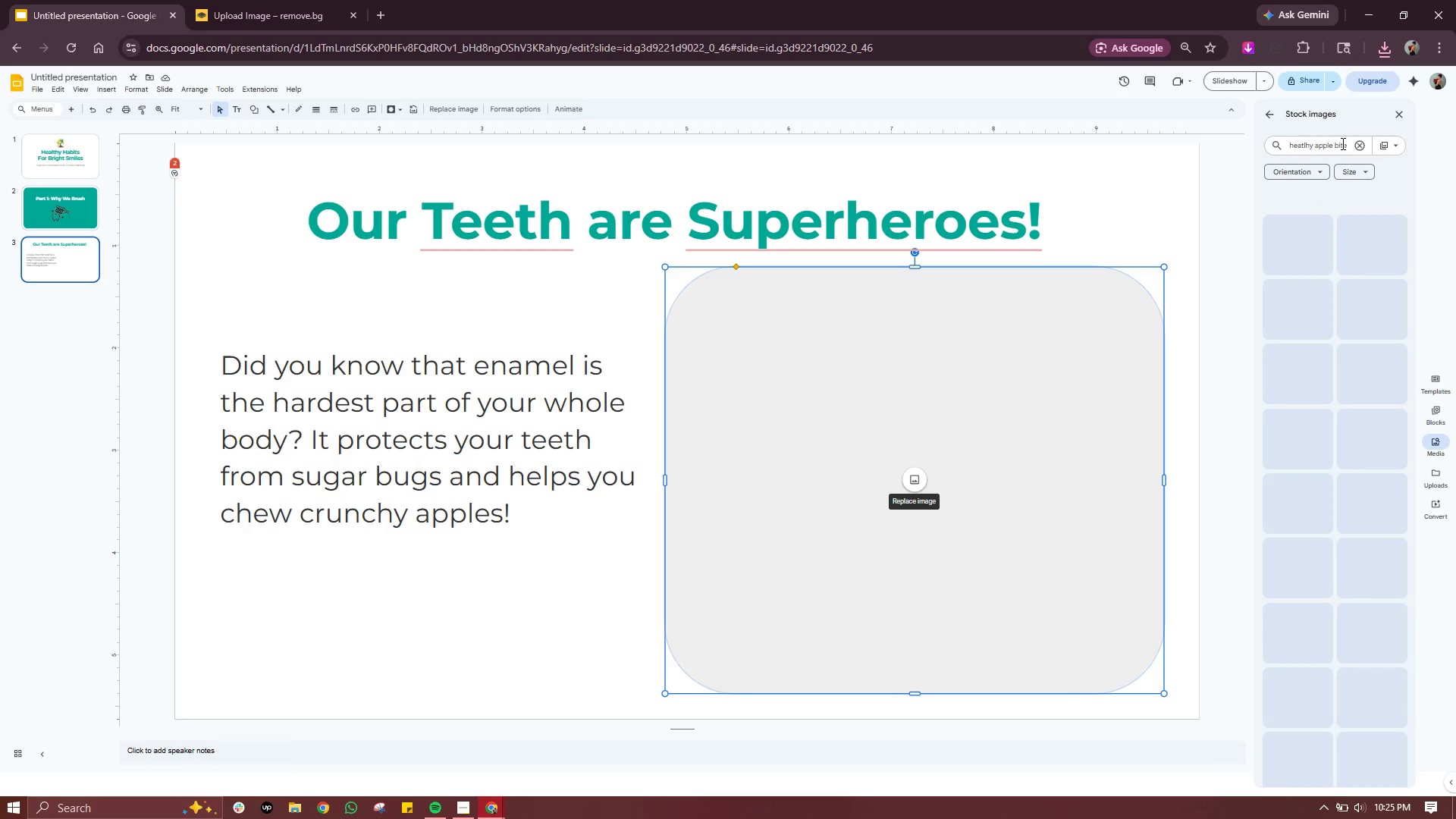 
key(Enter)
 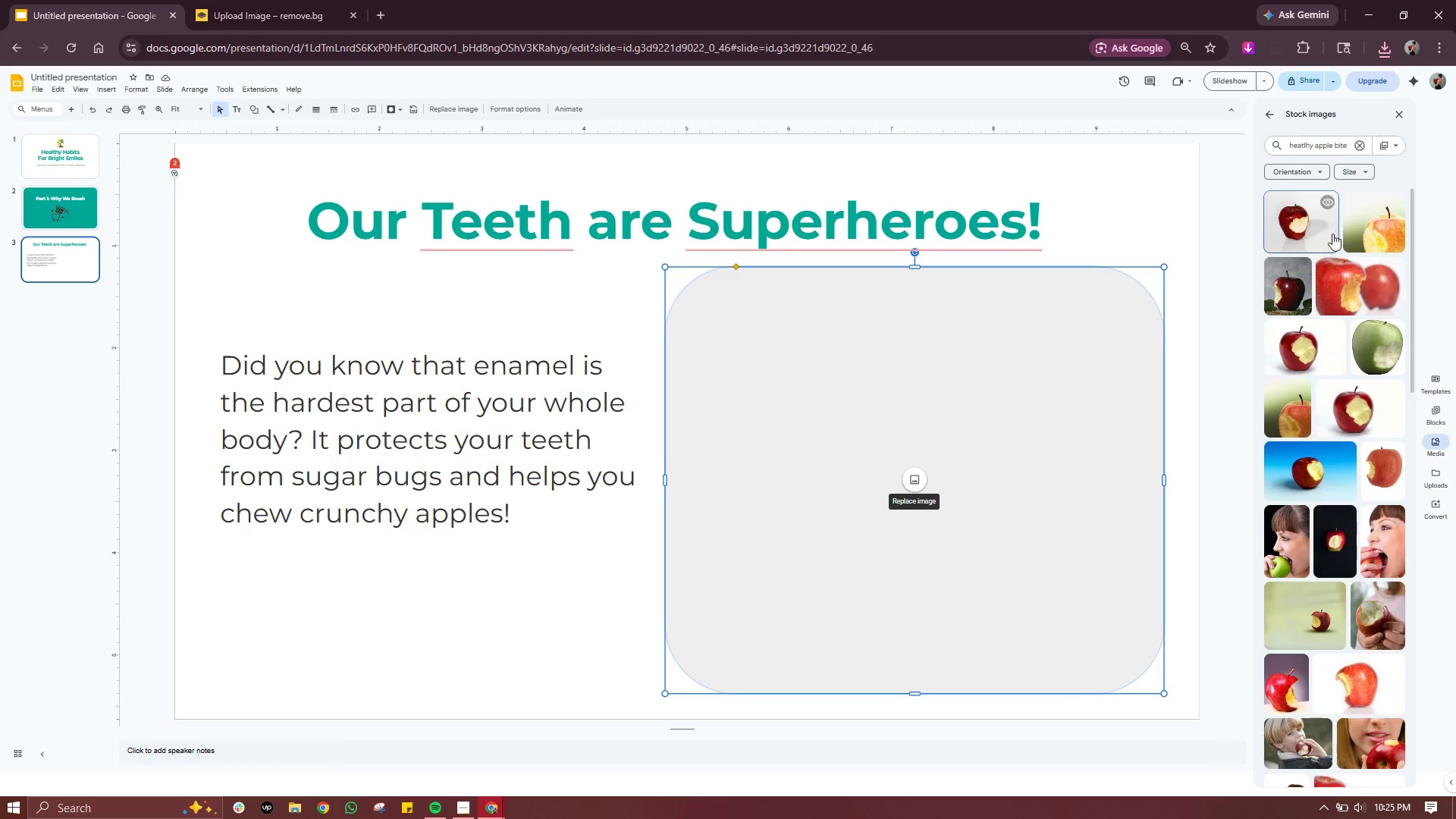 
scroll: coordinate [1363, 551], scroll_direction: down, amount: 3.0
 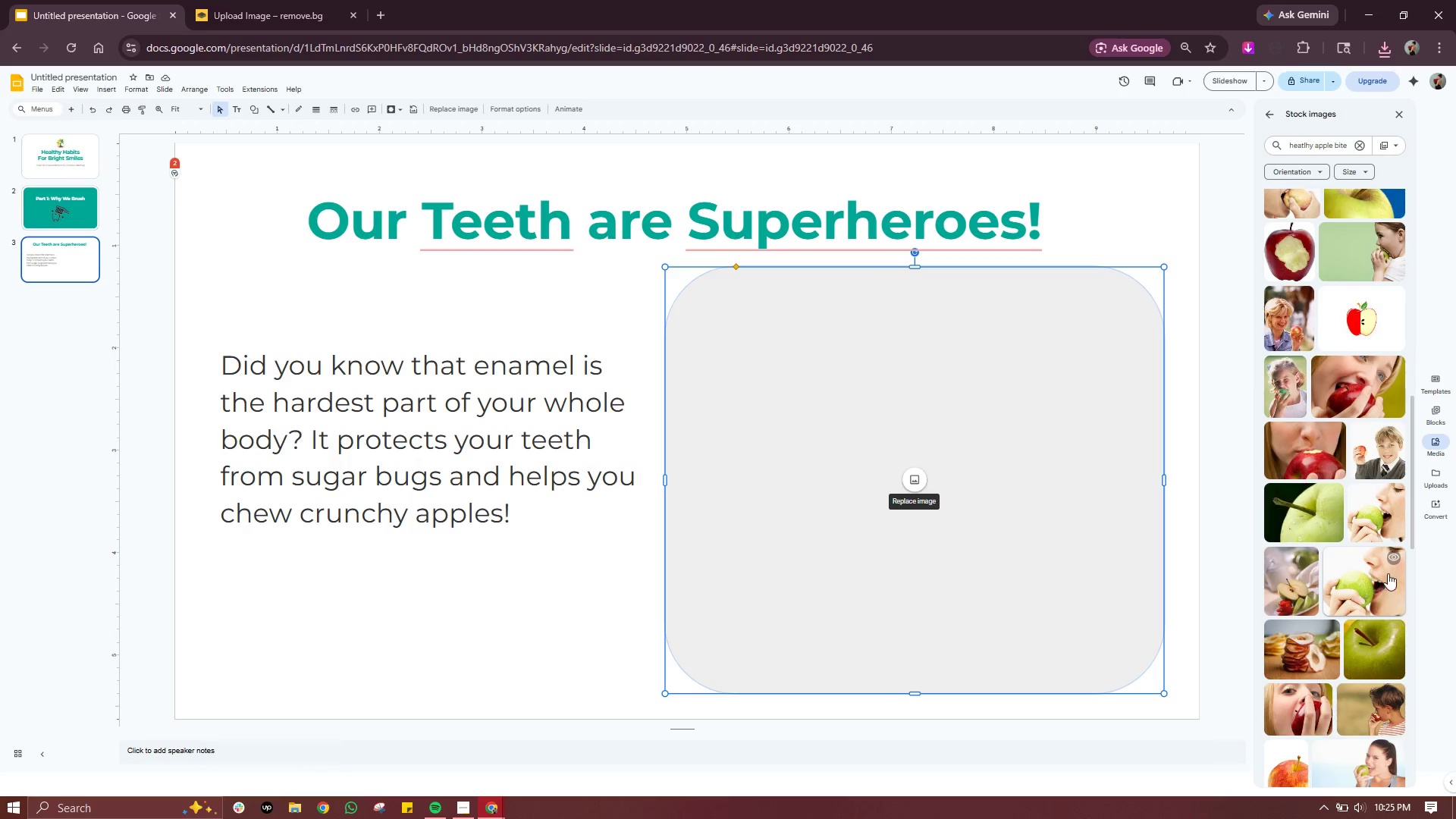 
left_click([1392, 562])
 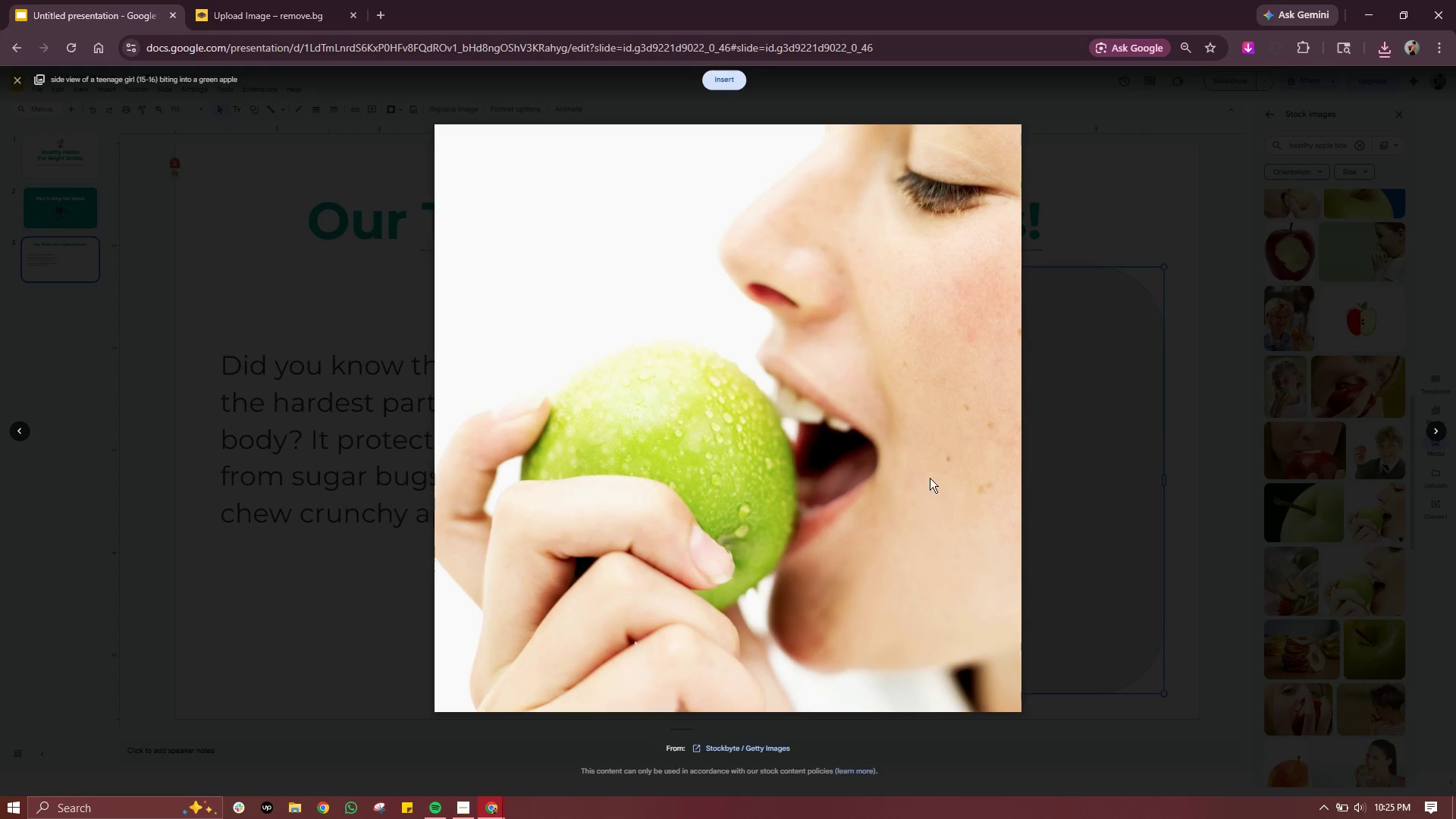 
right_click([923, 472])
 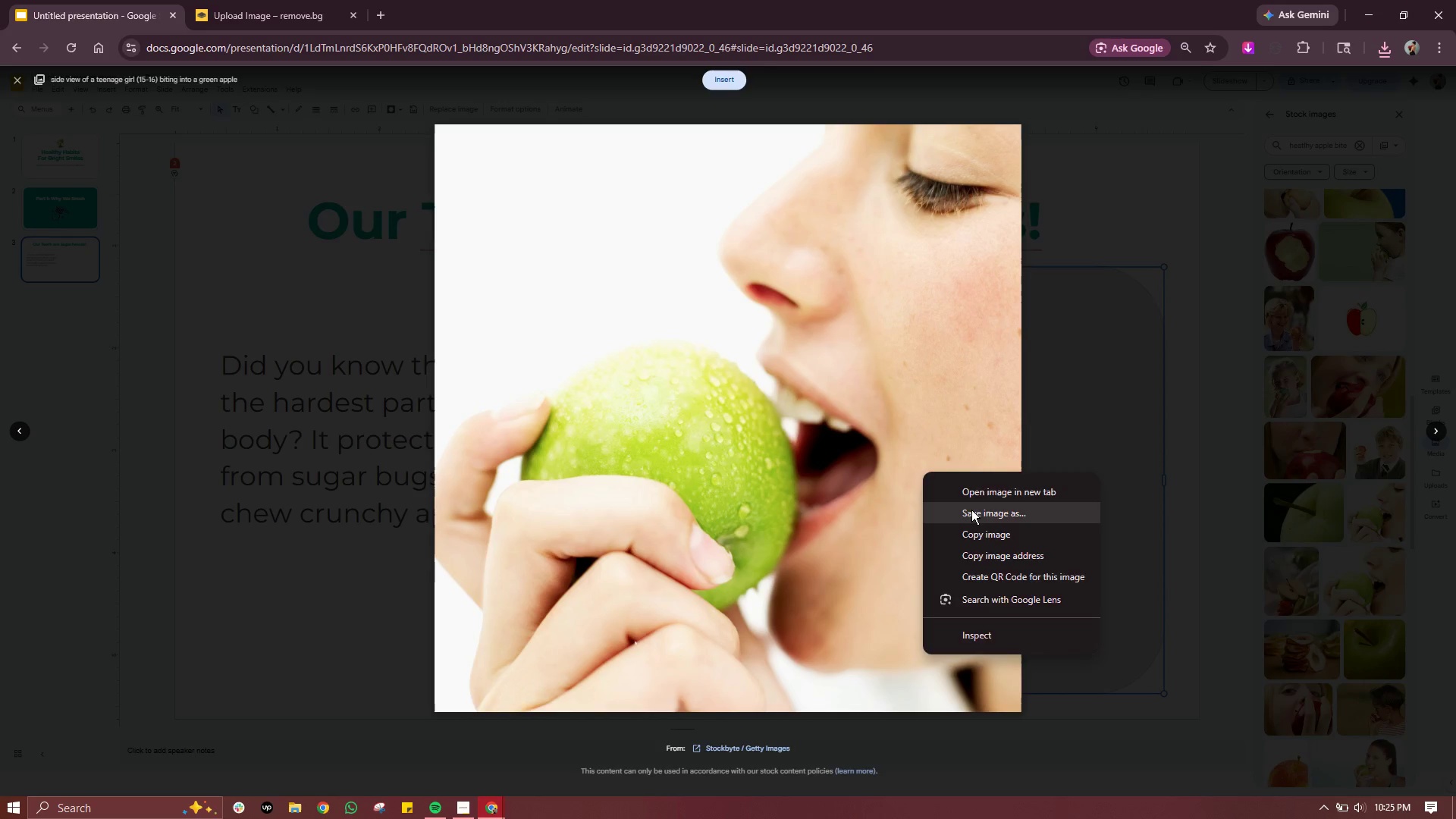 
left_click([971, 510])
 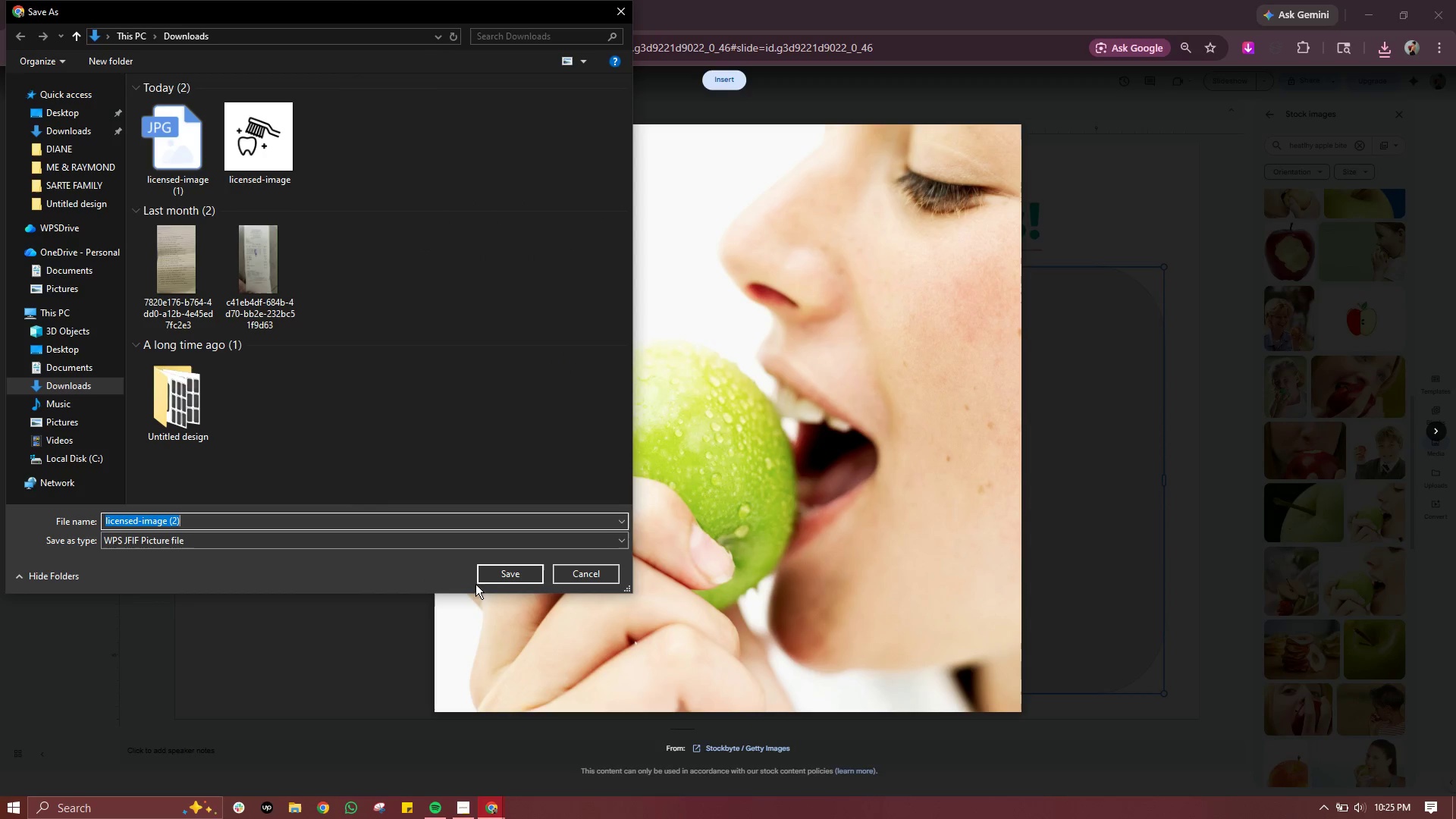 
left_click([498, 577])
 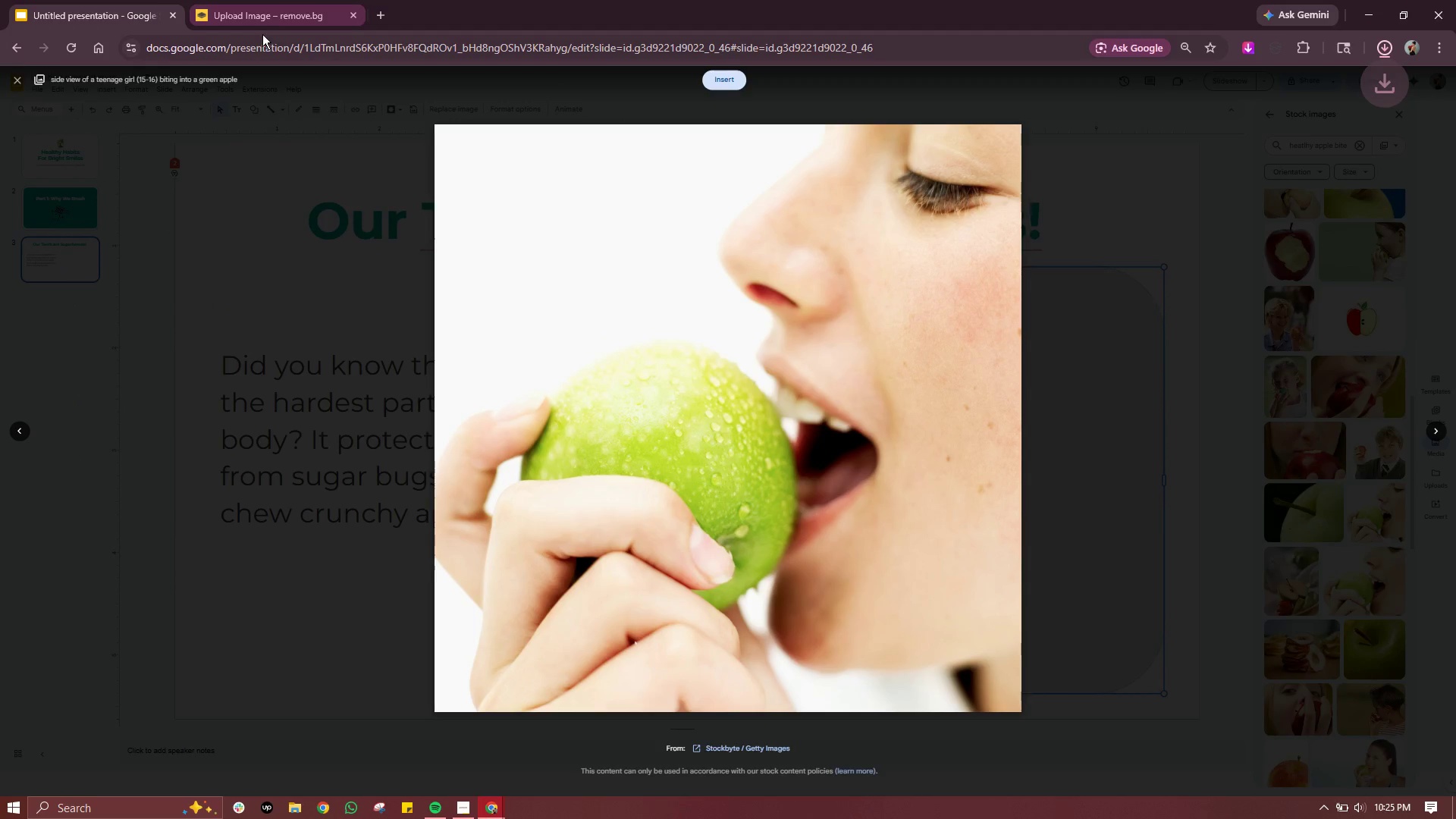 
left_click([272, 24])
 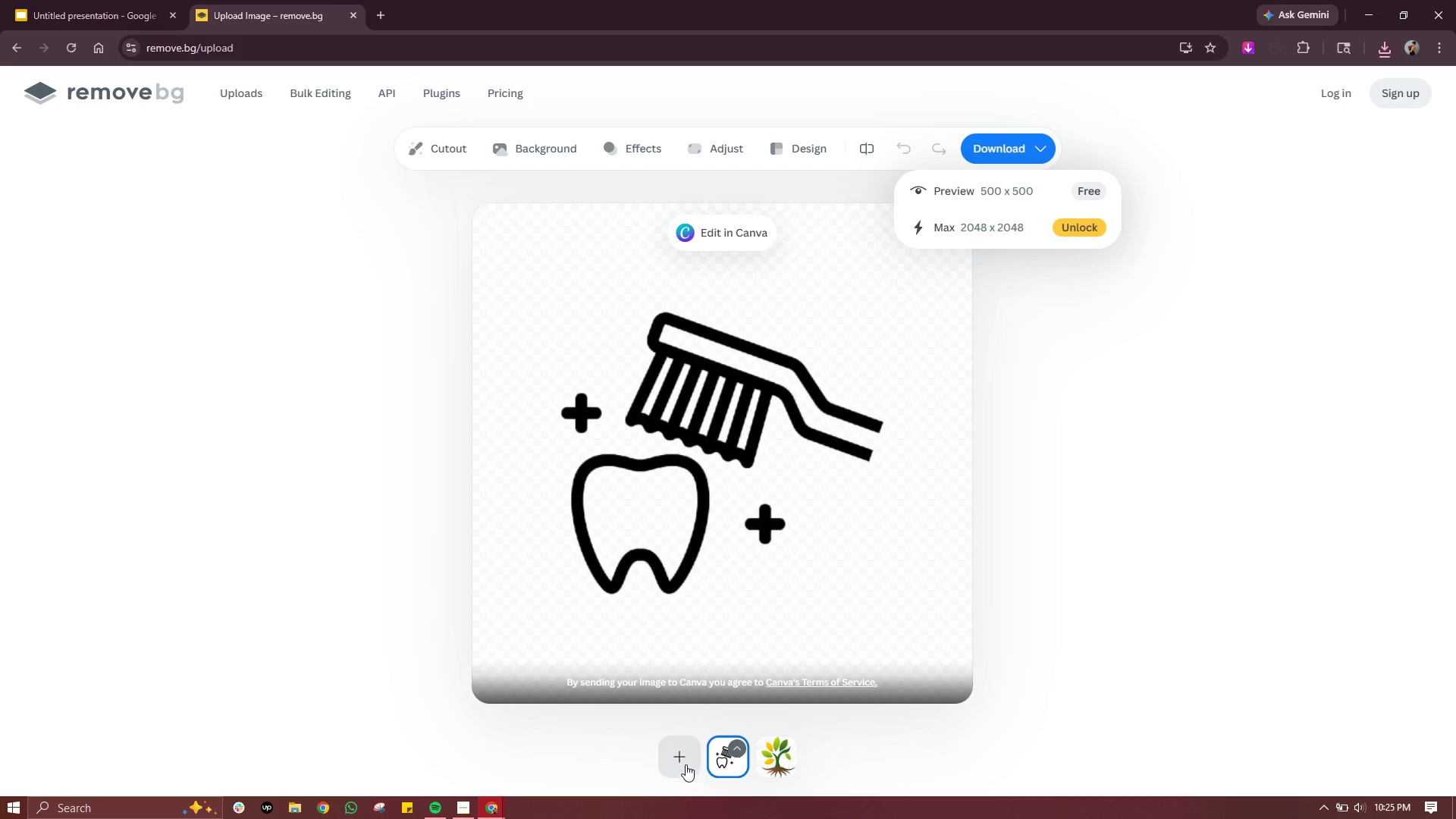 
left_click([686, 758])
 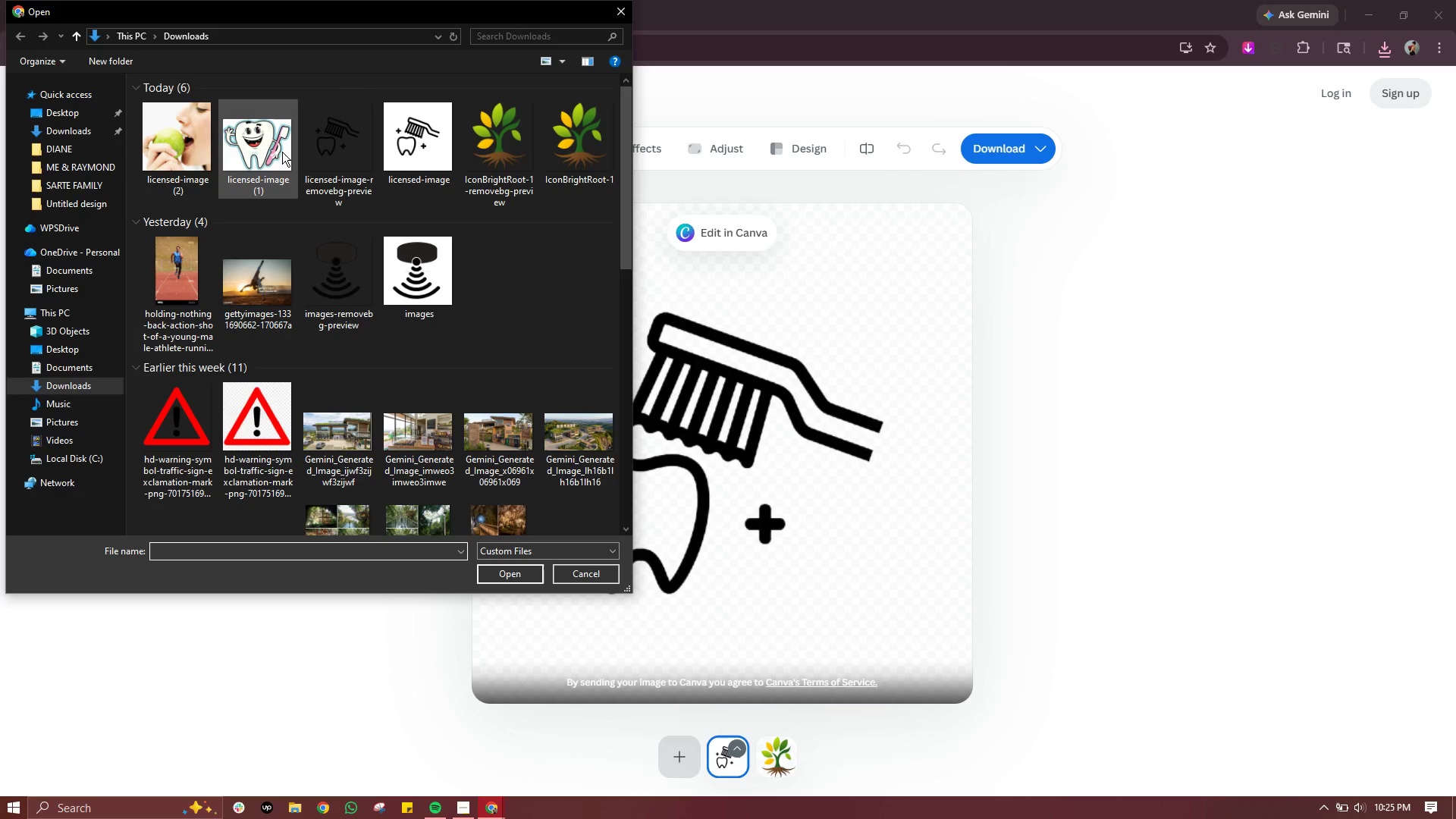 
left_click([262, 146])
 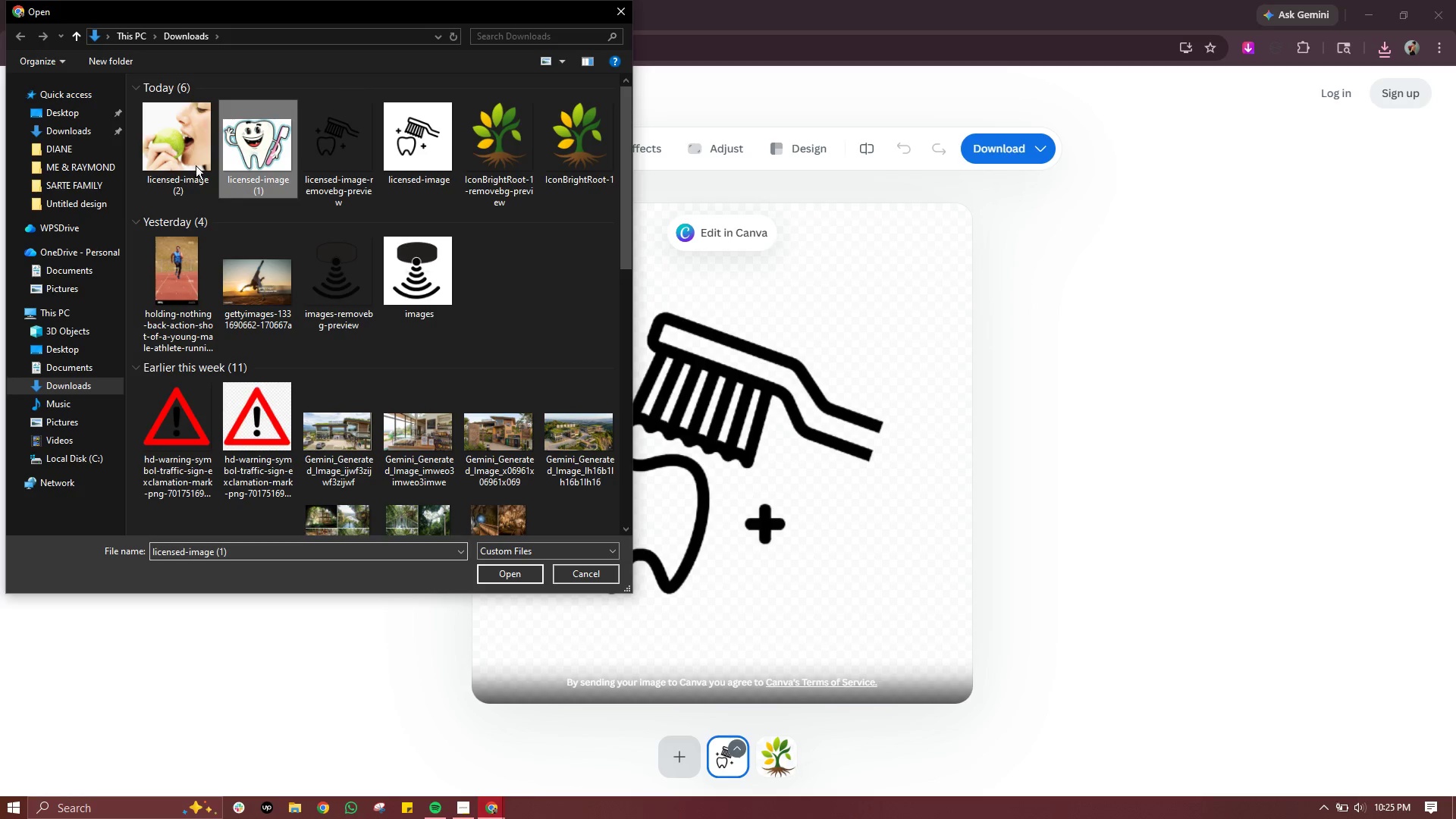 
hold_key(key=ControlLeft, duration=0.64)
left_click([182, 166])
 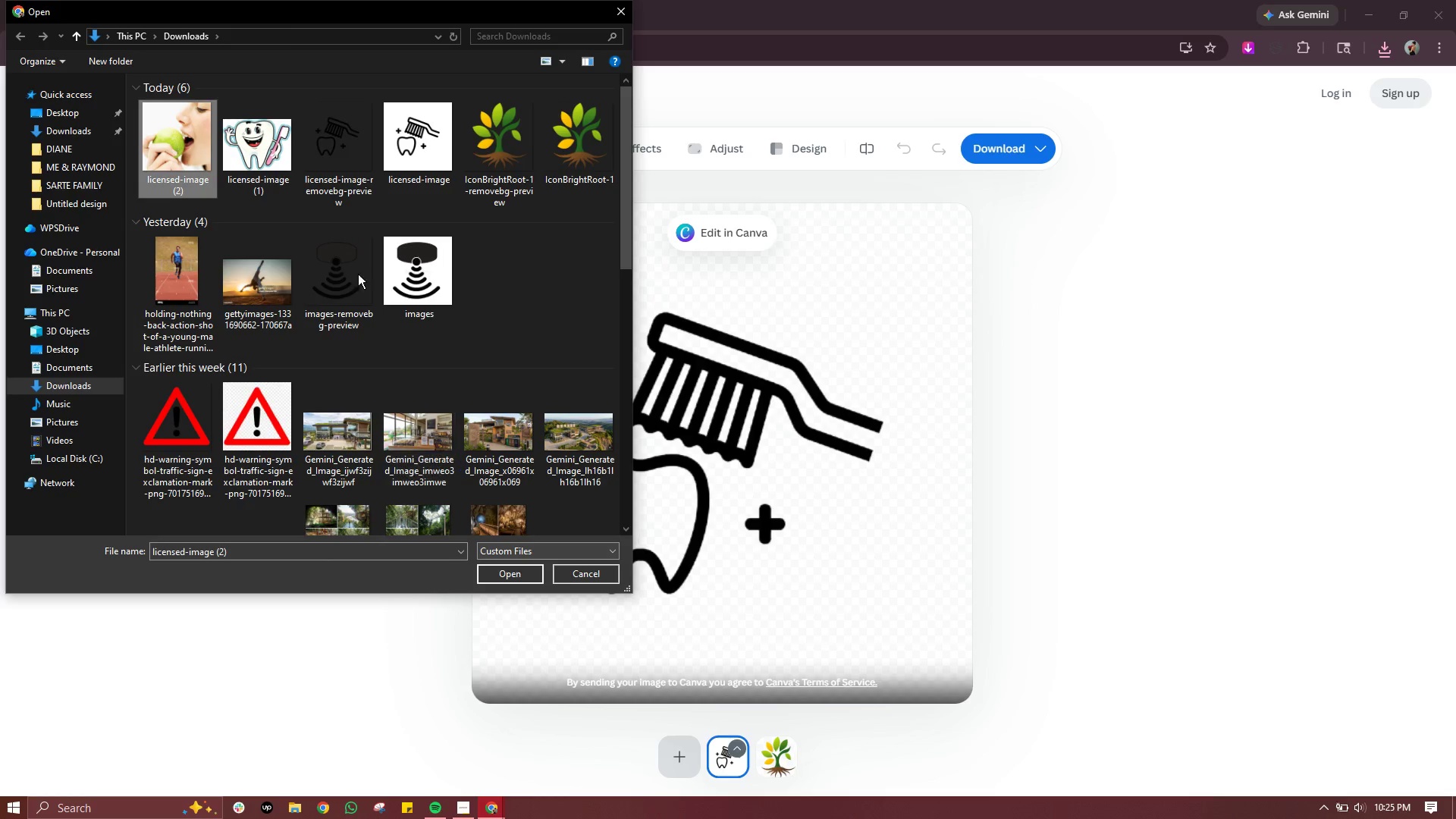 
hold_key(key=ControlLeft, duration=0.95)
left_click([278, 140])
 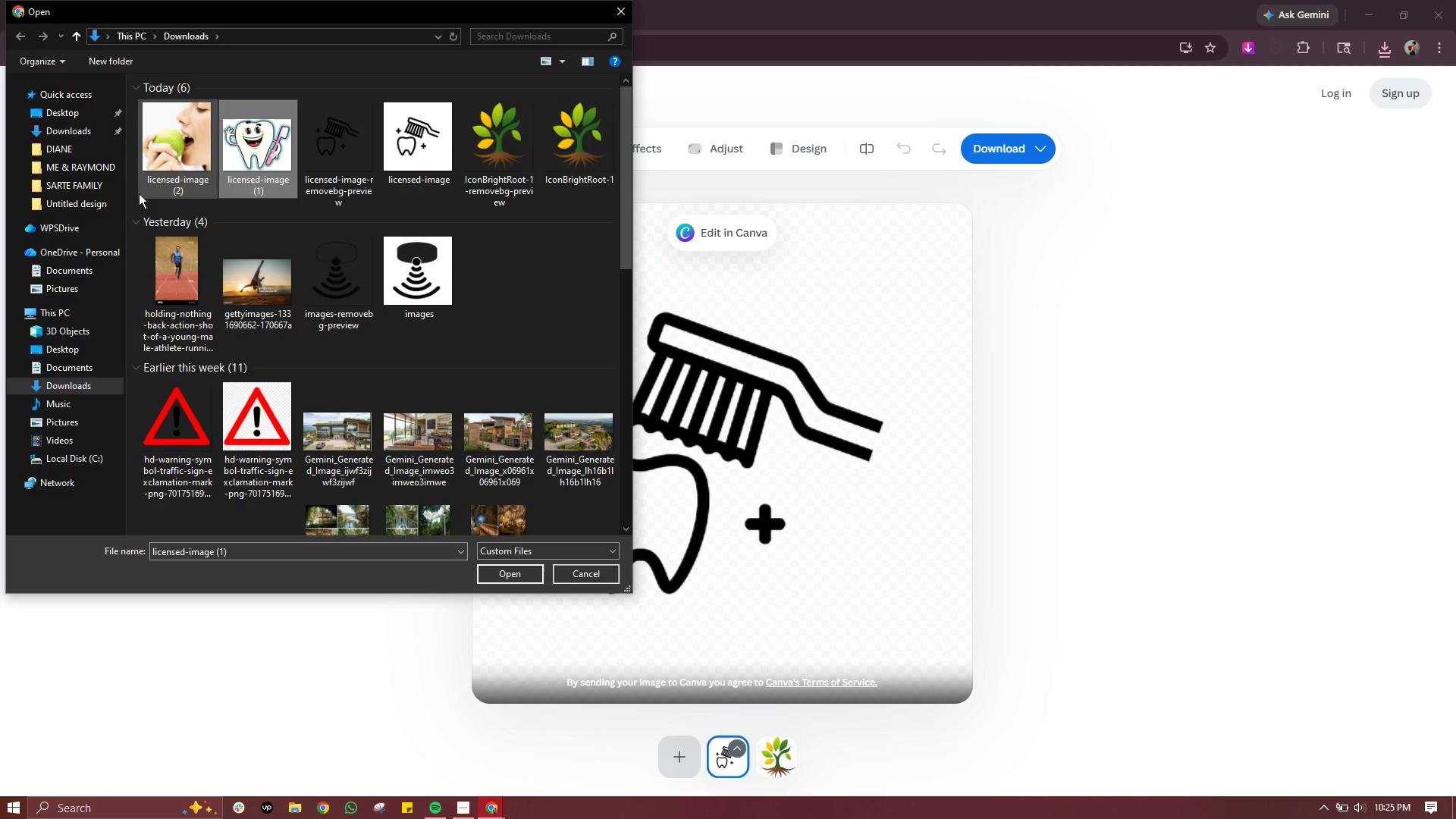 
left_click_drag(start_coordinate=[132, 188], to_coordinate=[235, 157])
 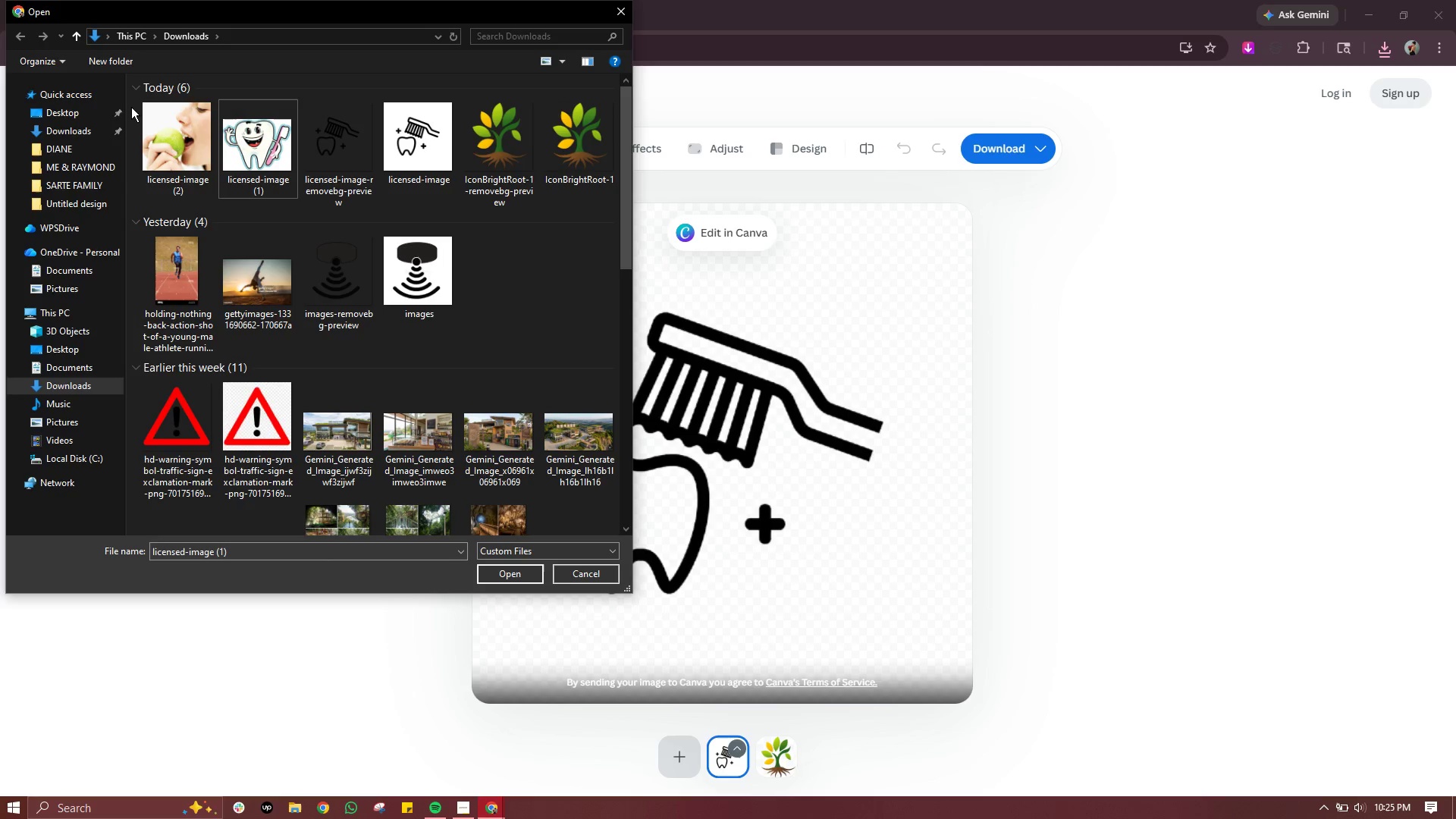 
left_click_drag(start_coordinate=[131, 107], to_coordinate=[249, 146])
 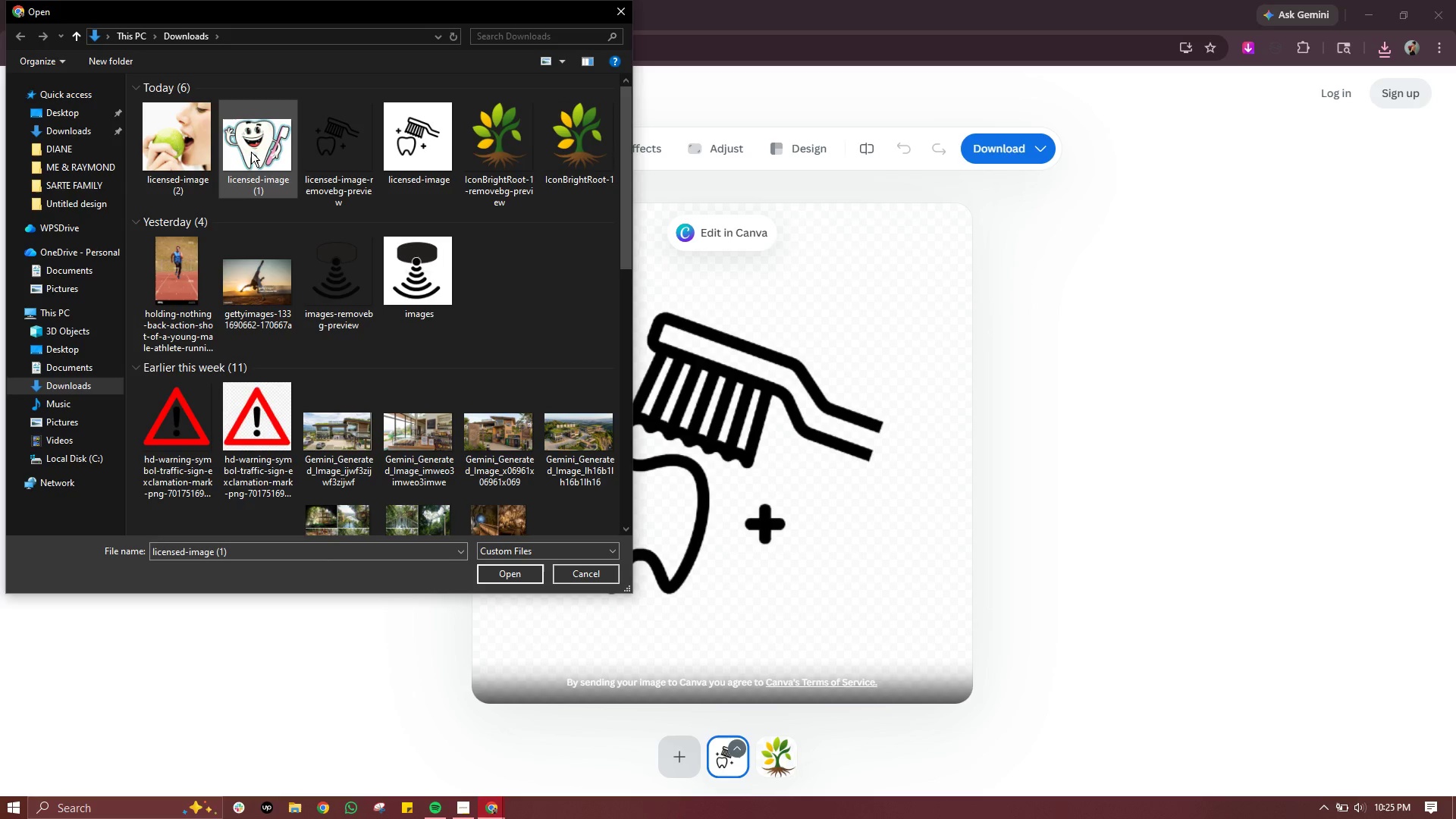 
hold_key(key=ControlLeft, duration=1.52)
left_click([258, 155])
 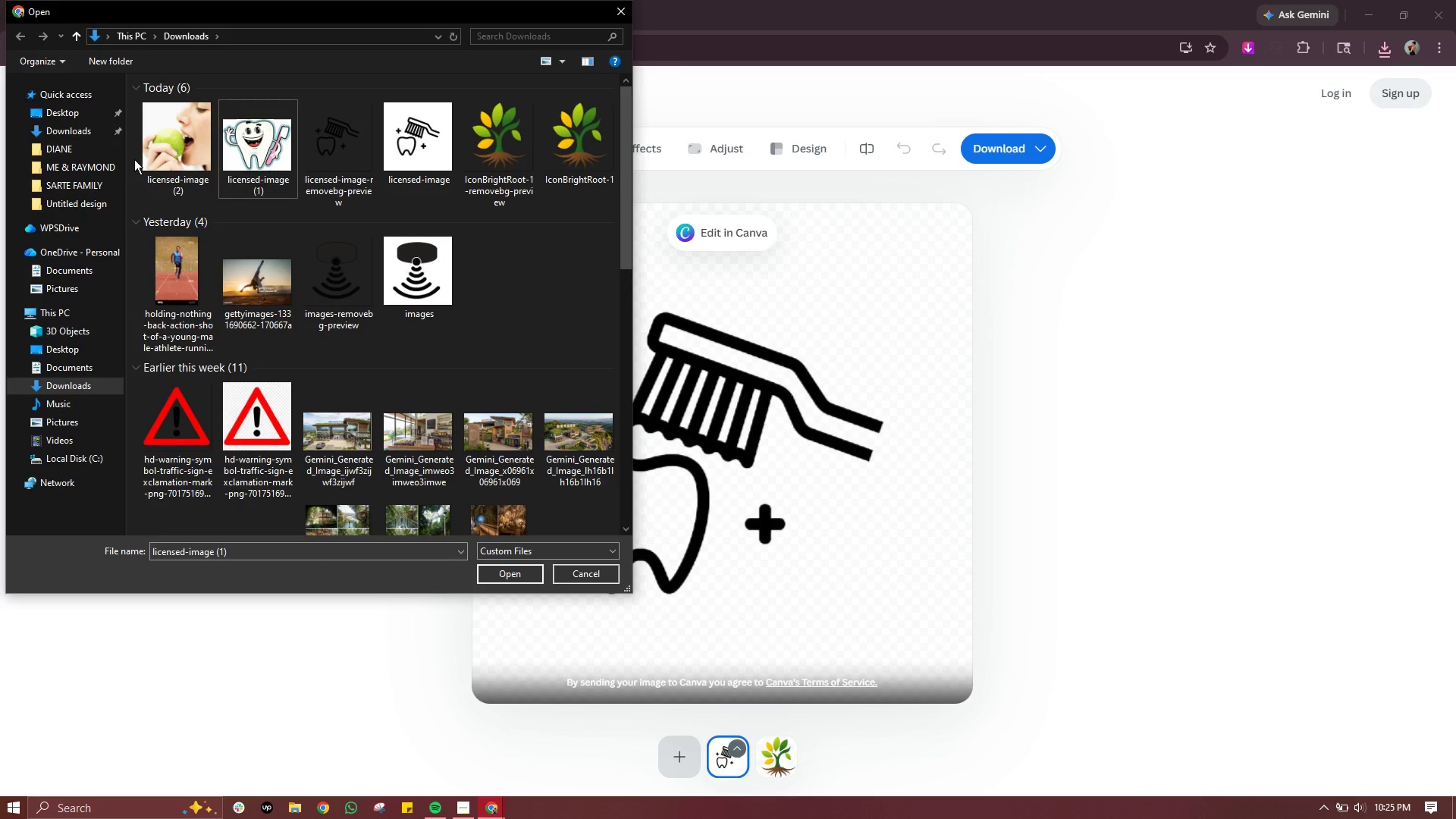 
double_click([134, 159])
 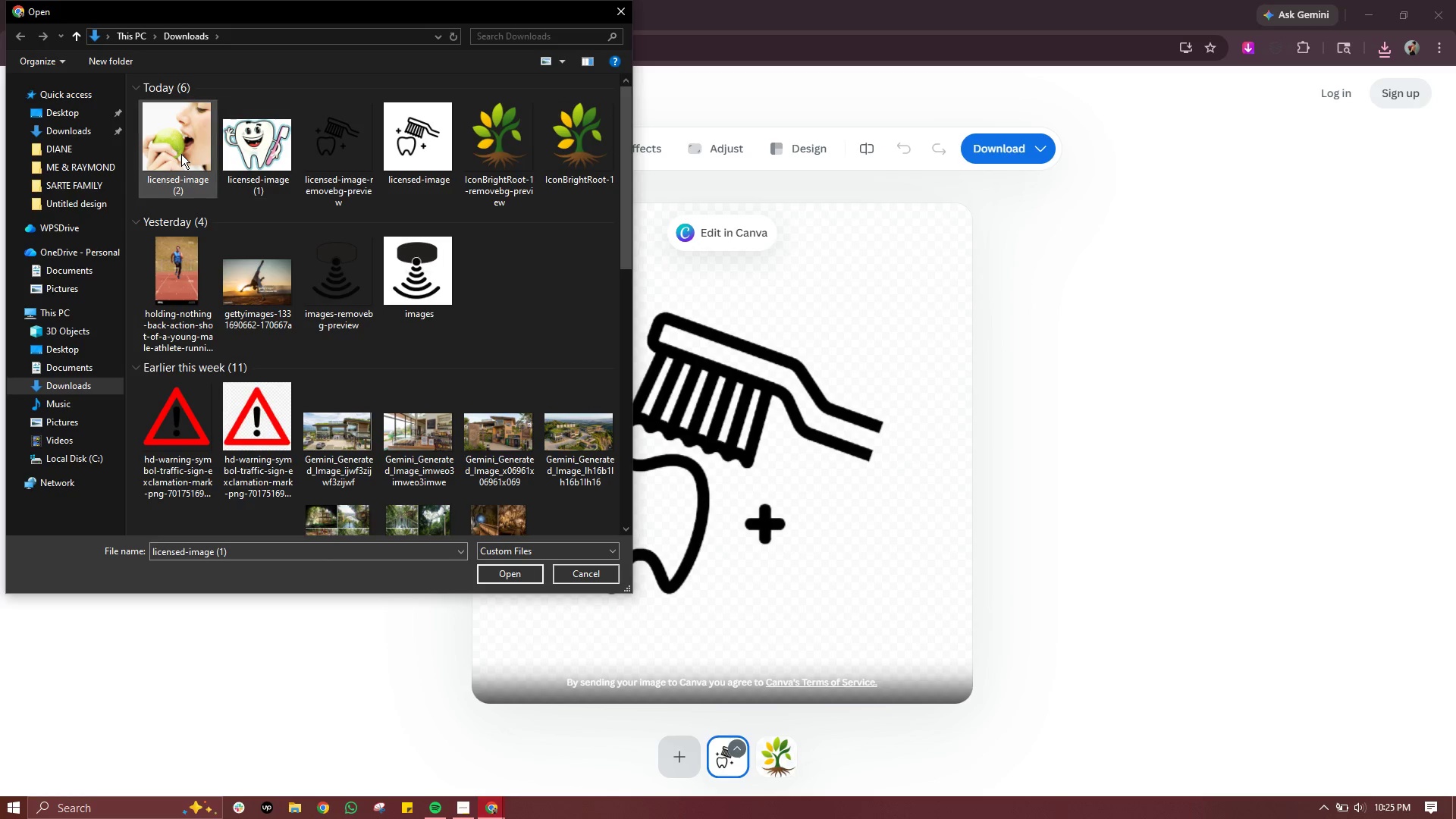 
triple_click([181, 154])
 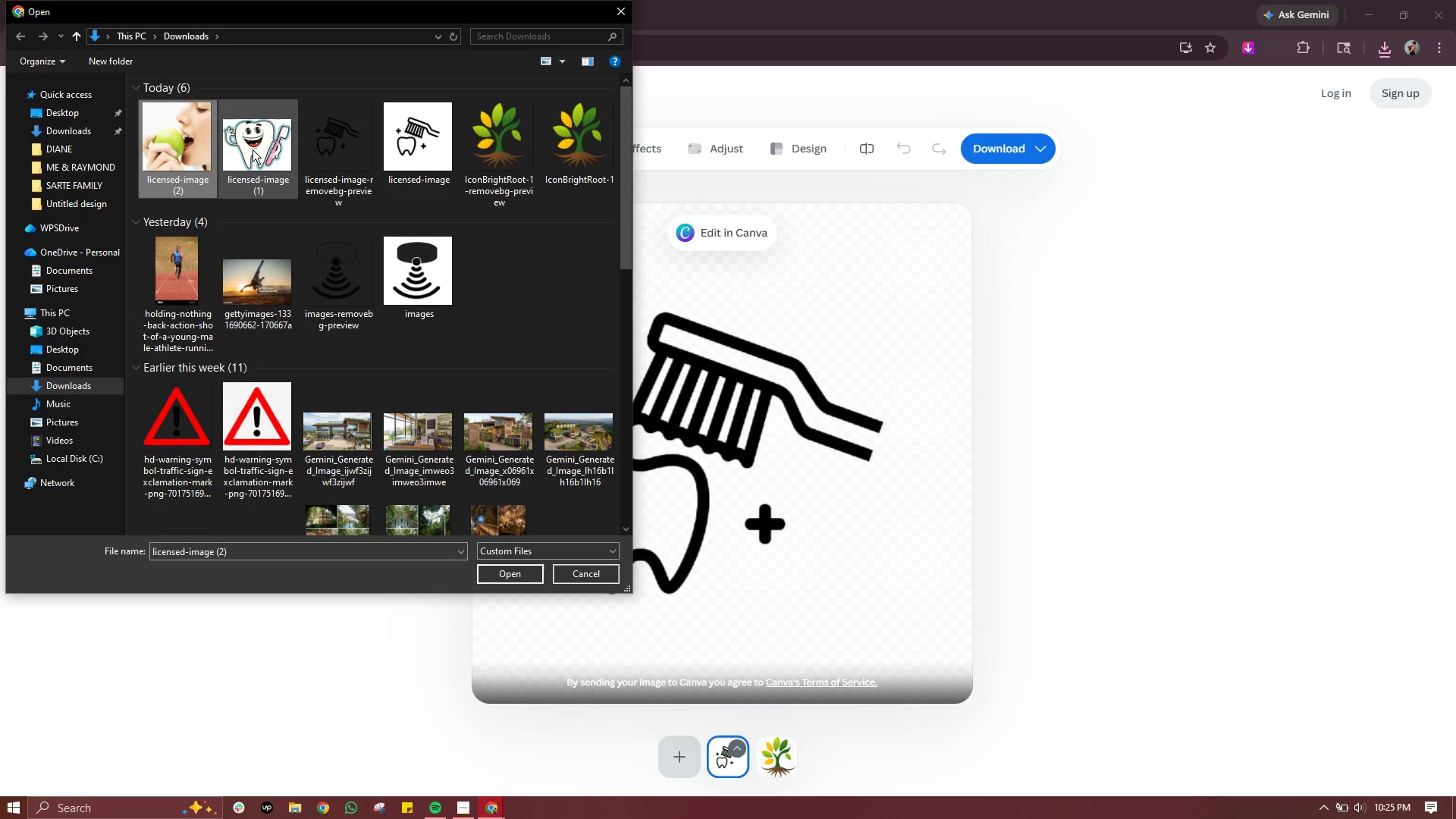 
triple_click([253, 149])
 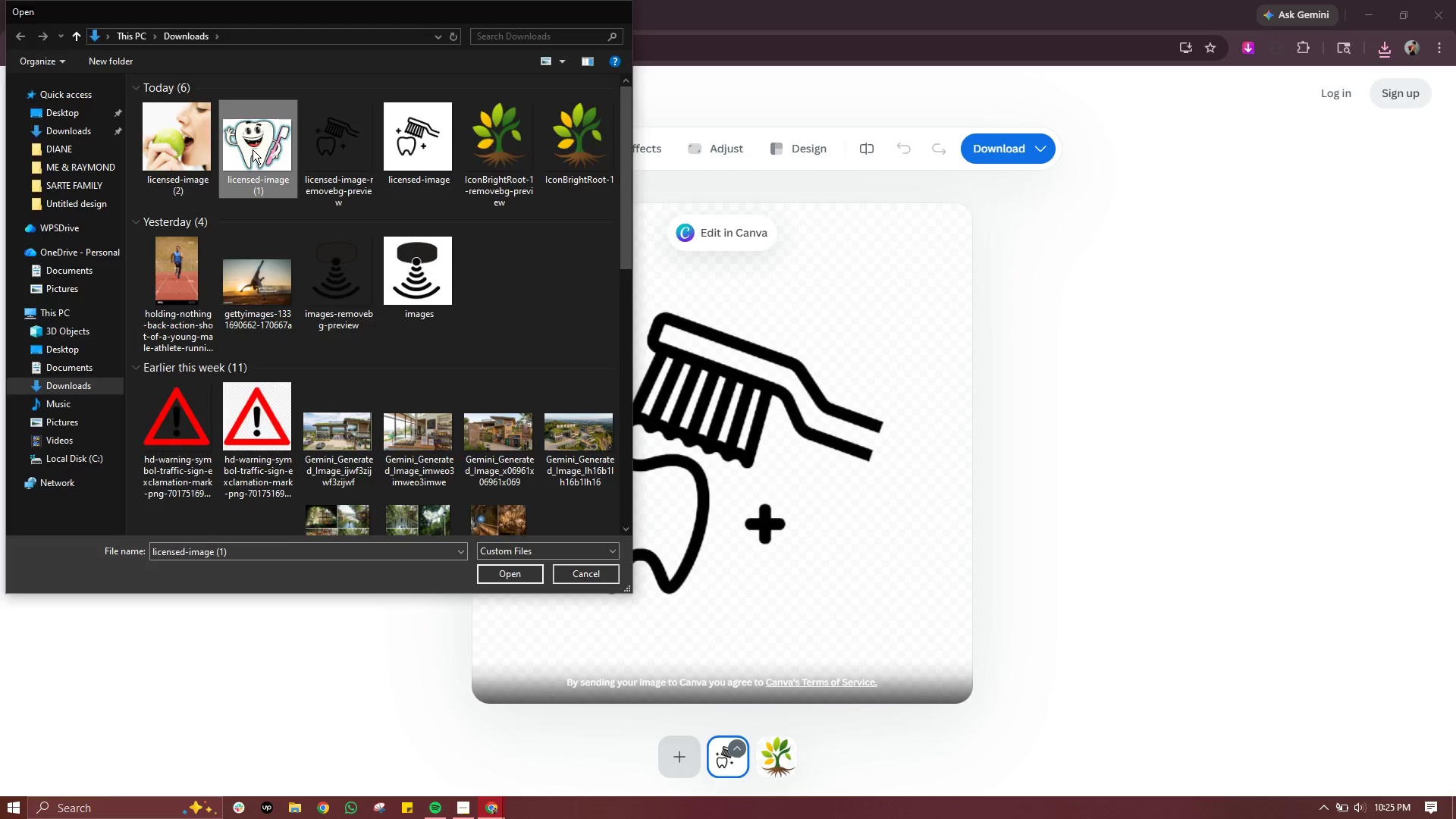 
triple_click([253, 149])
 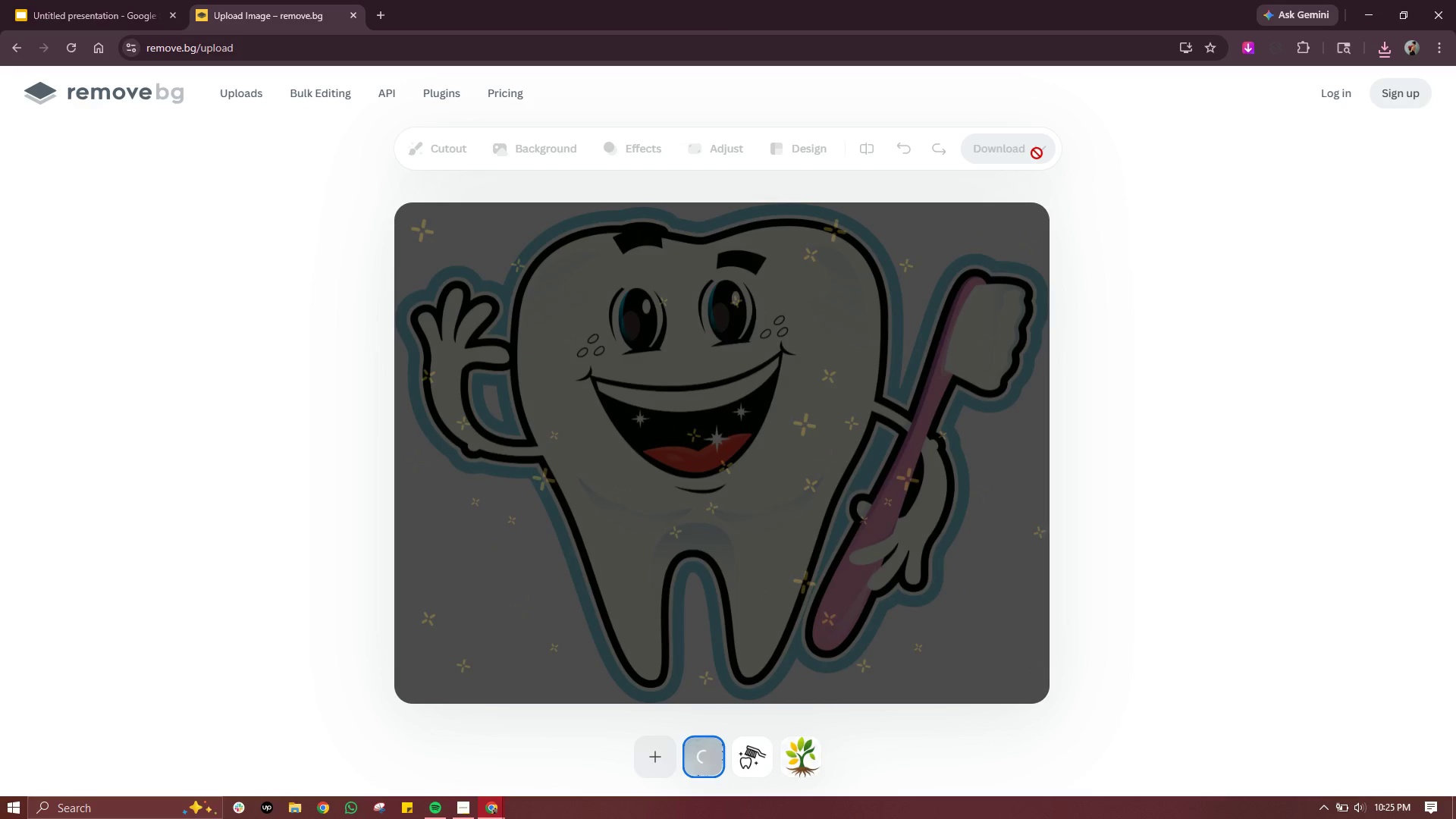 
wait(12.69)
 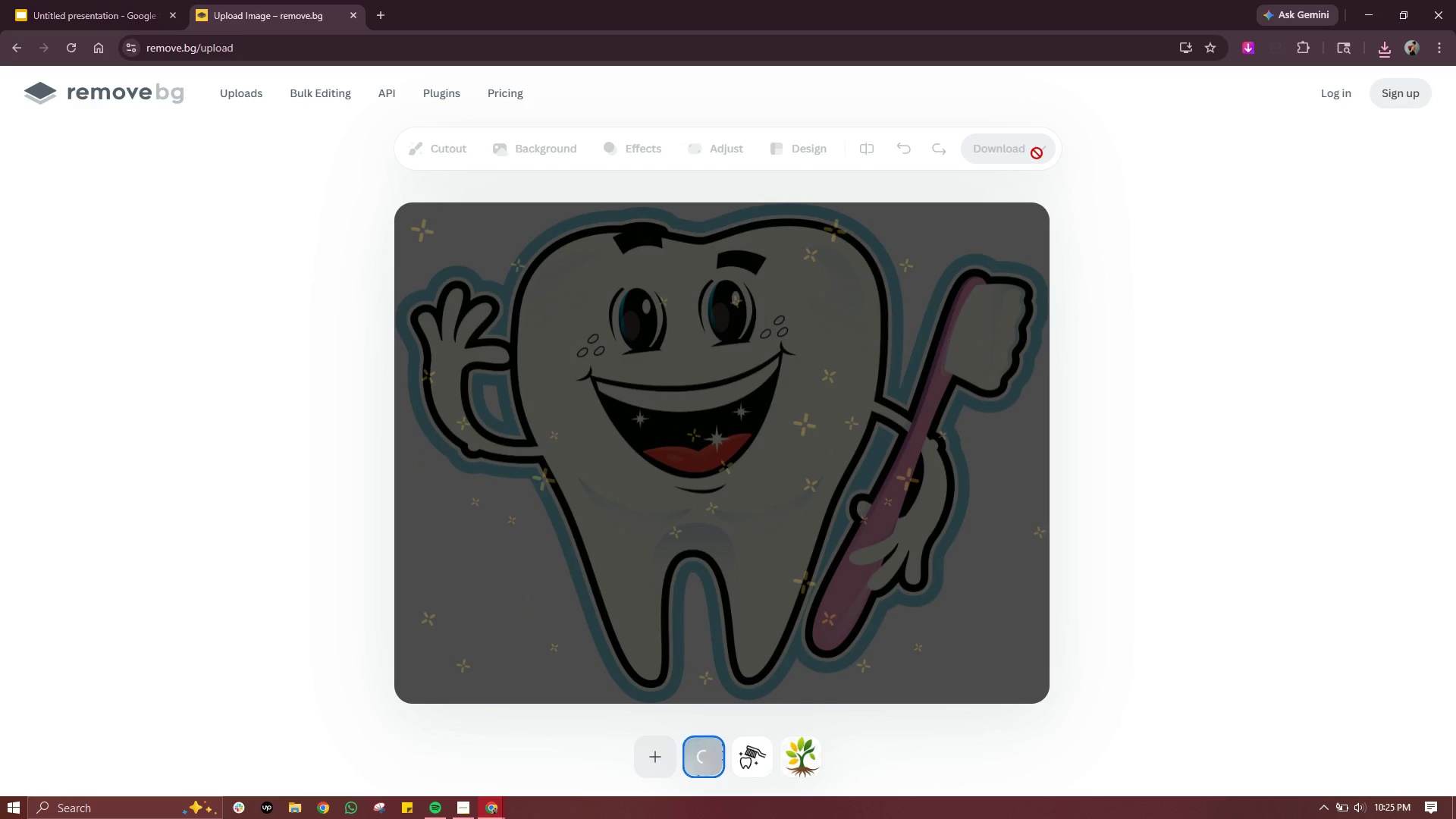 
left_click([1039, 152])
 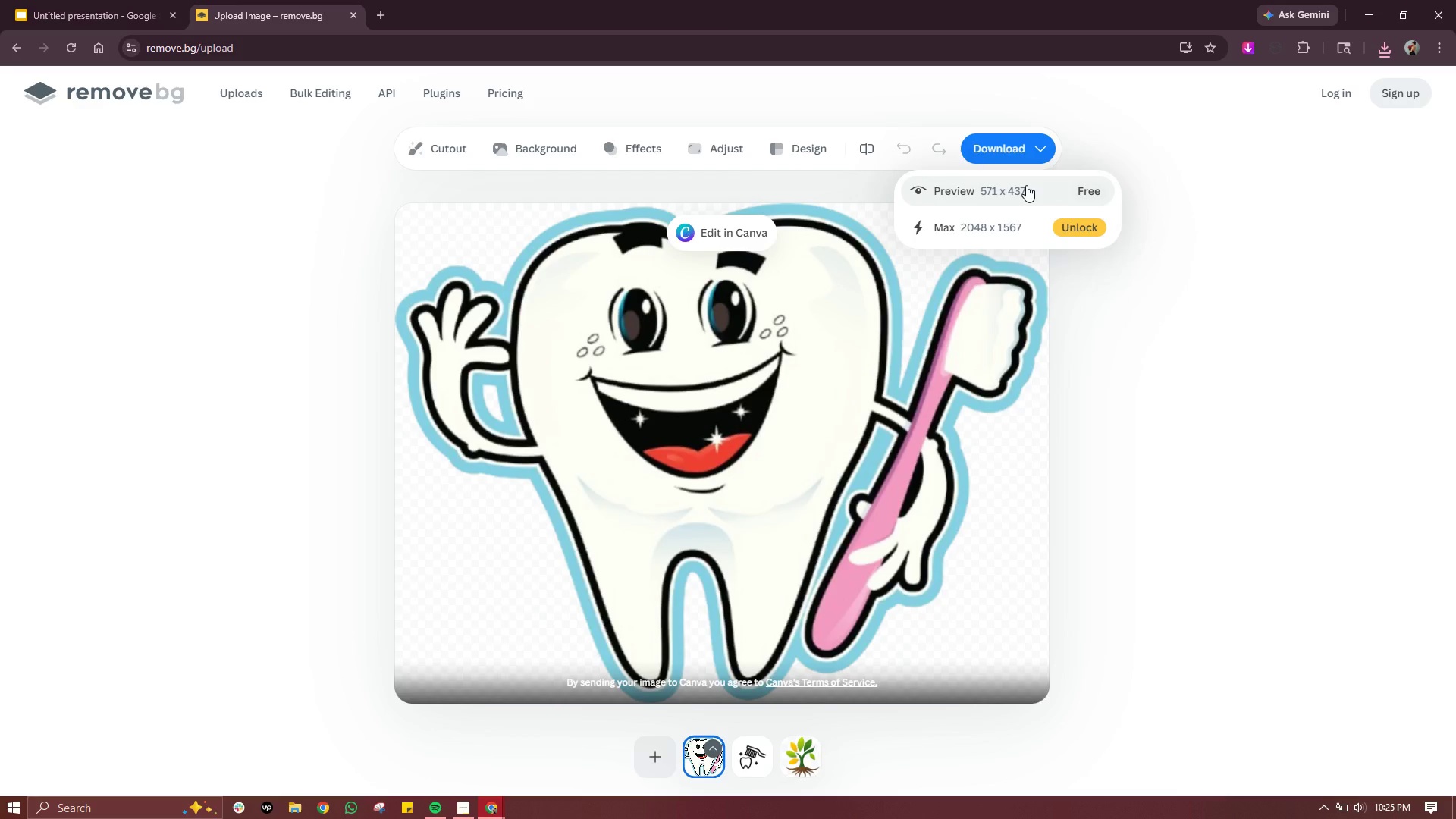 
left_click([1026, 185])
 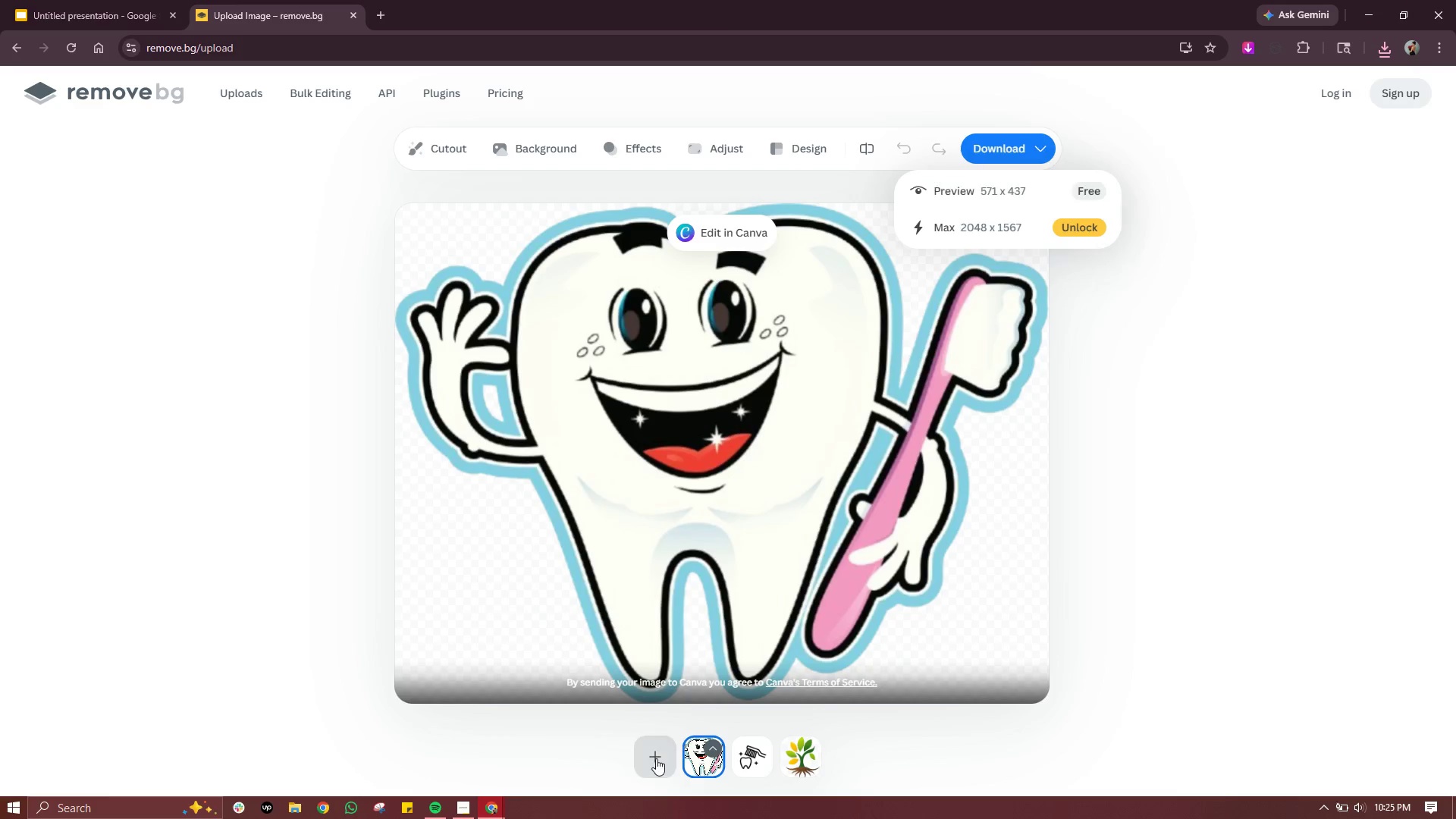 
left_click([656, 758])
 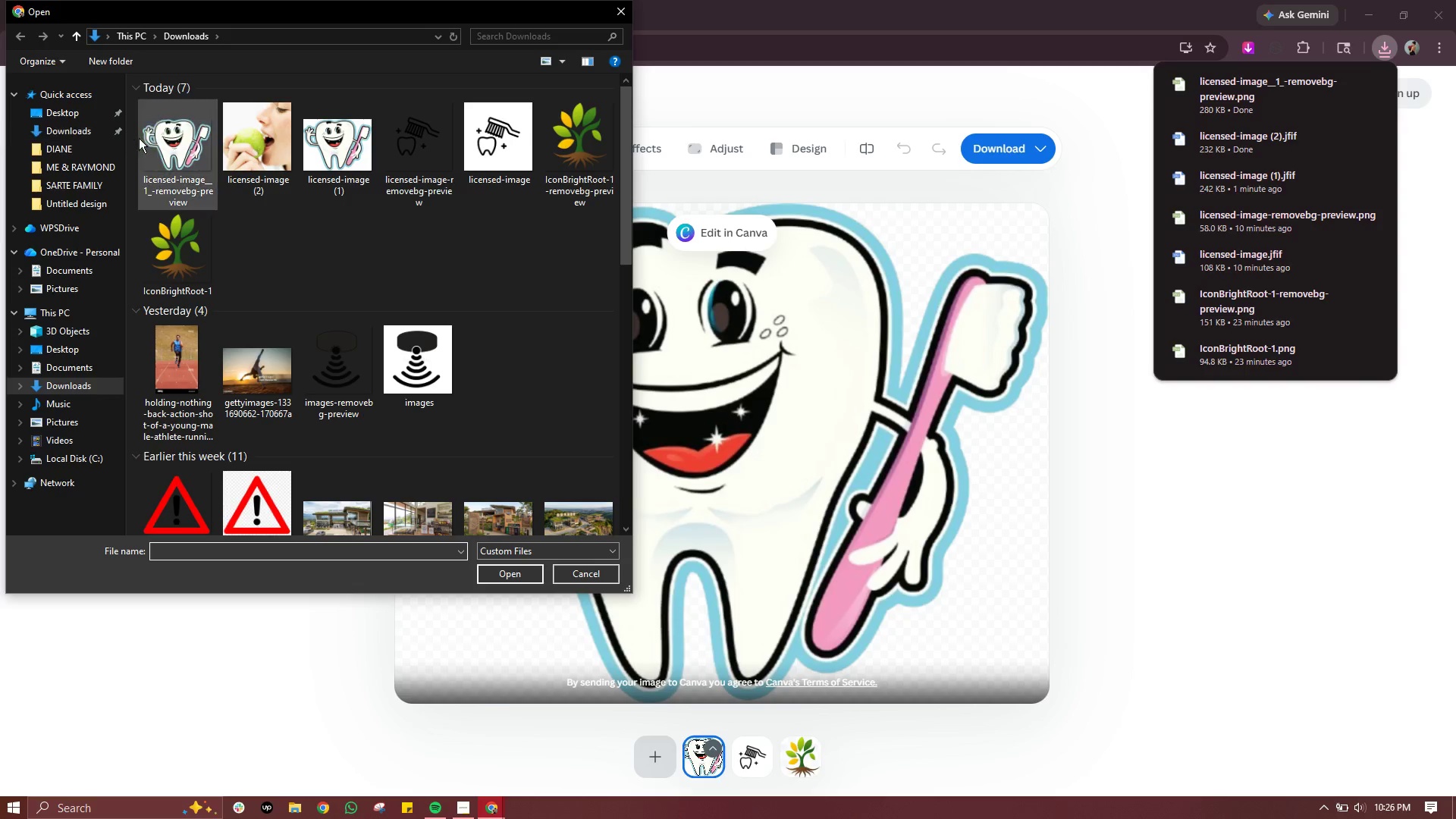 
double_click([265, 157])
 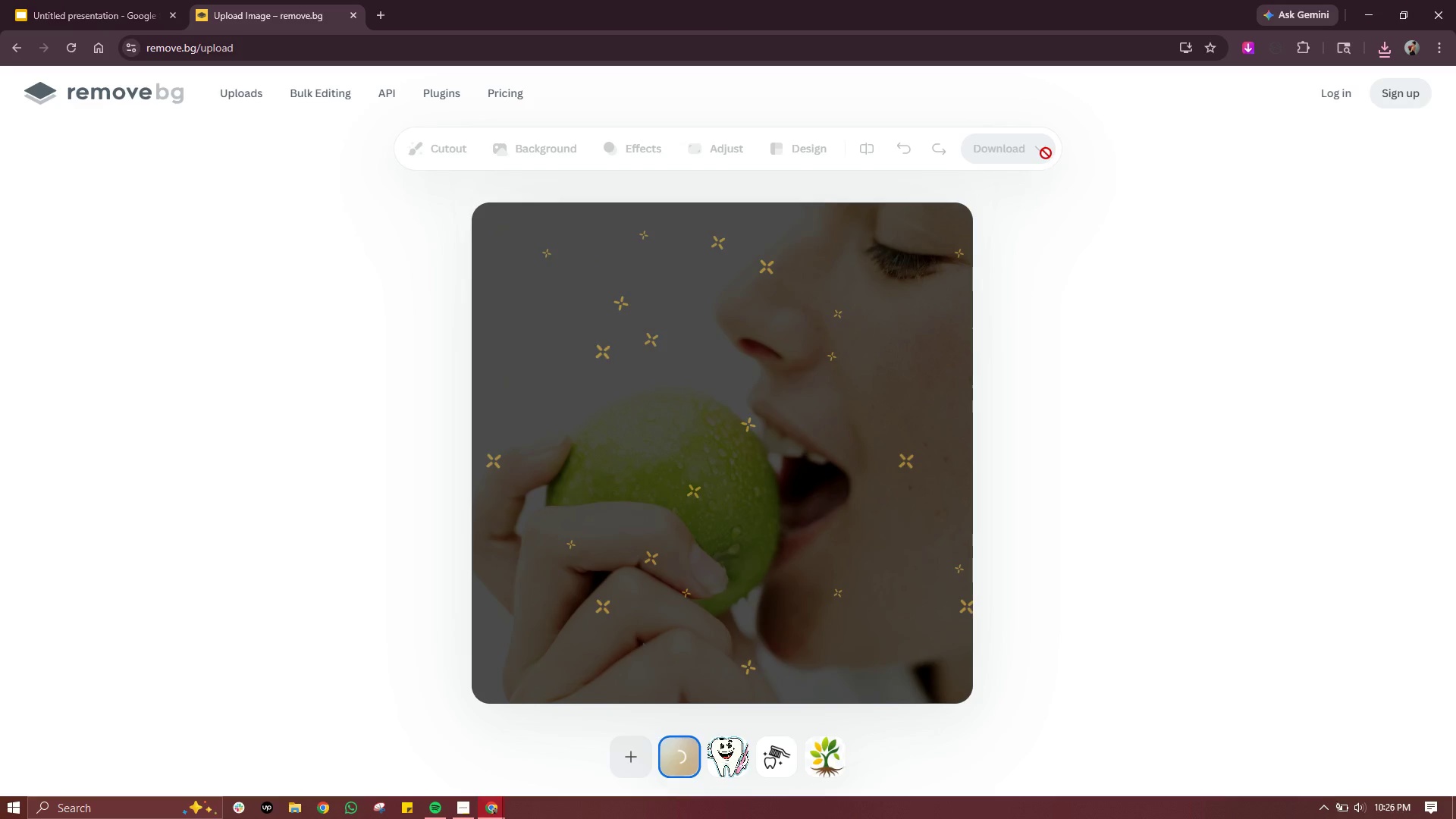 
wait(13.58)
 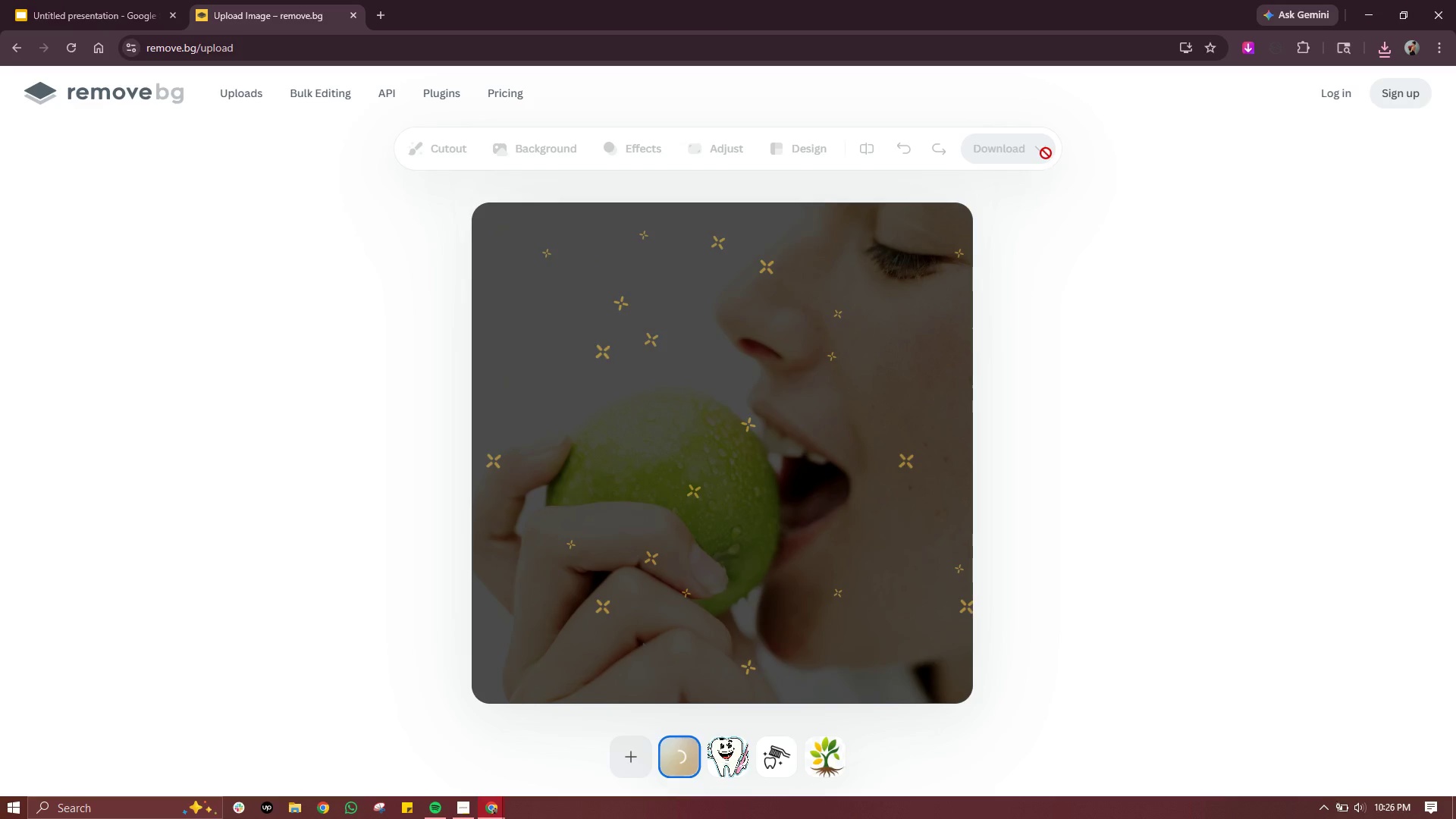 
left_click([1045, 153])
 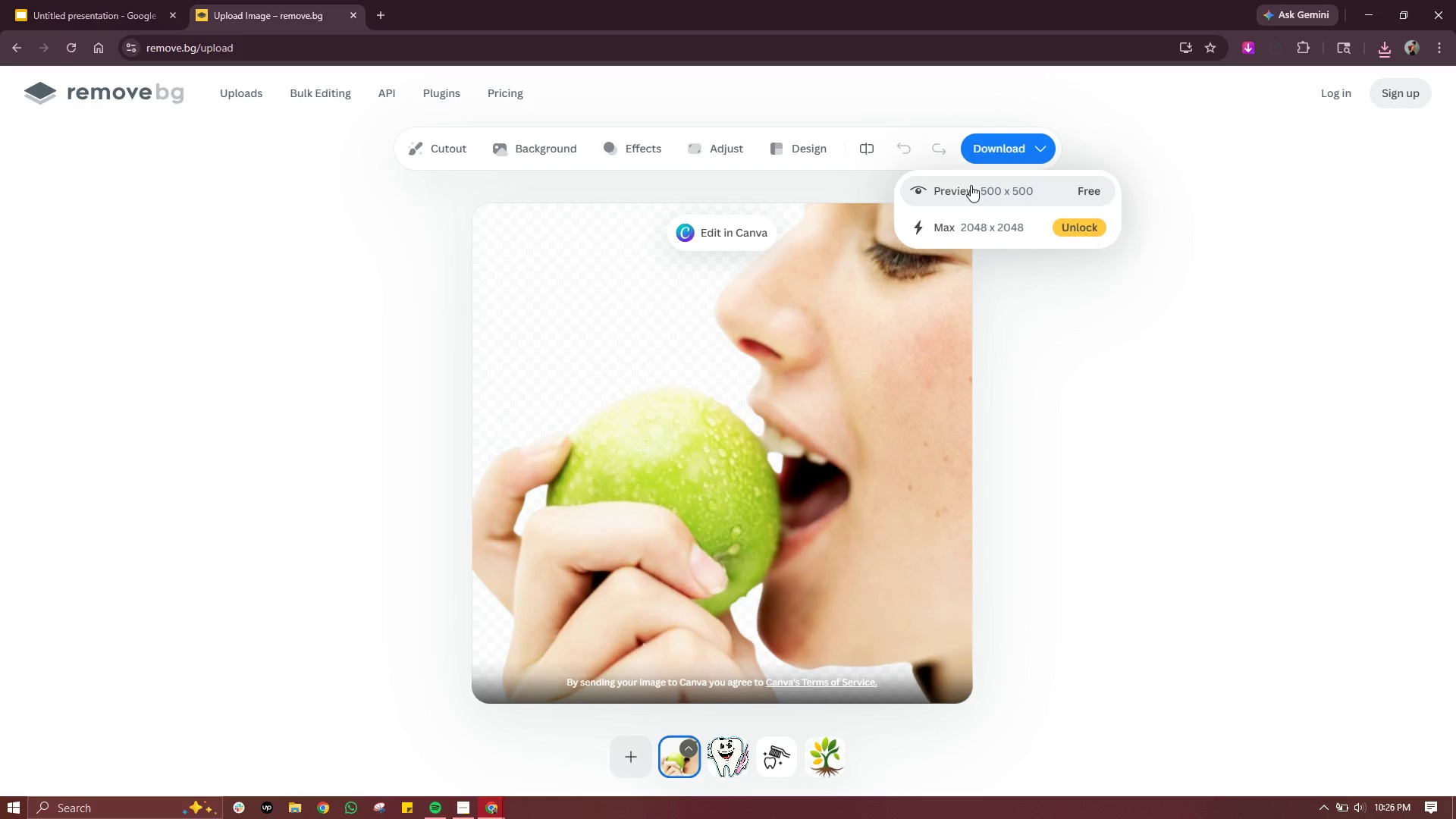 
left_click([971, 185])
 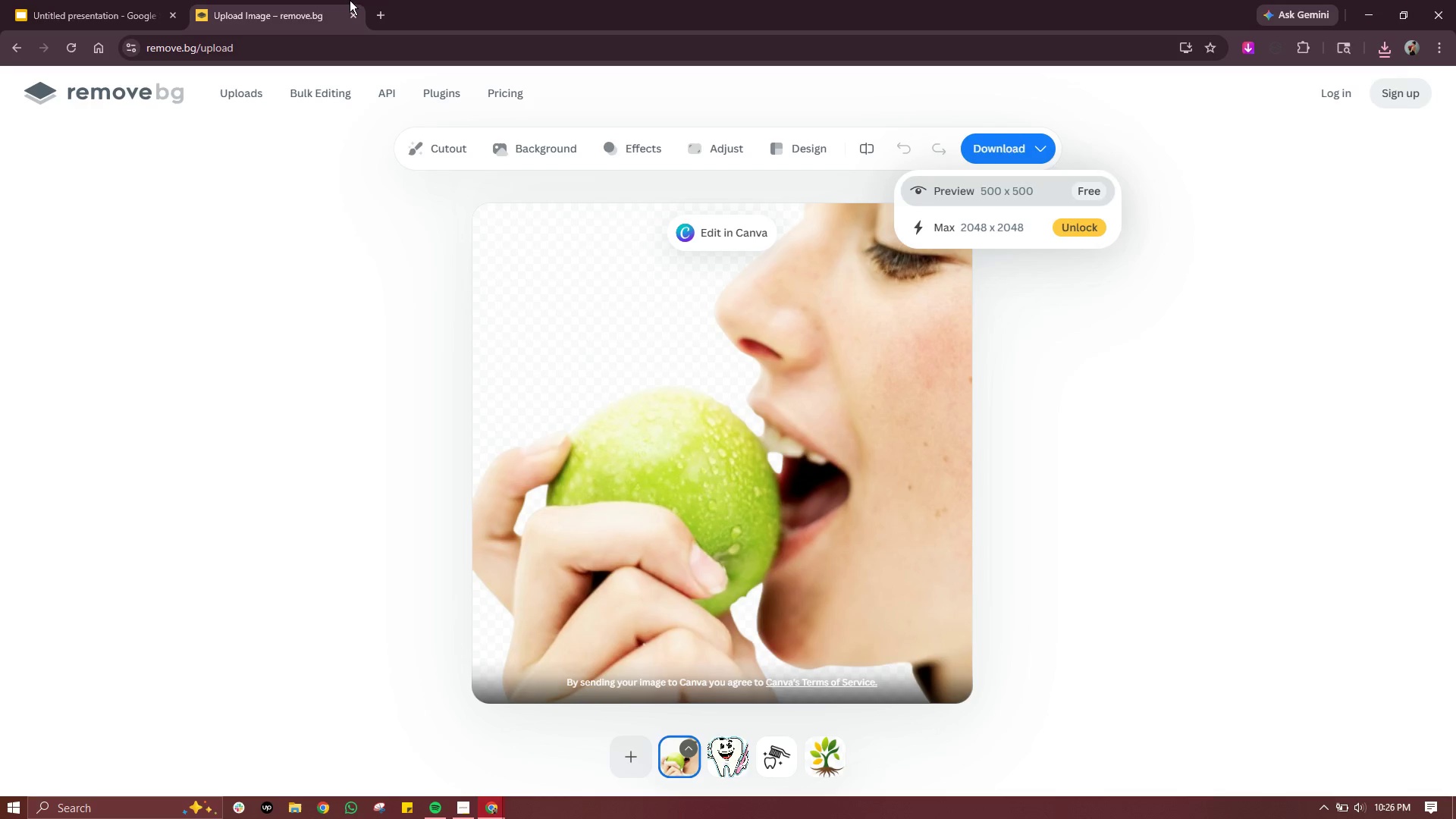 
left_click([141, 13])
 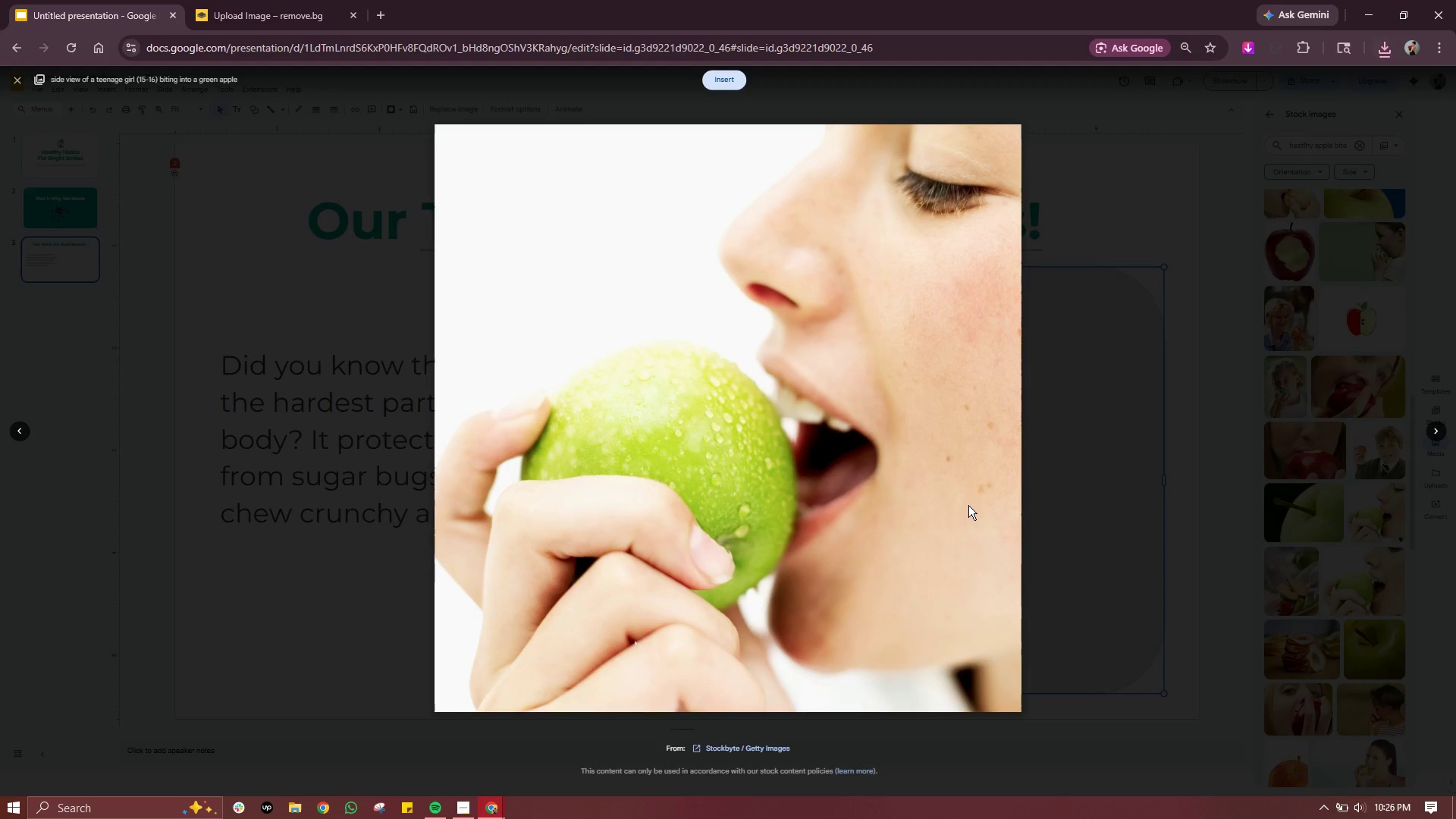 
left_click([1125, 467])
 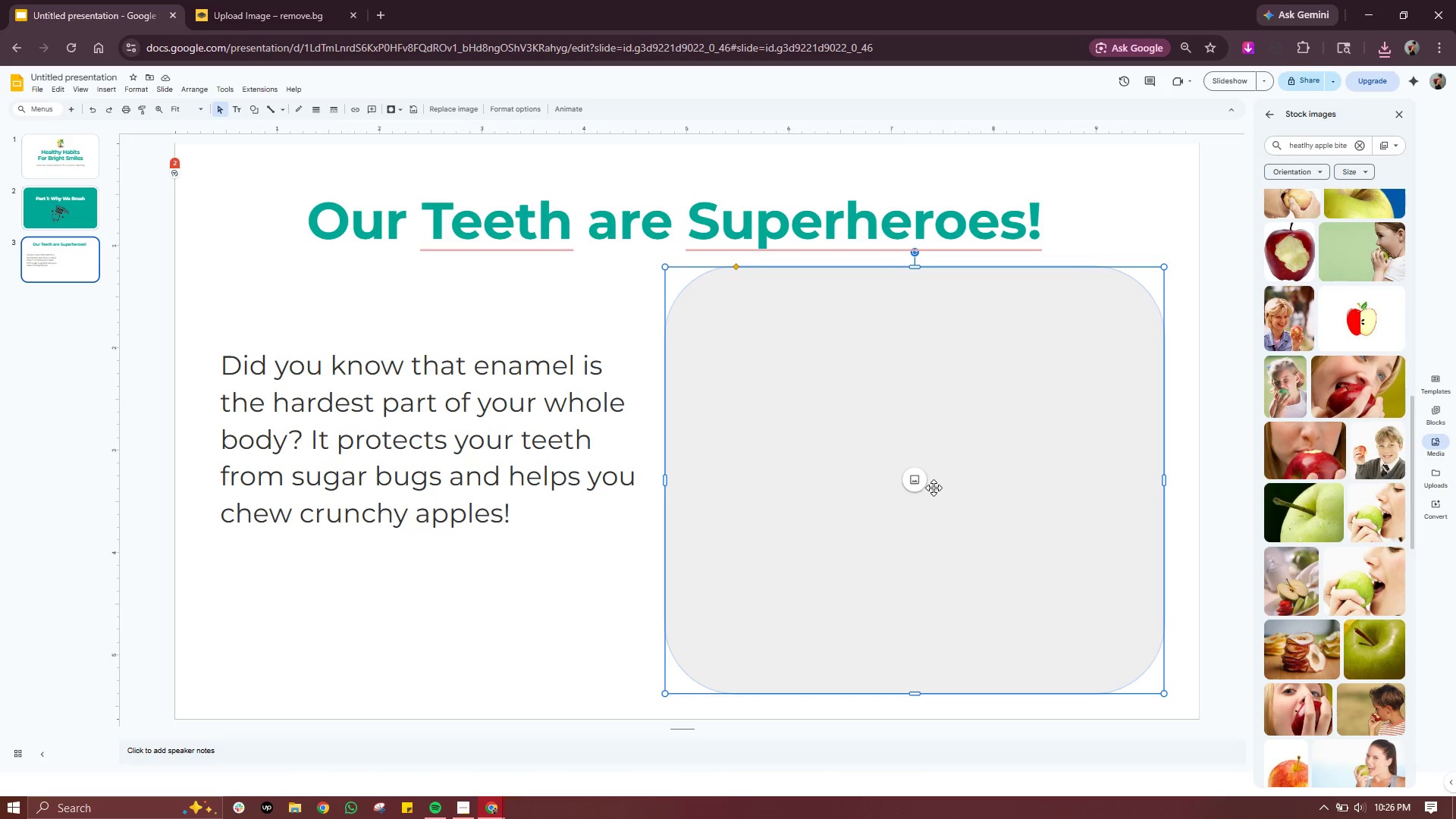 
left_click([907, 483])
 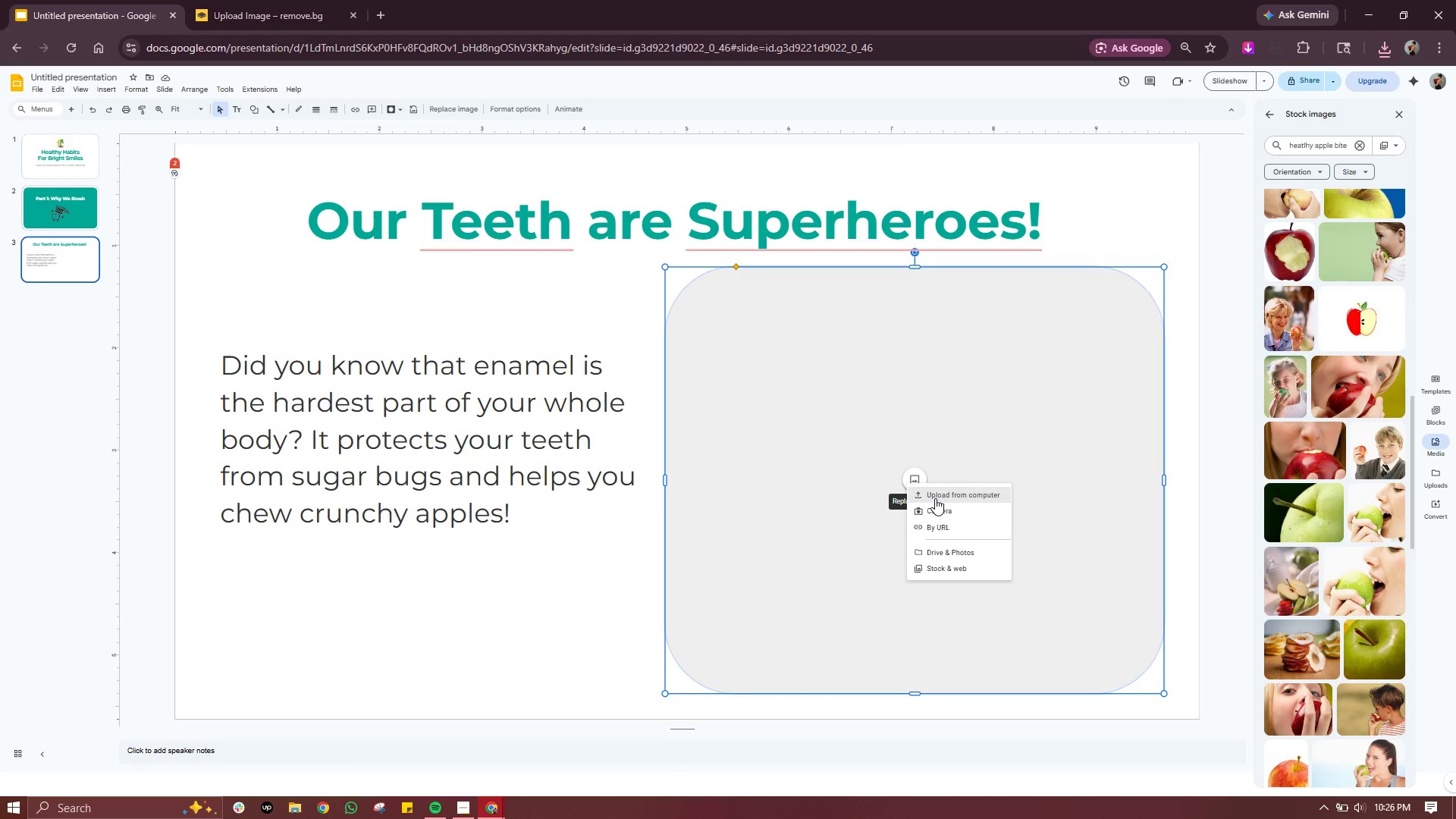 
left_click([935, 498])
 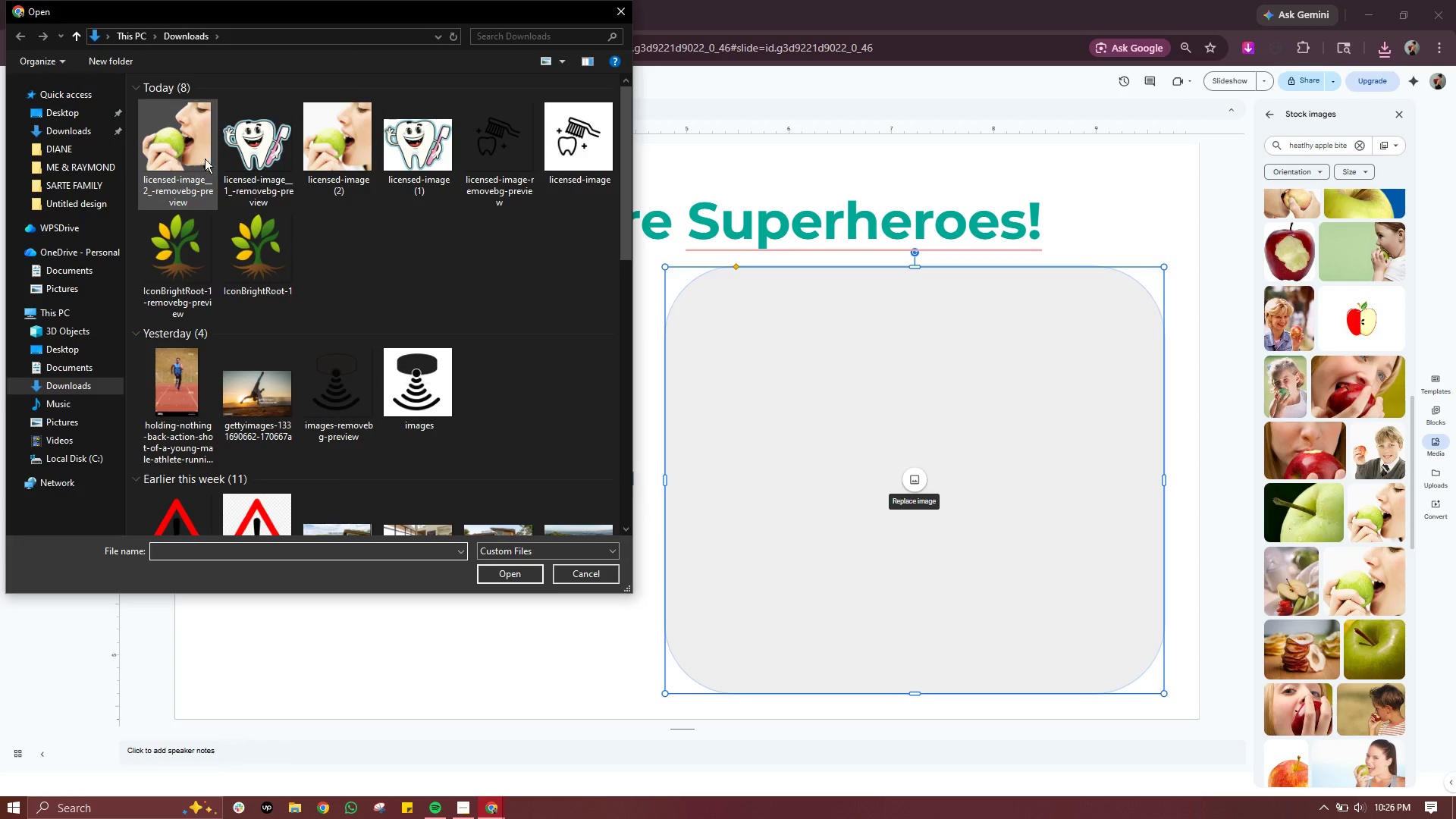 
double_click([244, 158])
 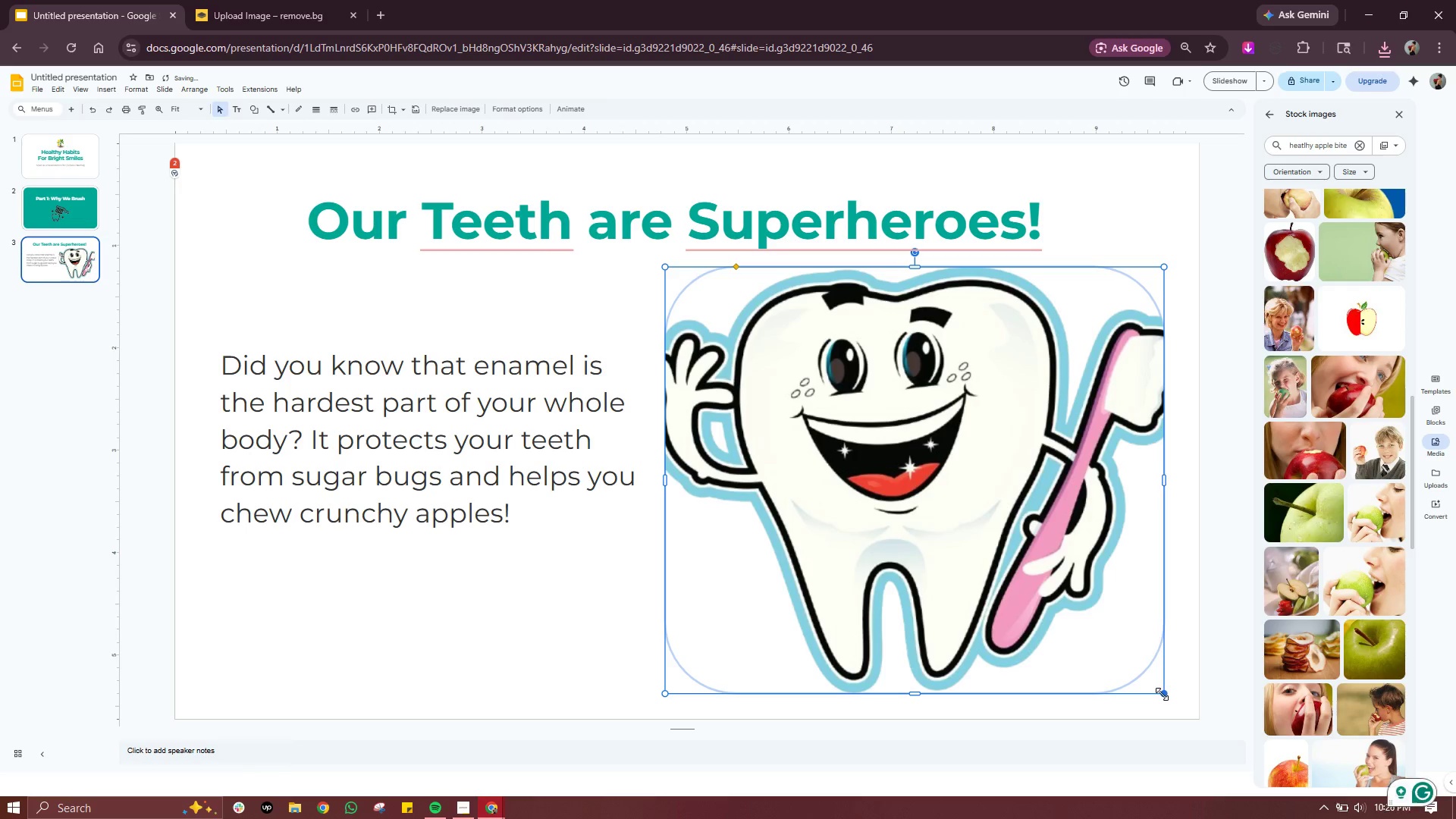 
left_click_drag(start_coordinate=[1162, 694], to_coordinate=[1001, 553])
 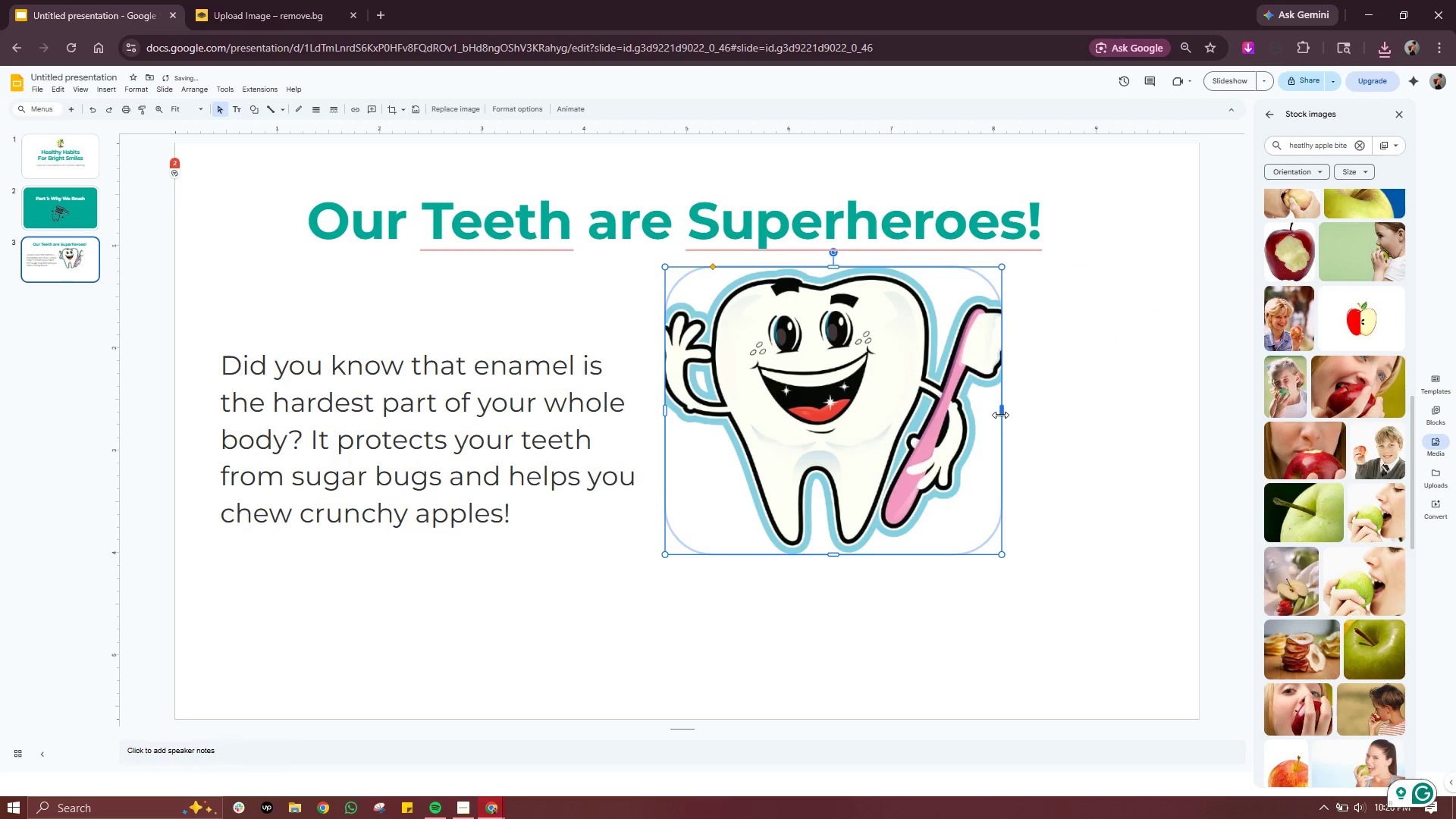 
left_click_drag(start_coordinate=[1003, 414], to_coordinate=[1040, 412])
 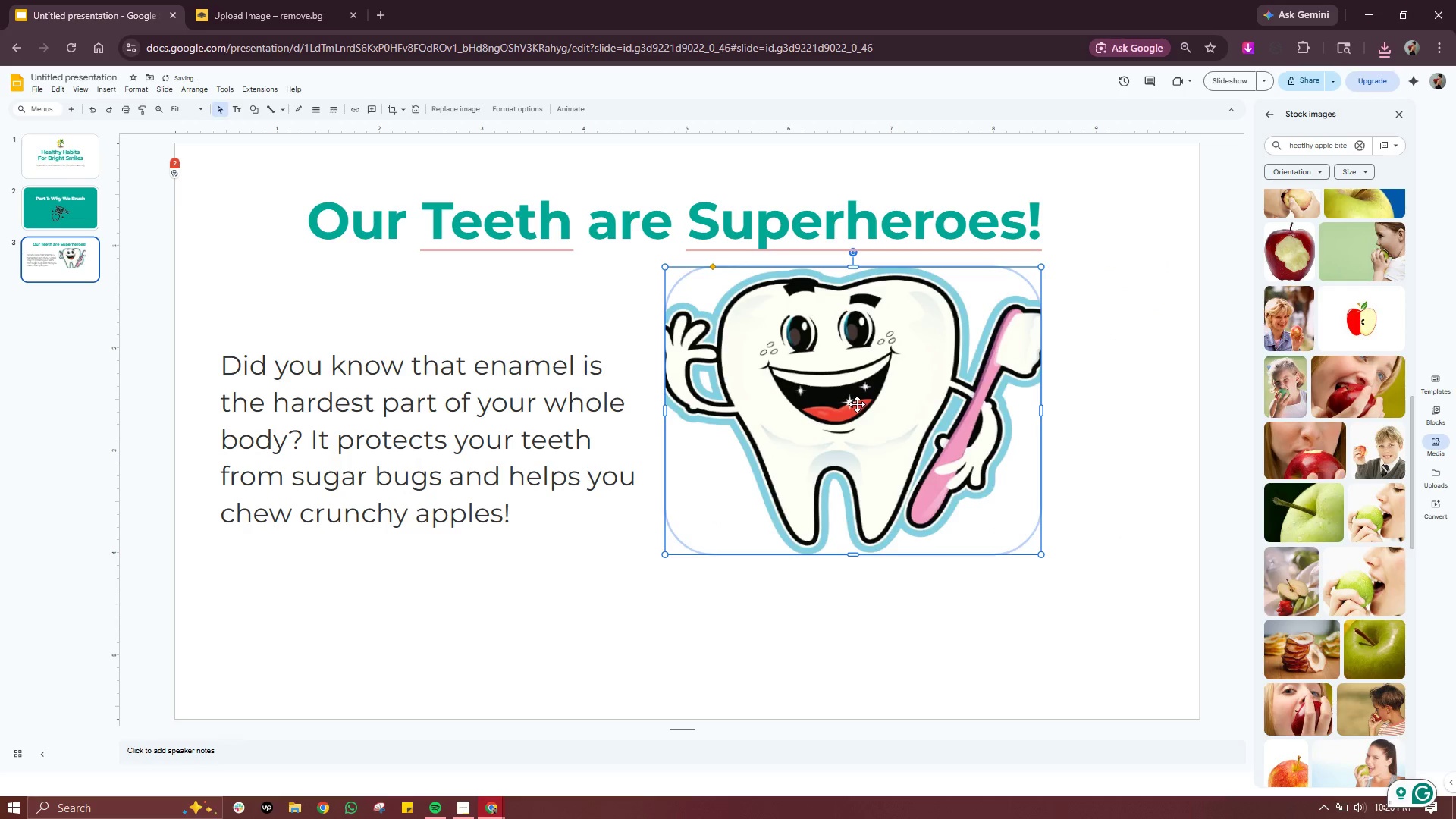 
double_click([857, 404])
 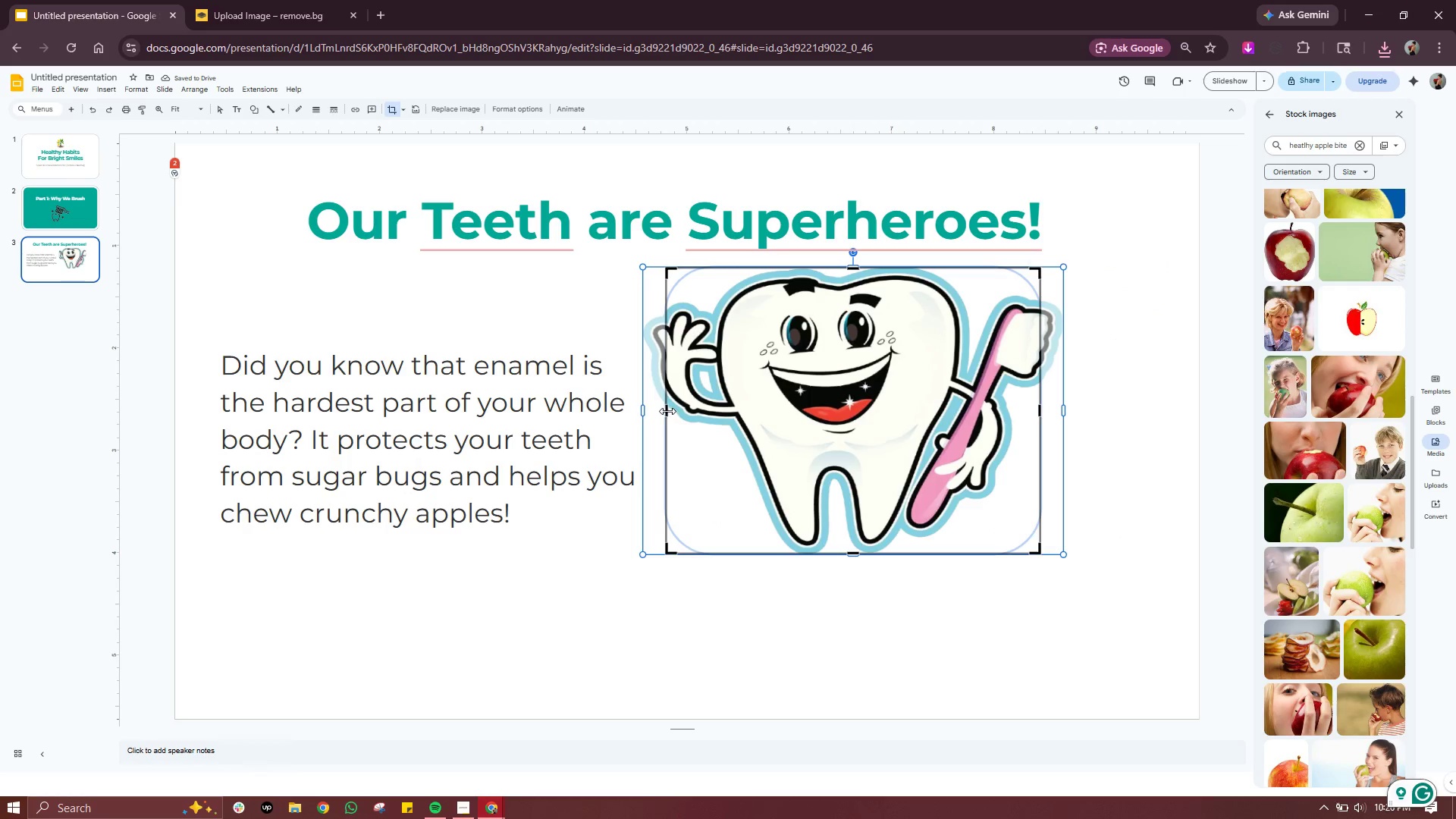 
left_click_drag(start_coordinate=[667, 411], to_coordinate=[643, 411])
 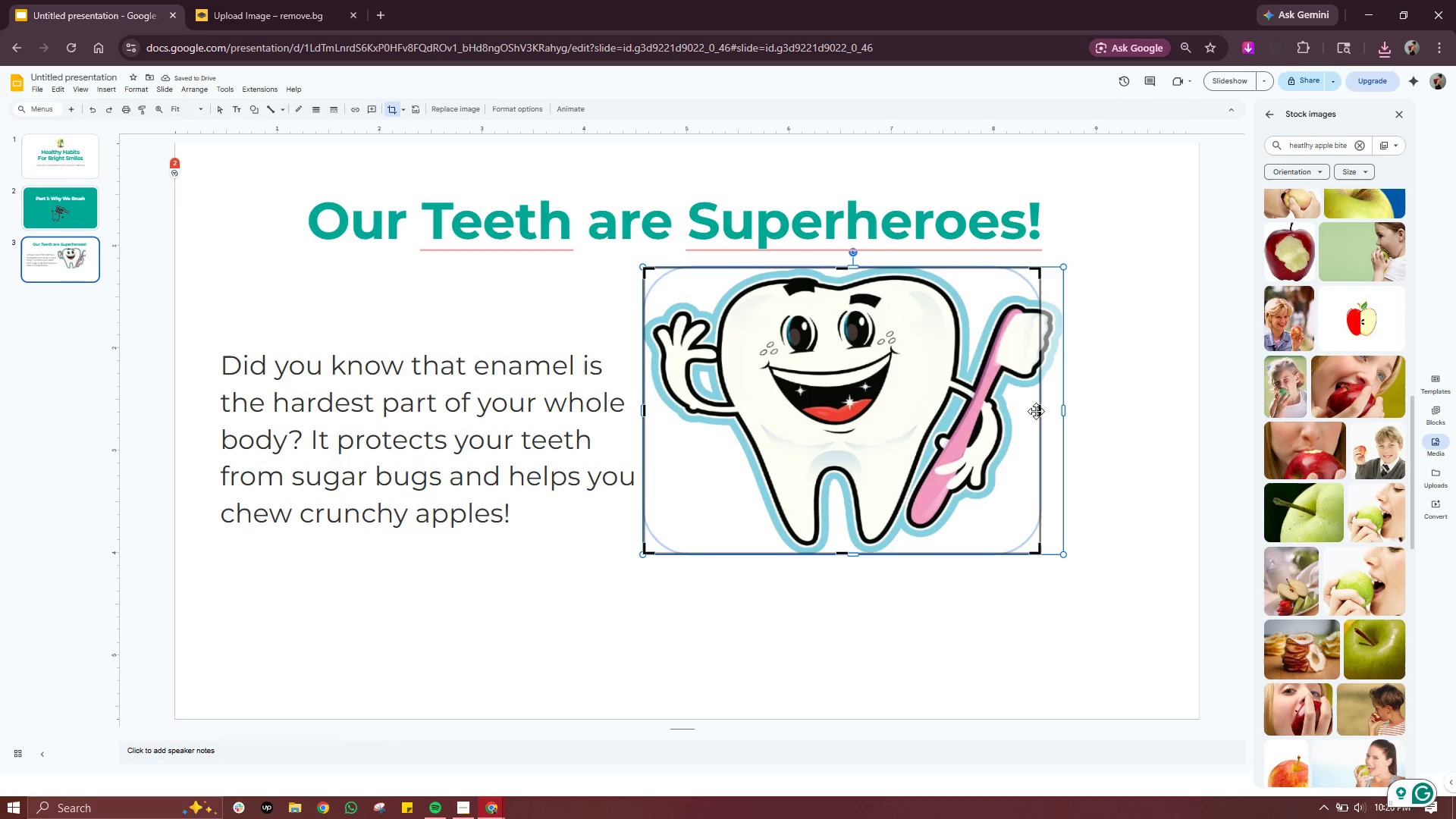 
left_click_drag(start_coordinate=[1040, 411], to_coordinate=[1064, 411])
 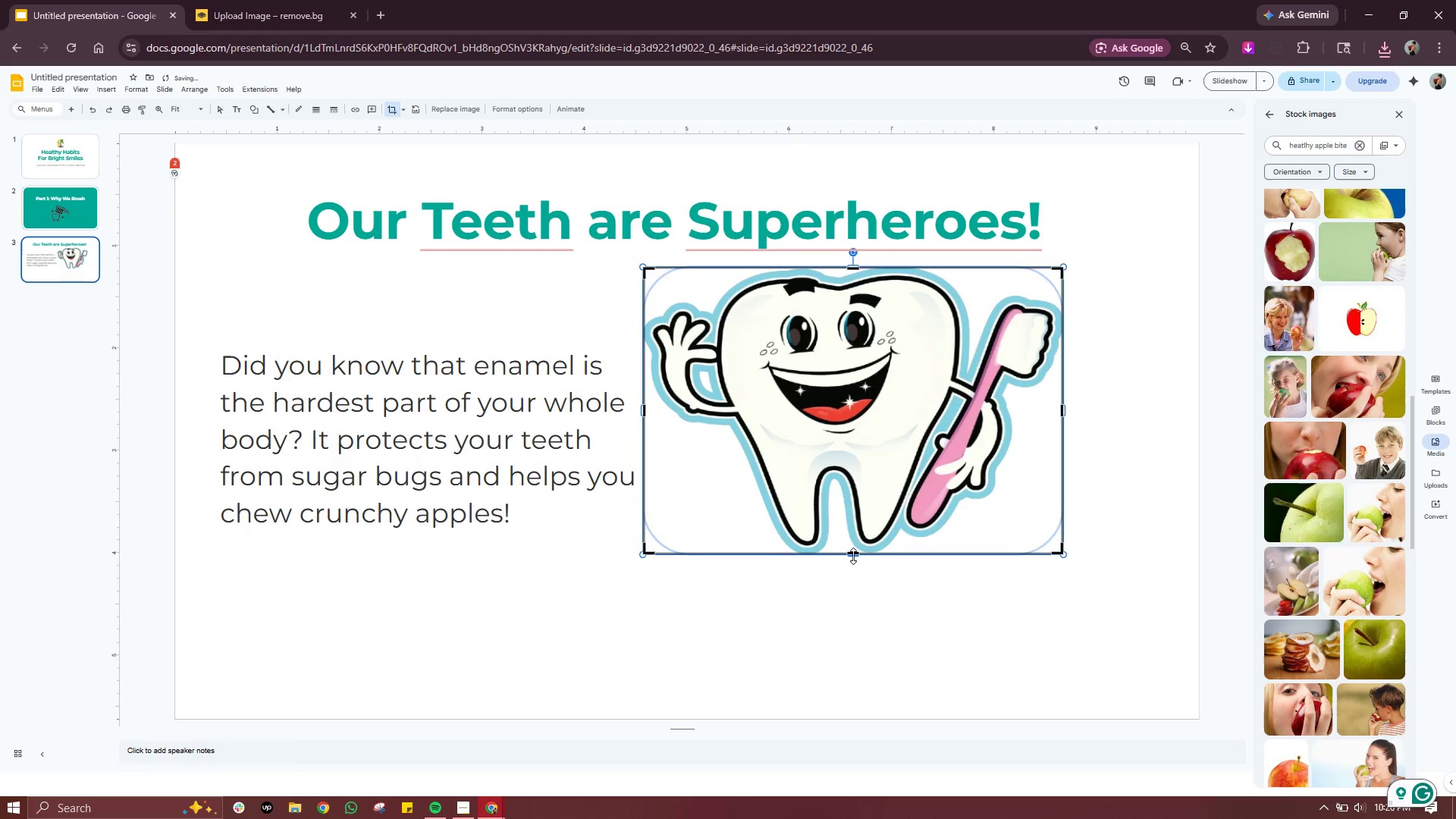 
left_click_drag(start_coordinate=[855, 554], to_coordinate=[855, 563])
 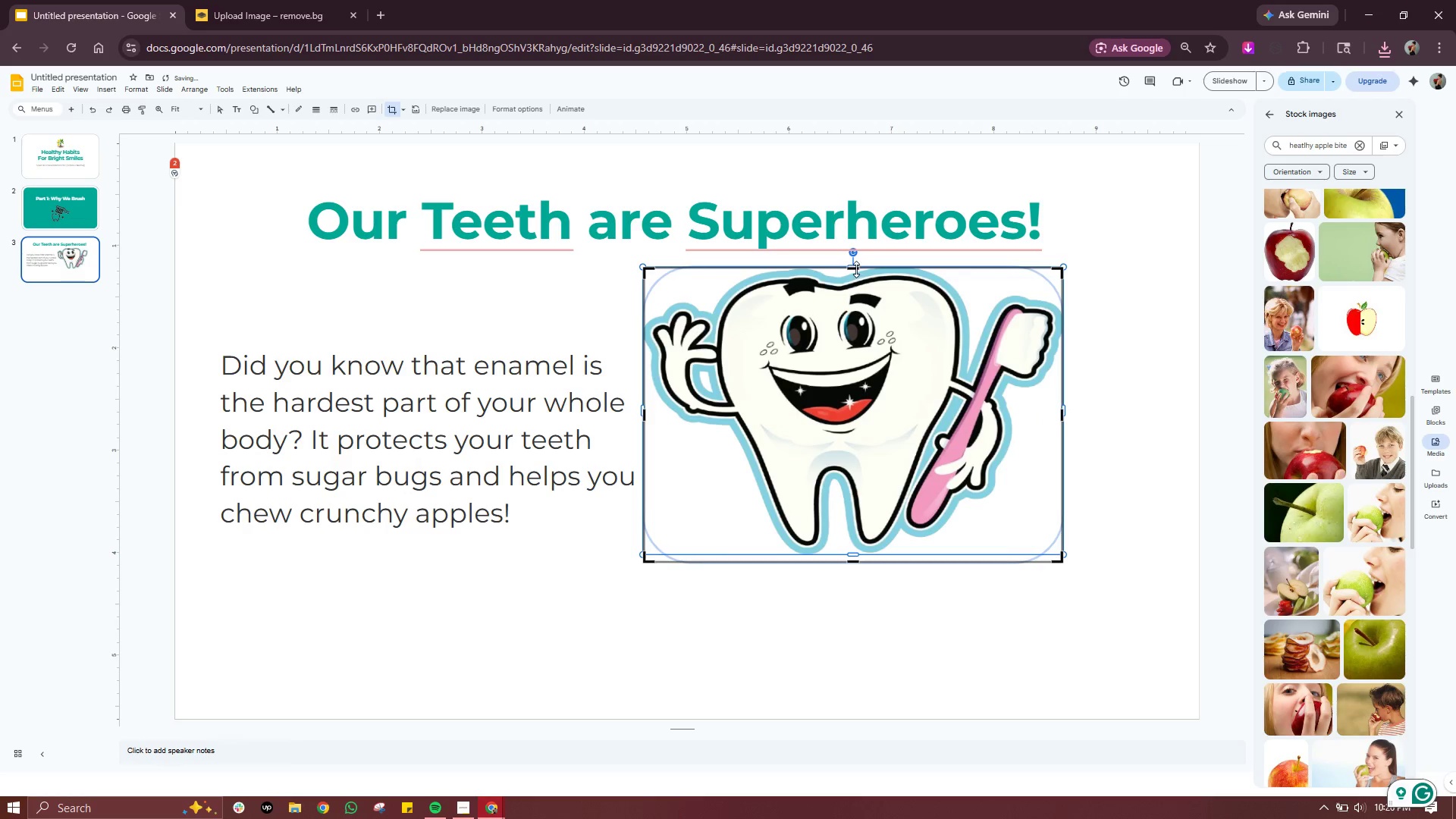 
left_click_drag(start_coordinate=[854, 269], to_coordinate=[855, 259])
 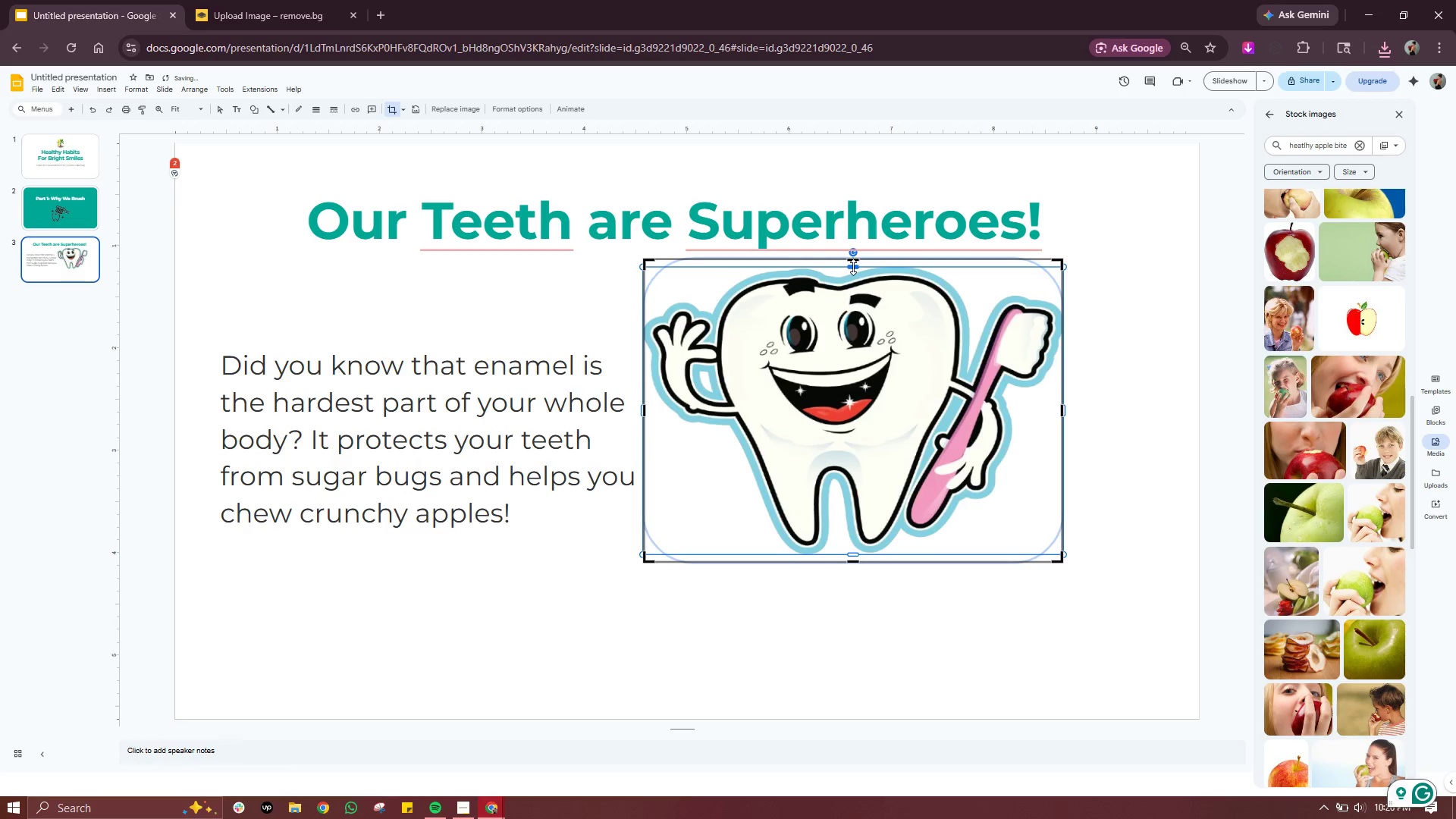 
left_click_drag(start_coordinate=[853, 267], to_coordinate=[853, 261])
 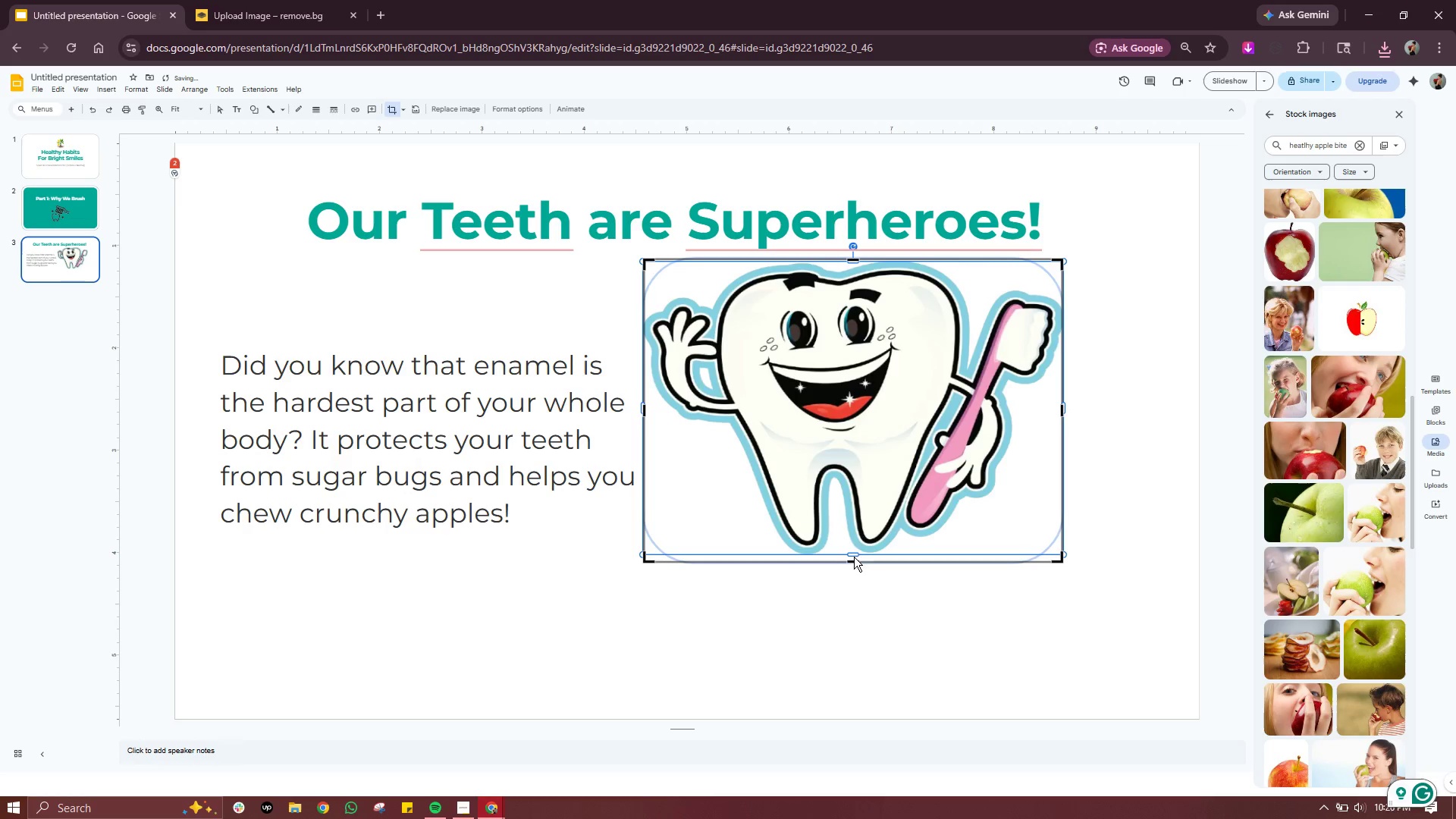 
left_click_drag(start_coordinate=[854, 556], to_coordinate=[854, 564])
 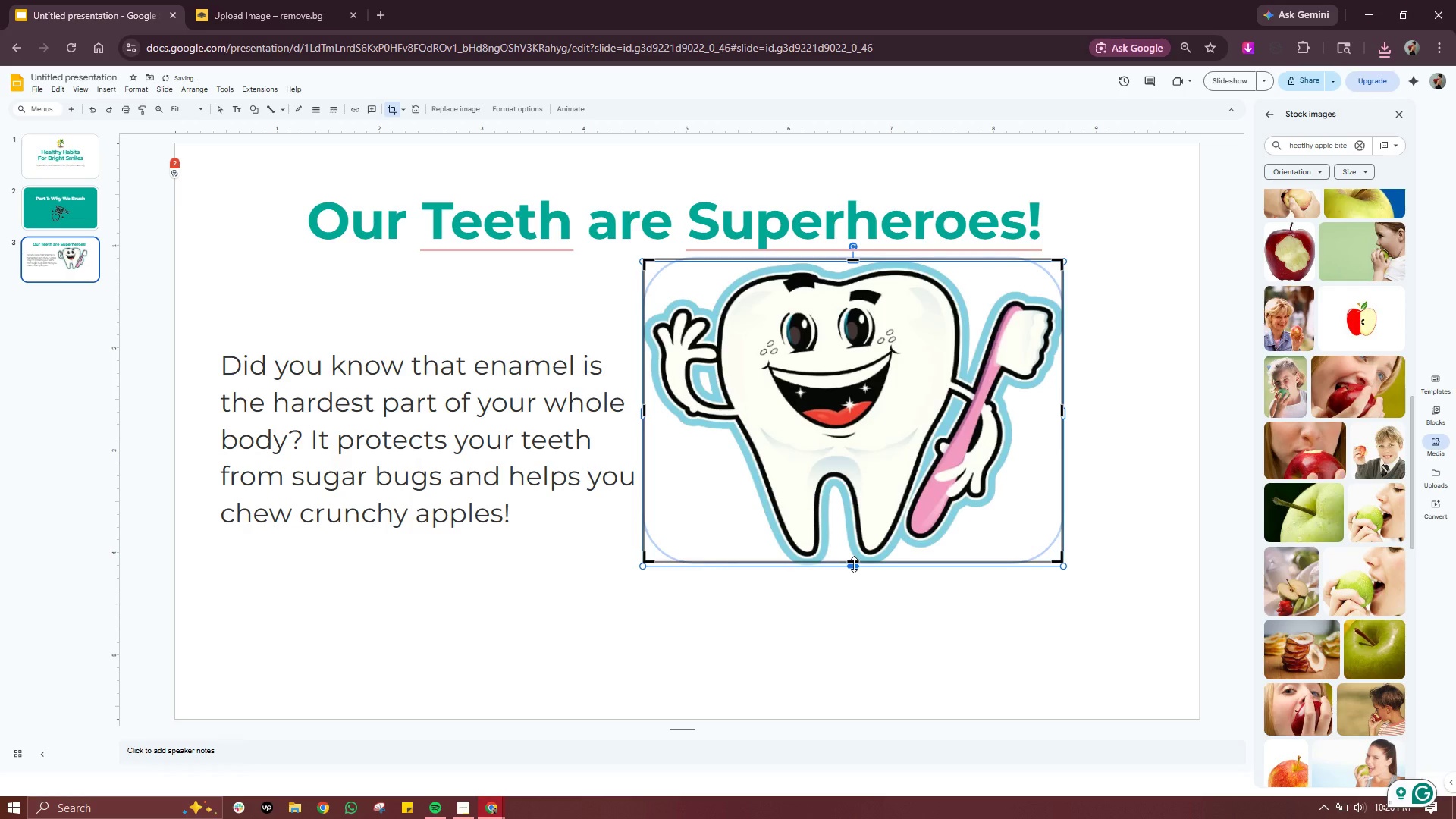 
left_click_drag(start_coordinate=[854, 564], to_coordinate=[854, 557])
 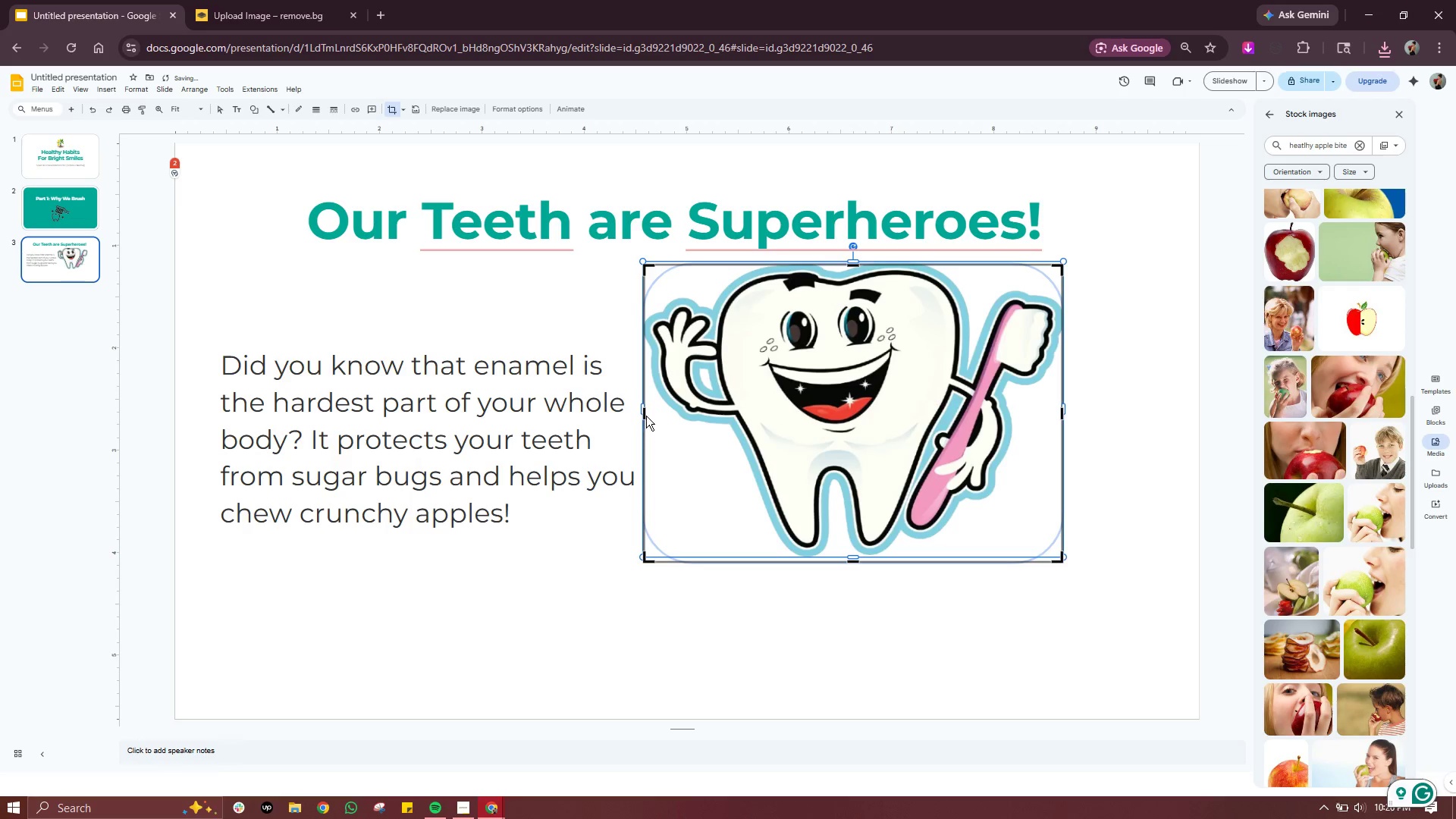 
wait(5.64)
 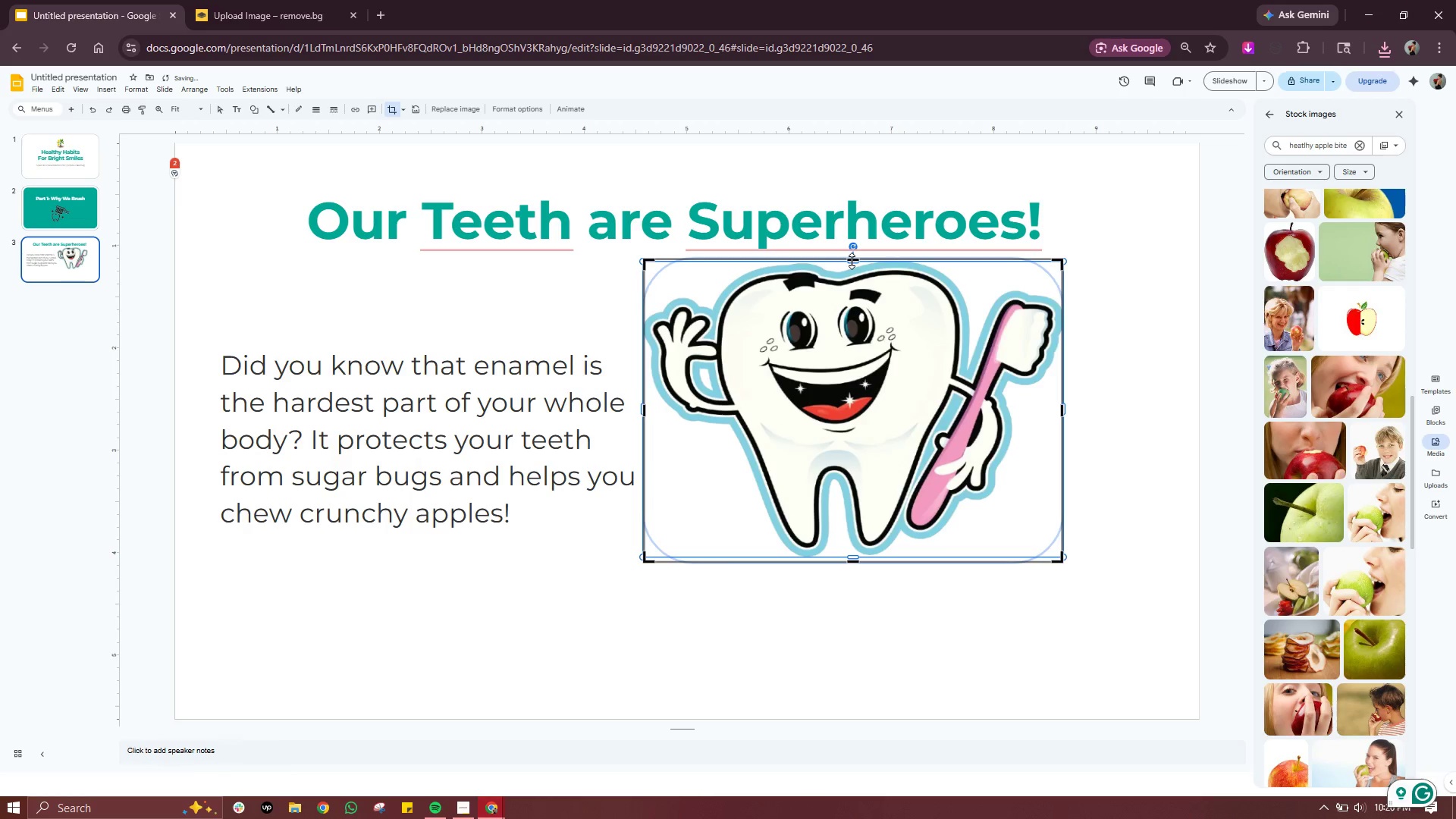 
left_click_drag(start_coordinate=[644, 413], to_coordinate=[649, 413])
 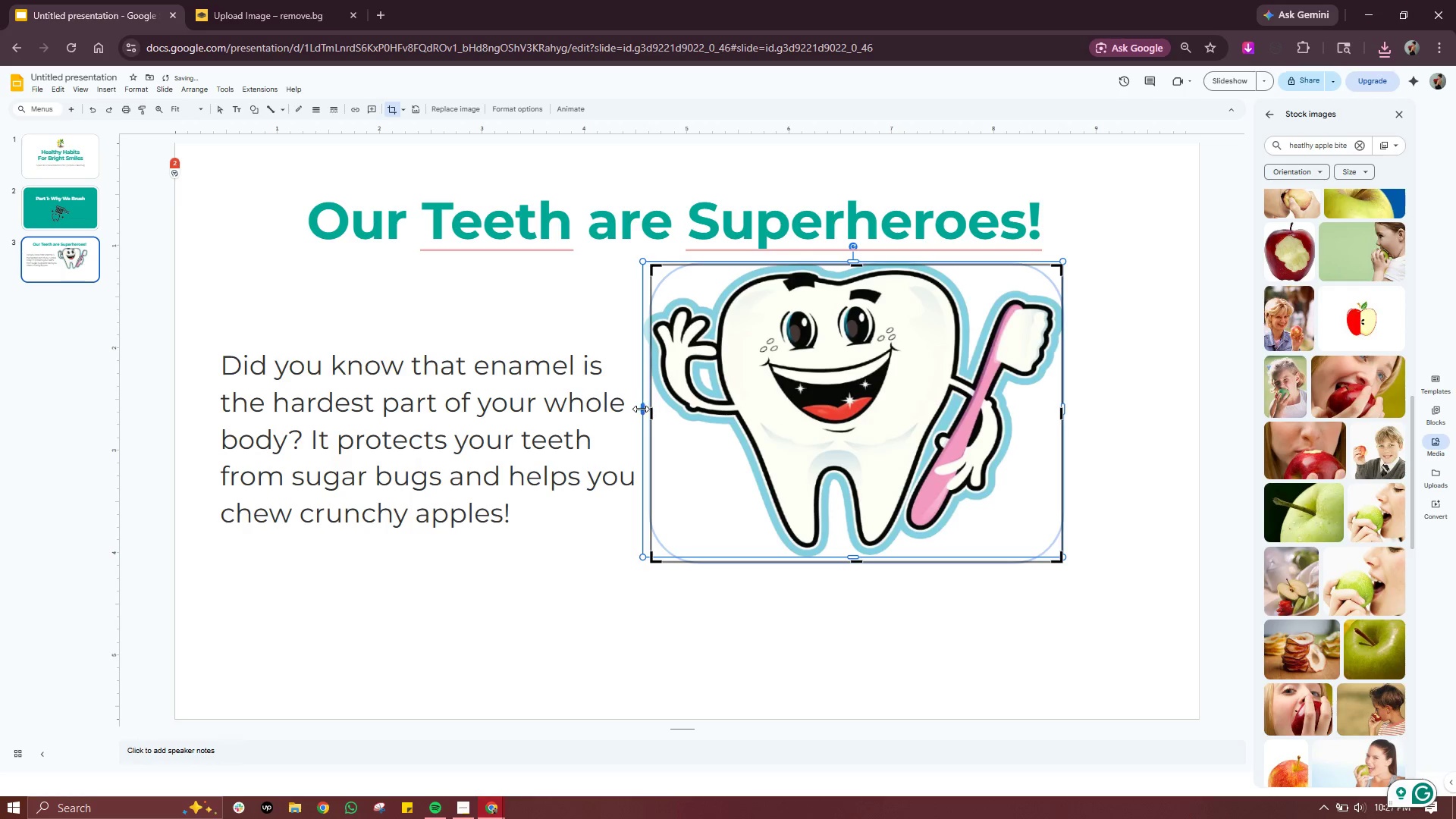 
left_click_drag(start_coordinate=[641, 408], to_coordinate=[654, 407])
 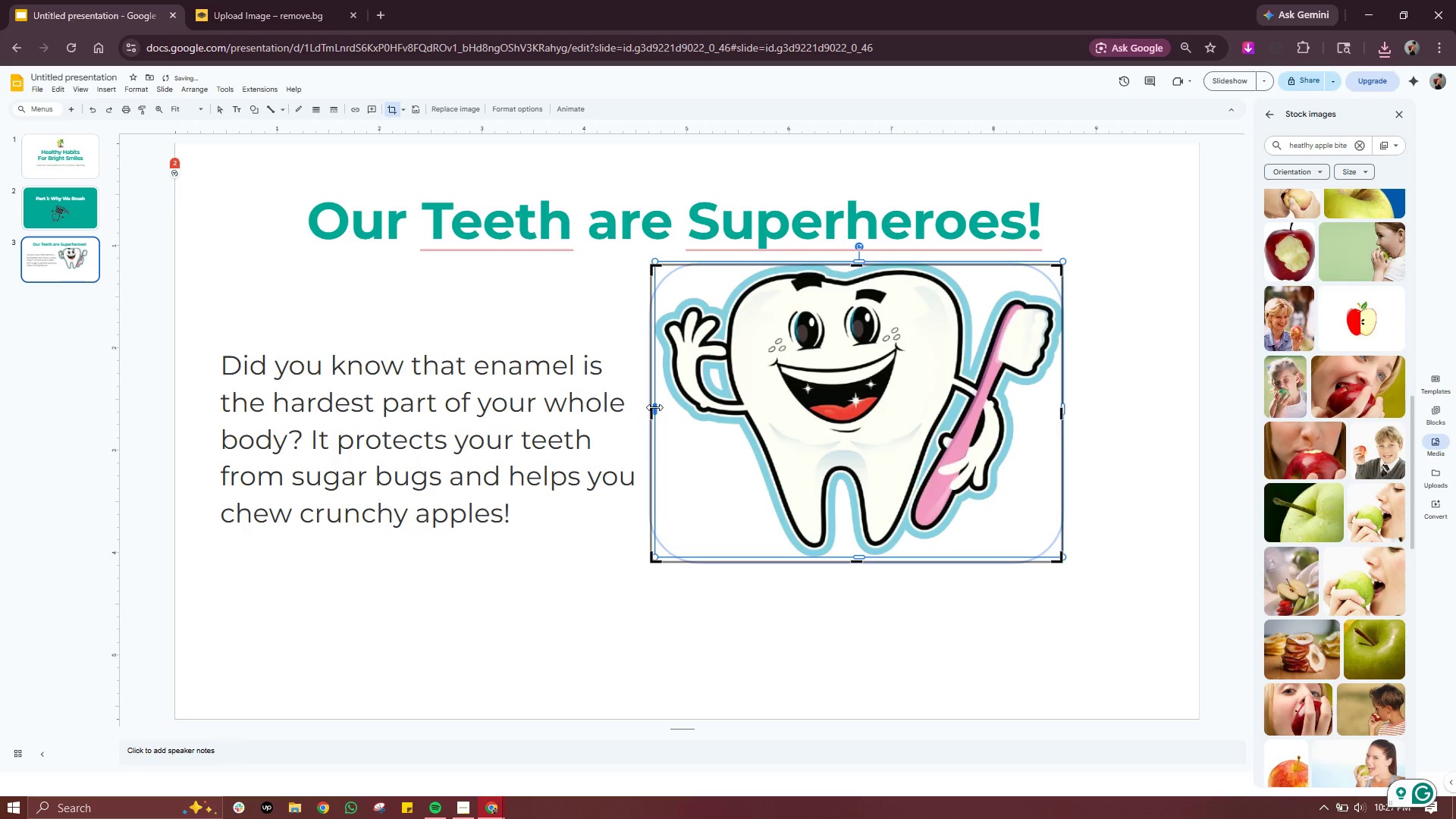 
left_click_drag(start_coordinate=[654, 407], to_coordinate=[659, 407])
 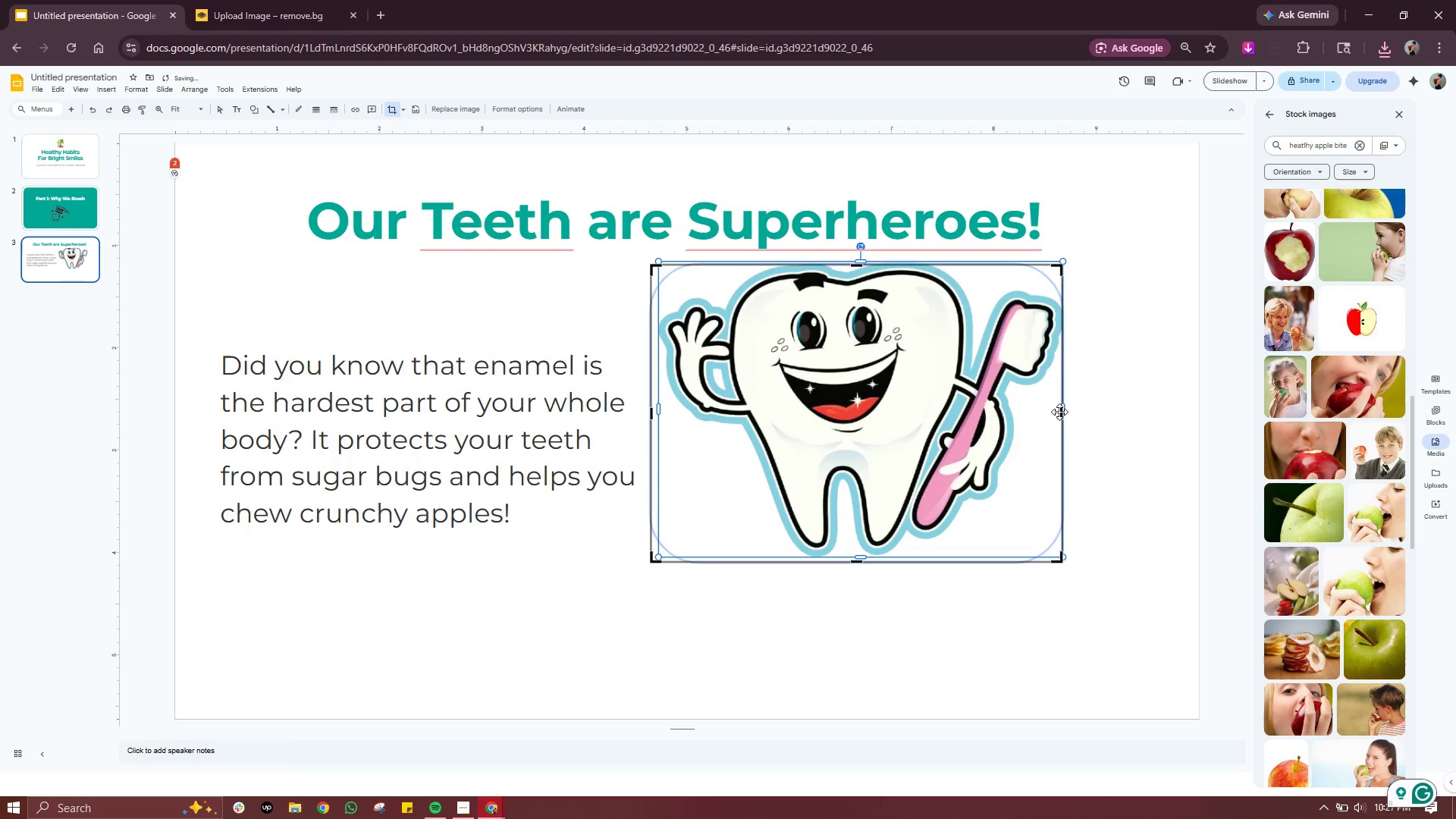 
left_click_drag(start_coordinate=[1062, 410], to_coordinate=[1068, 410])
 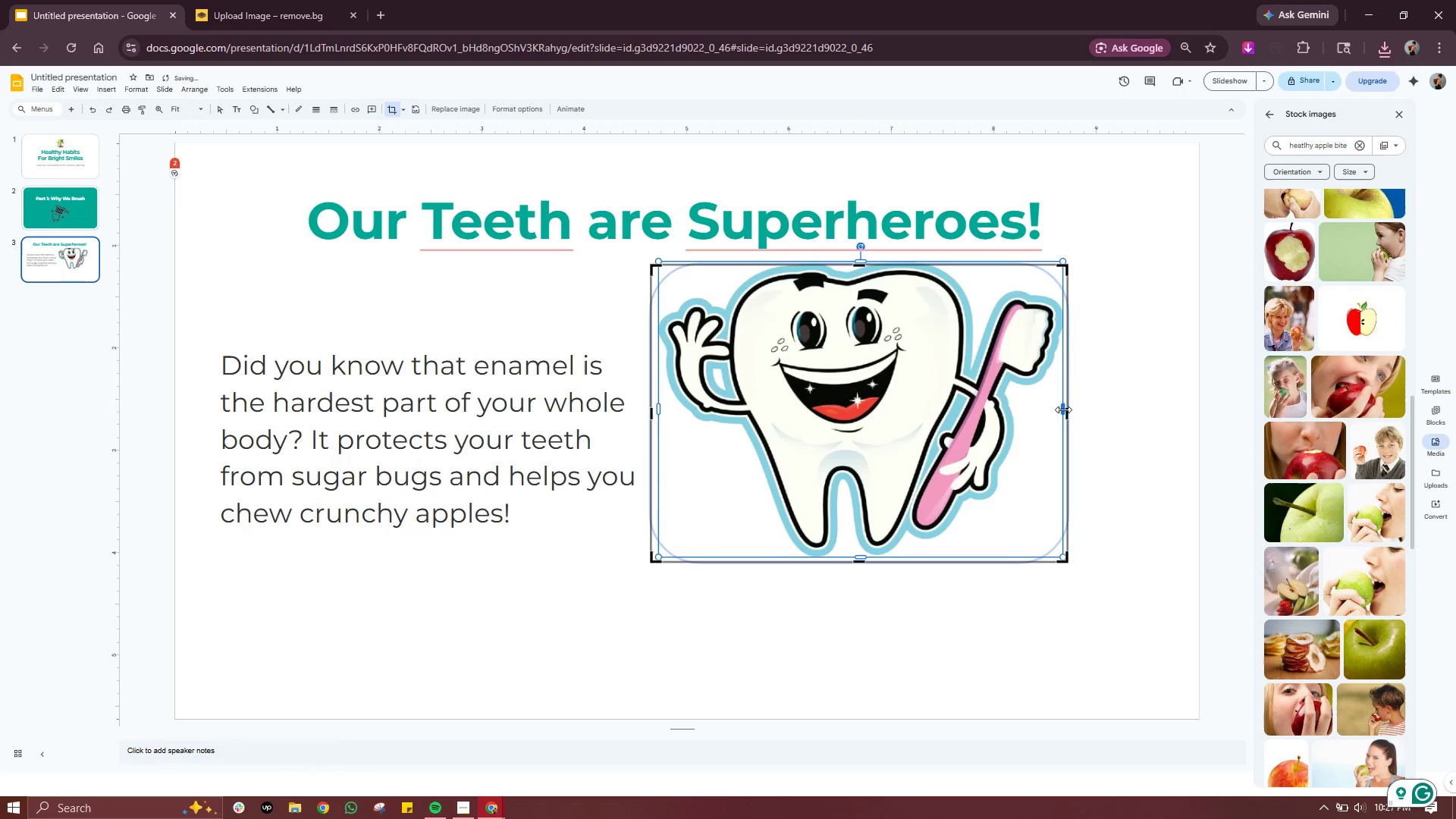 
left_click_drag(start_coordinate=[1063, 410], to_coordinate=[1055, 410])
 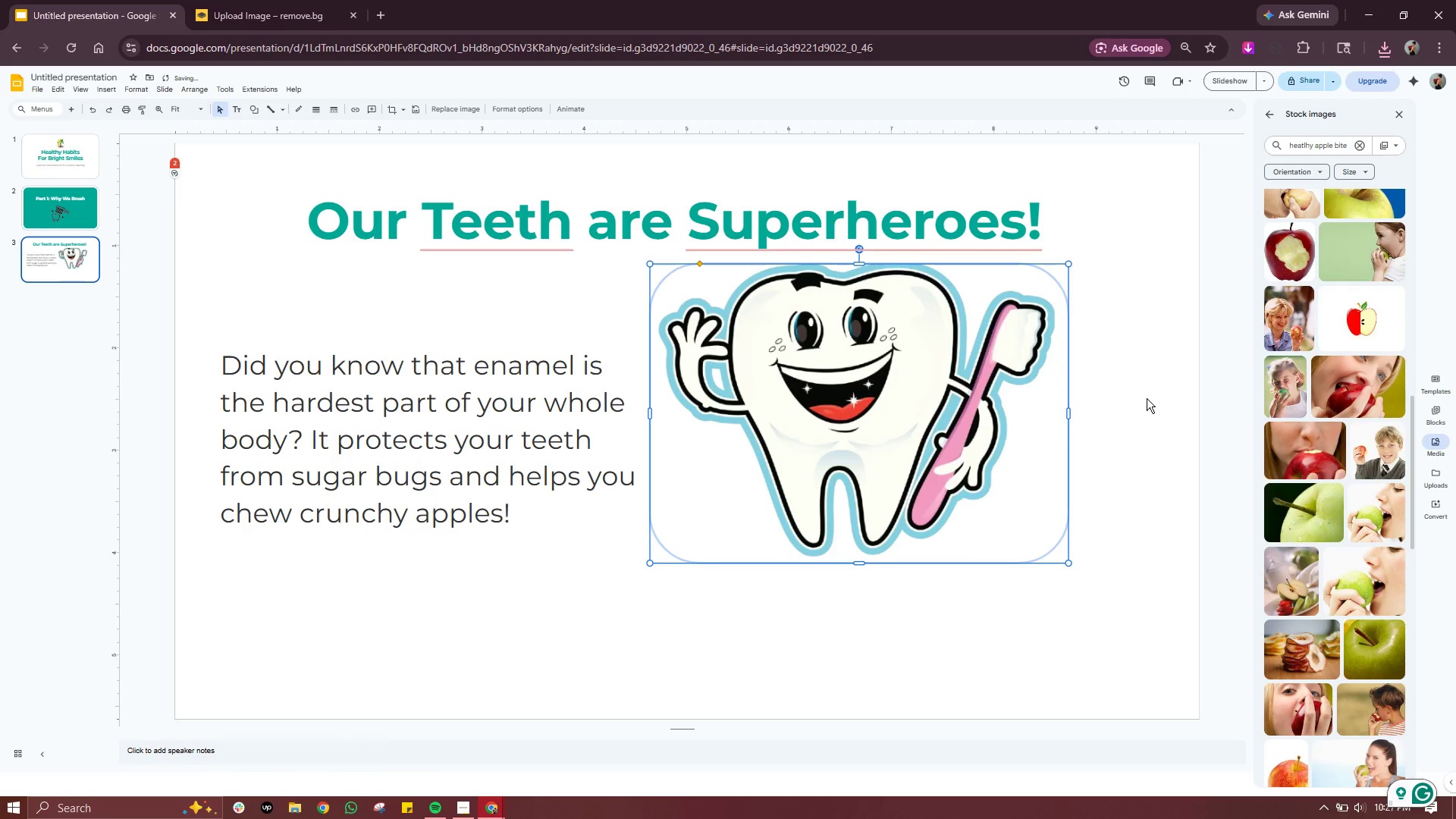 
double_click([1147, 398])
 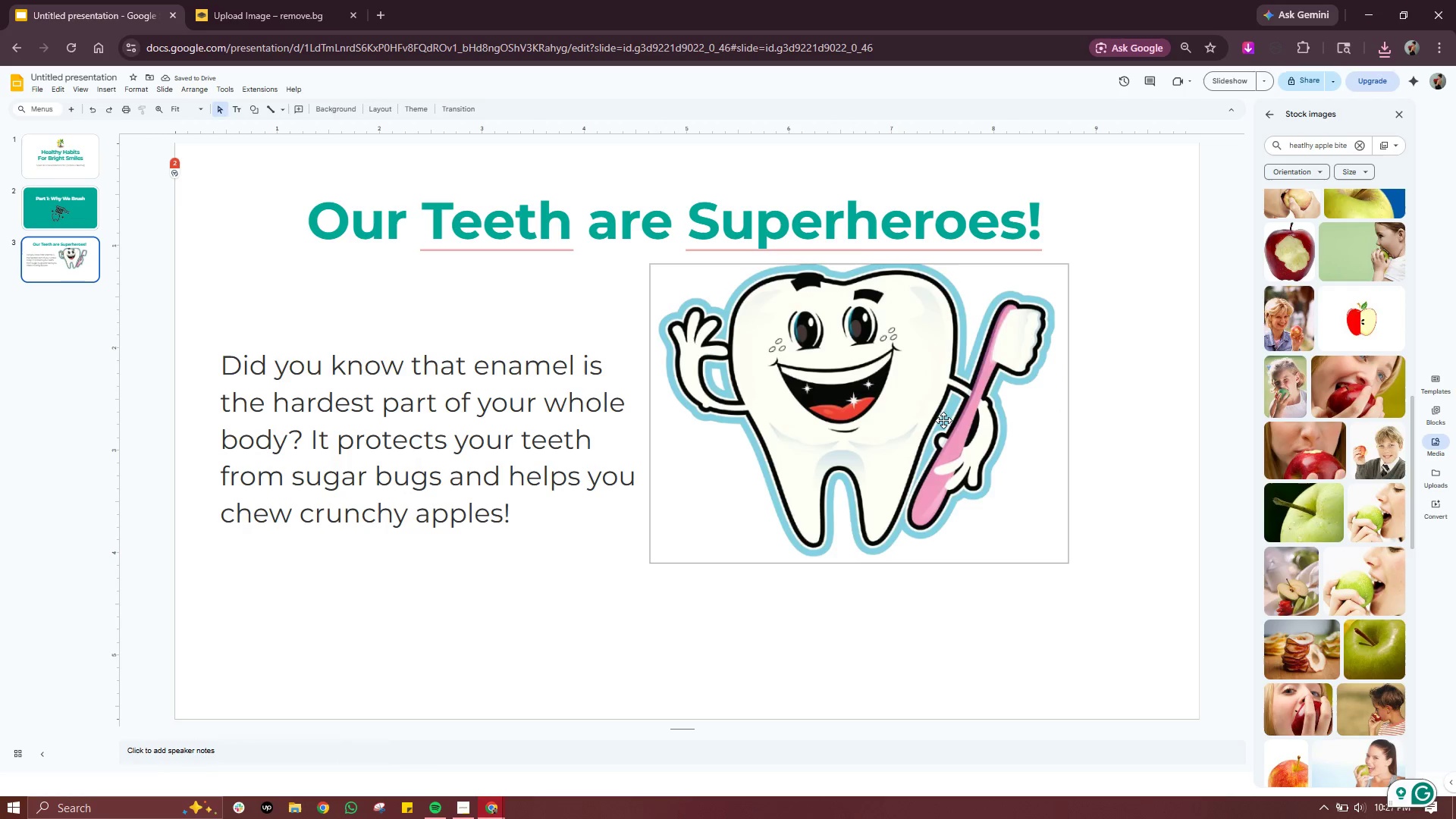 
left_click([943, 420])
 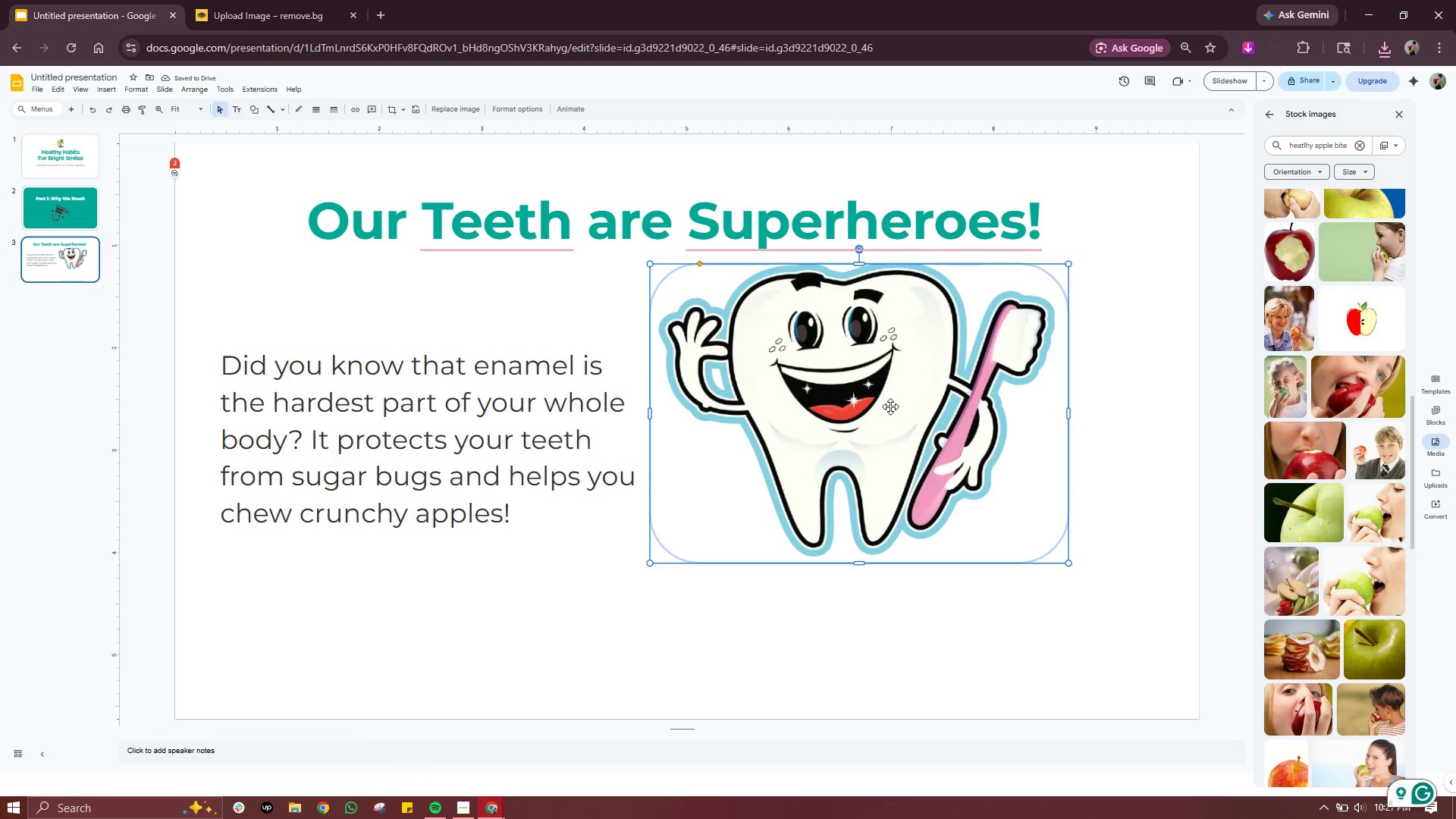 
left_click_drag(start_coordinate=[890, 406], to_coordinate=[880, 526])
 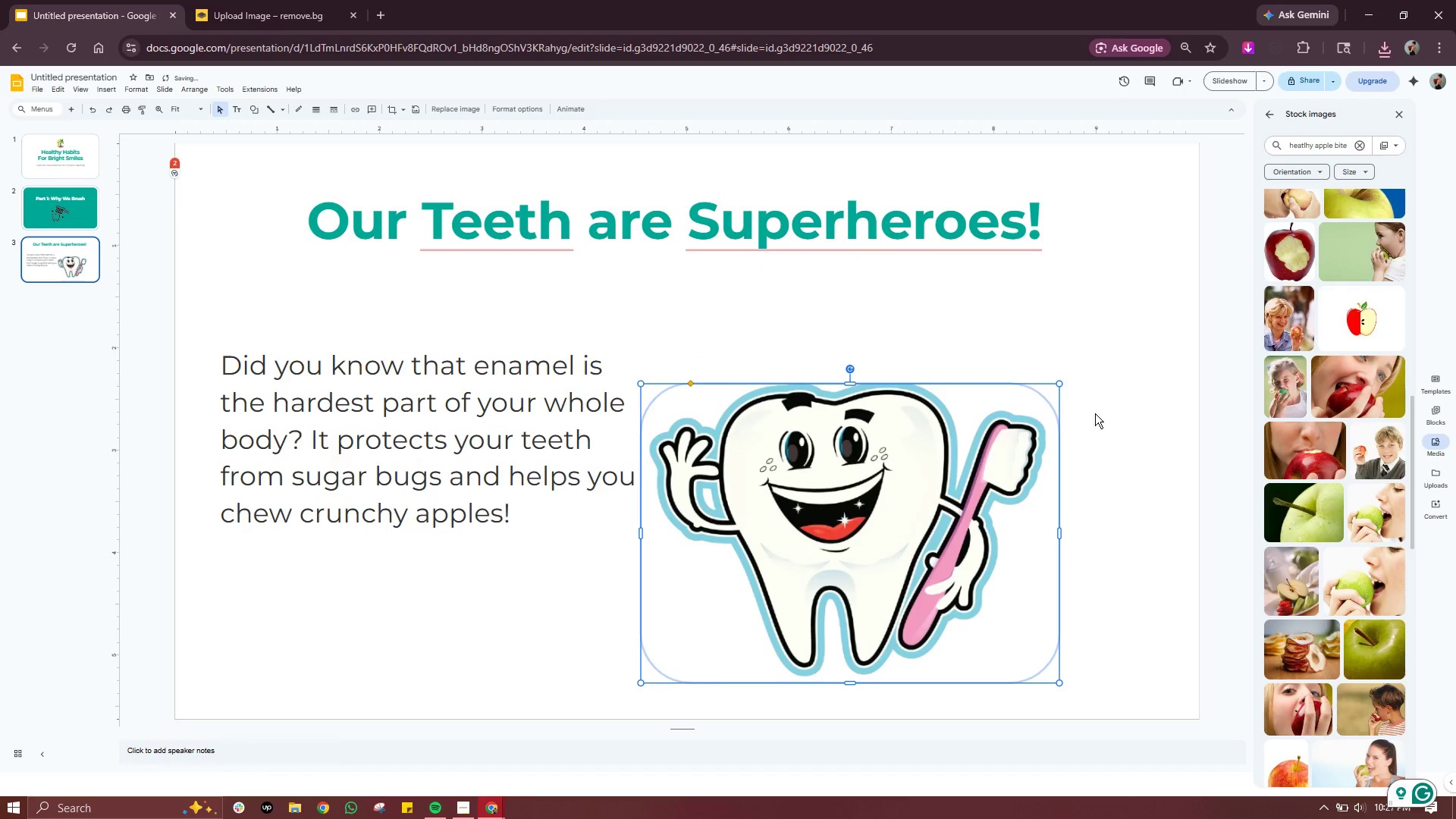 
left_click([1095, 413])
 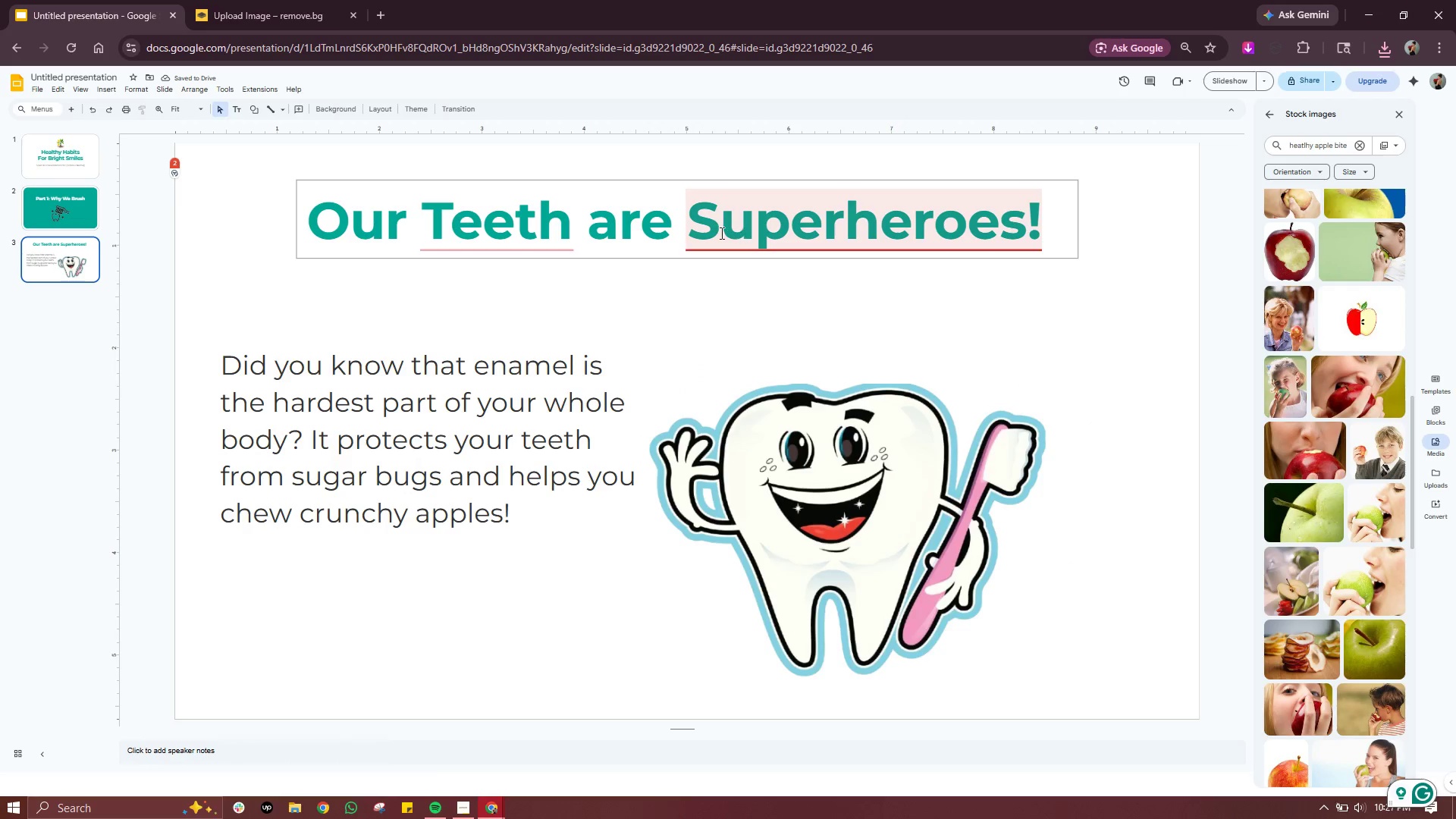 
left_click([486, 233])
 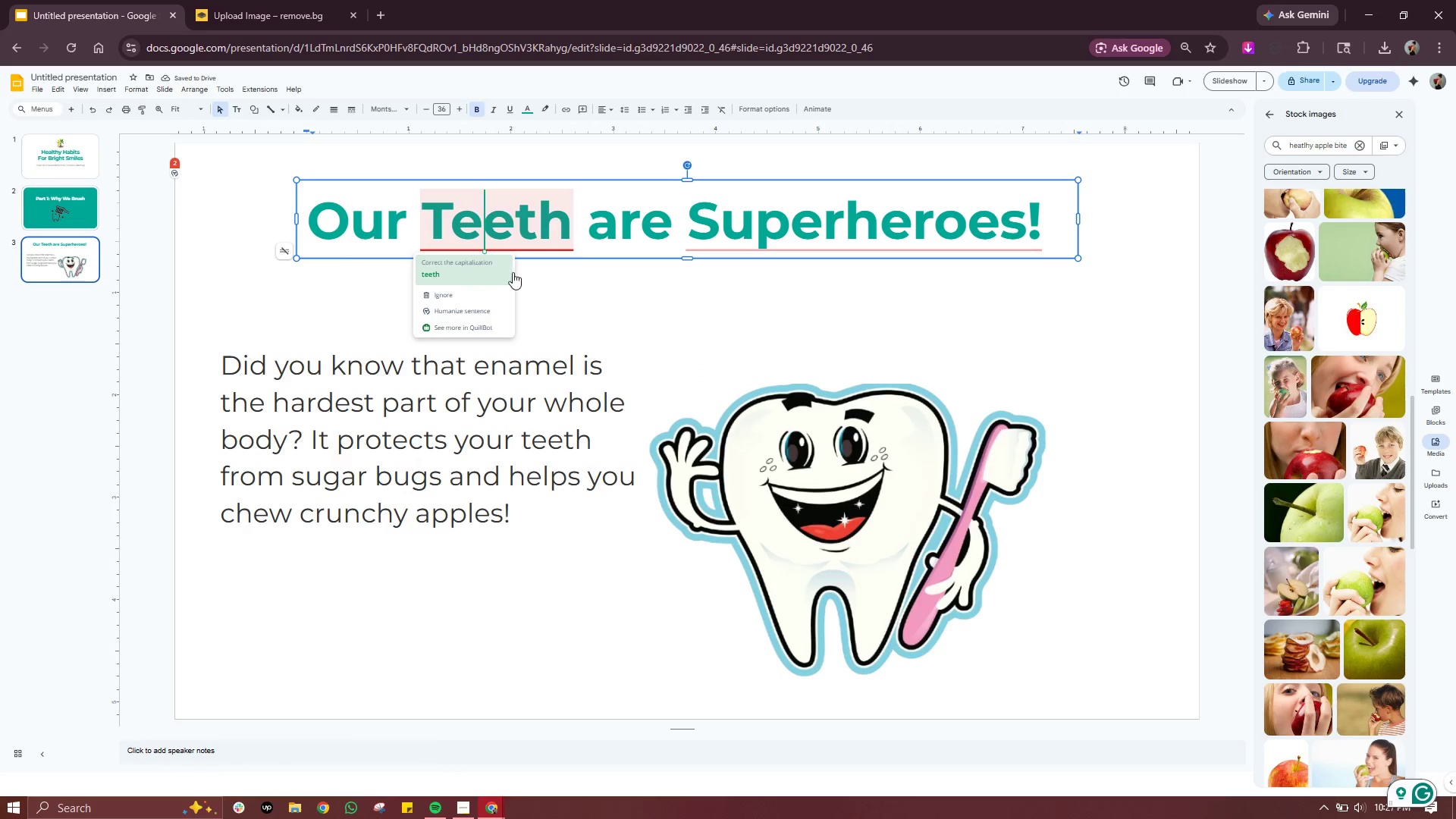 
left_click([771, 320])
 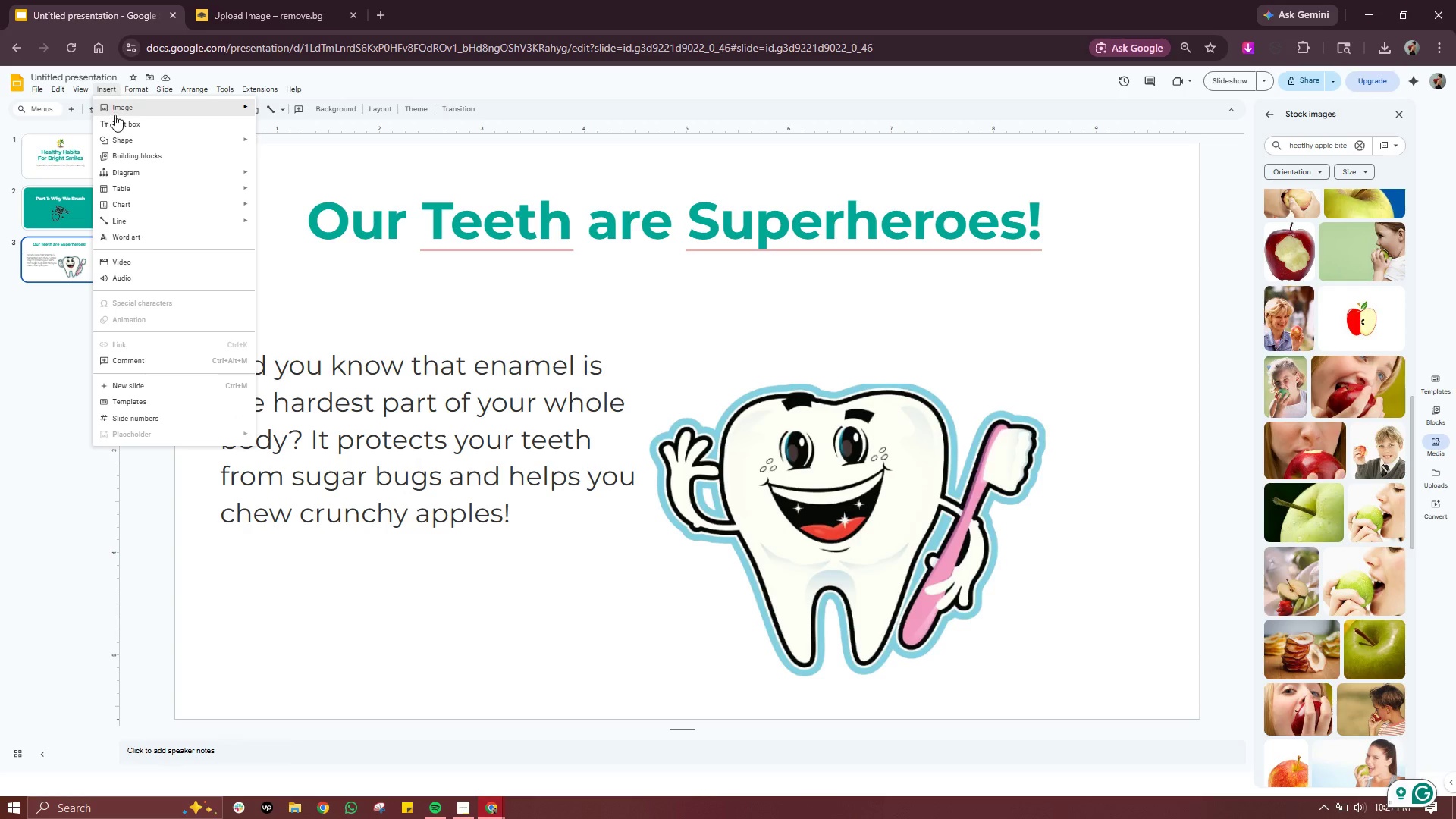 
left_click([287, 114])
 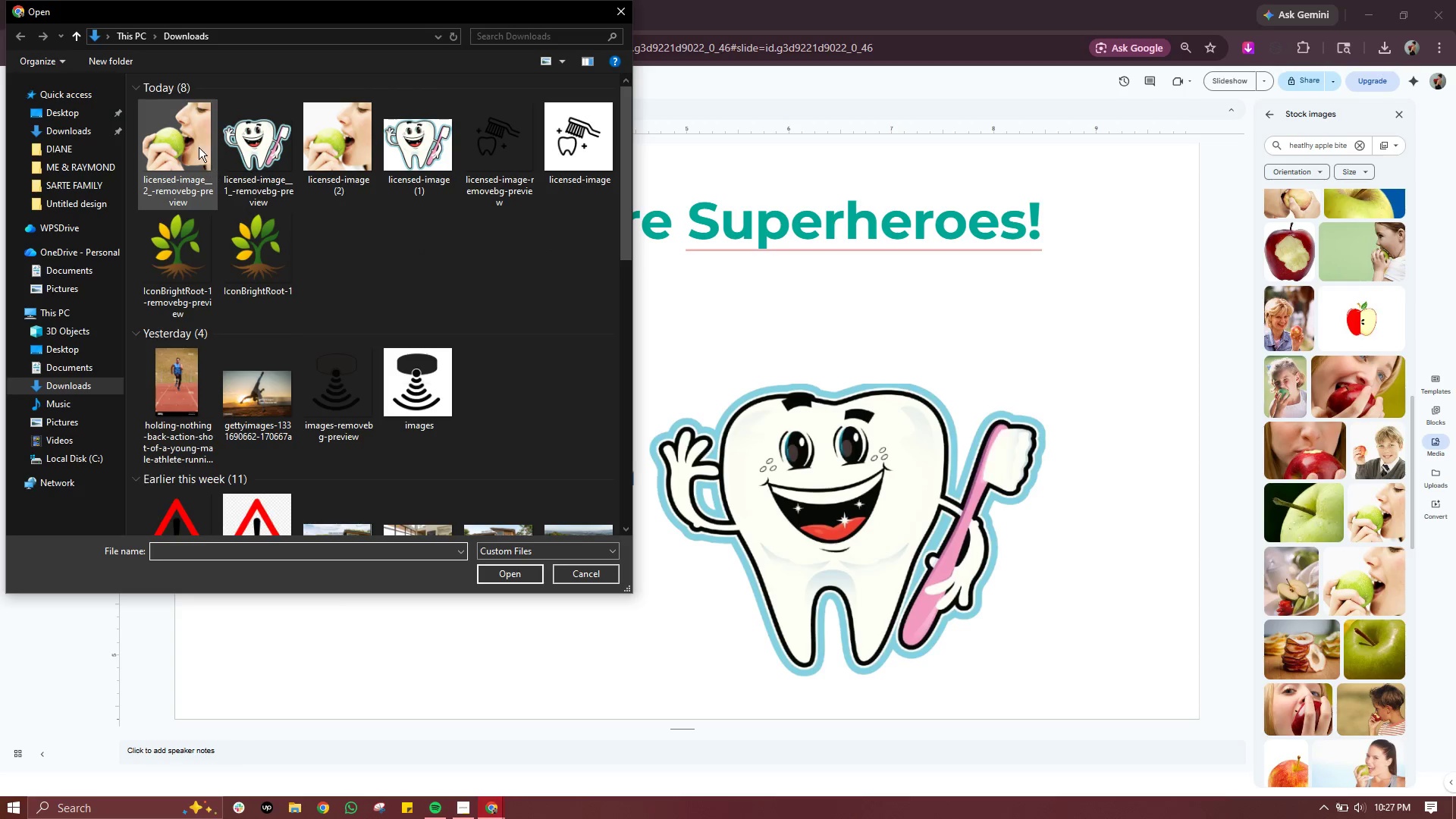 
double_click([187, 130])
 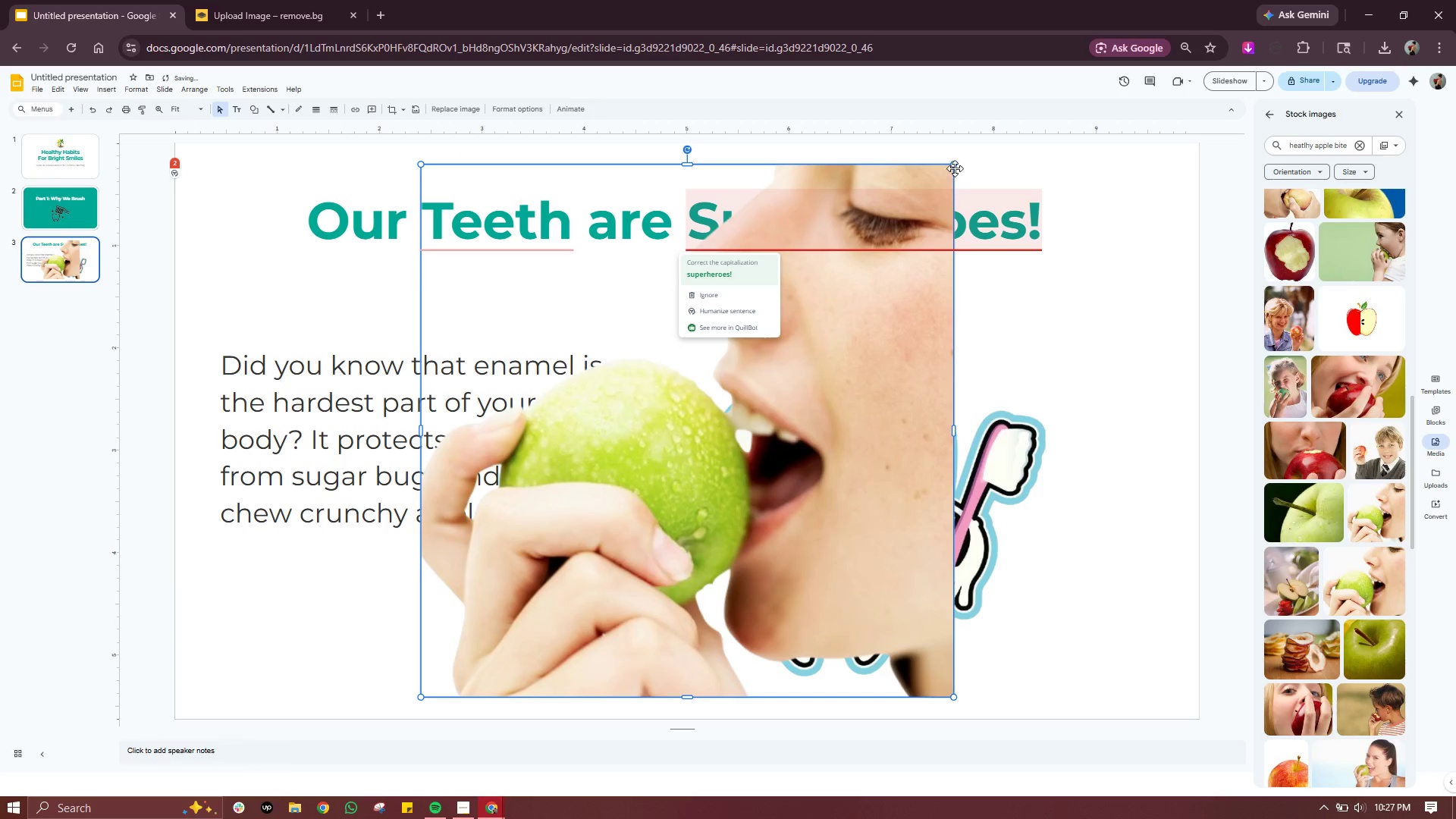 
left_click_drag(start_coordinate=[956, 166], to_coordinate=[717, 444])
 